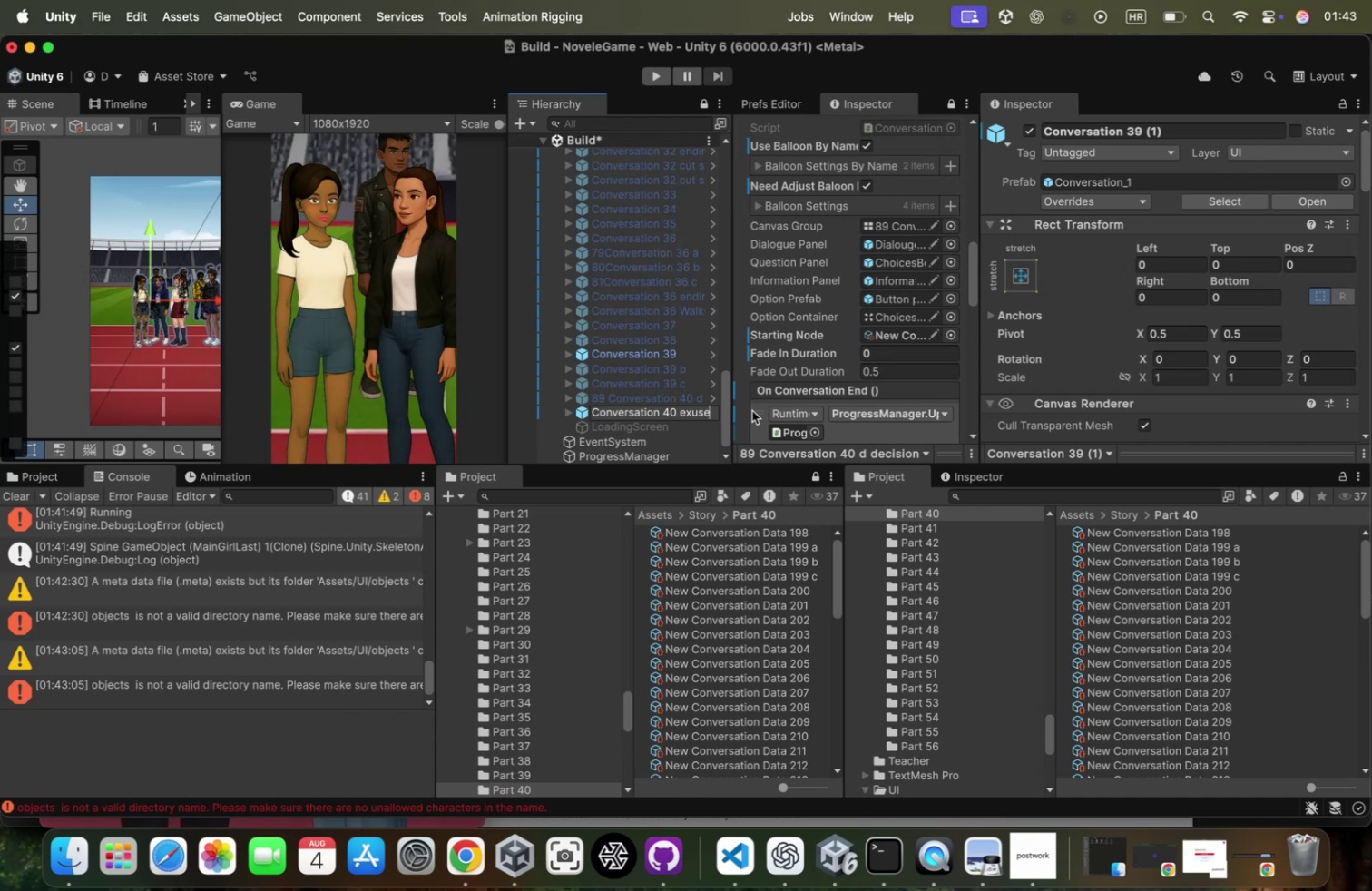 
key(Enter)
 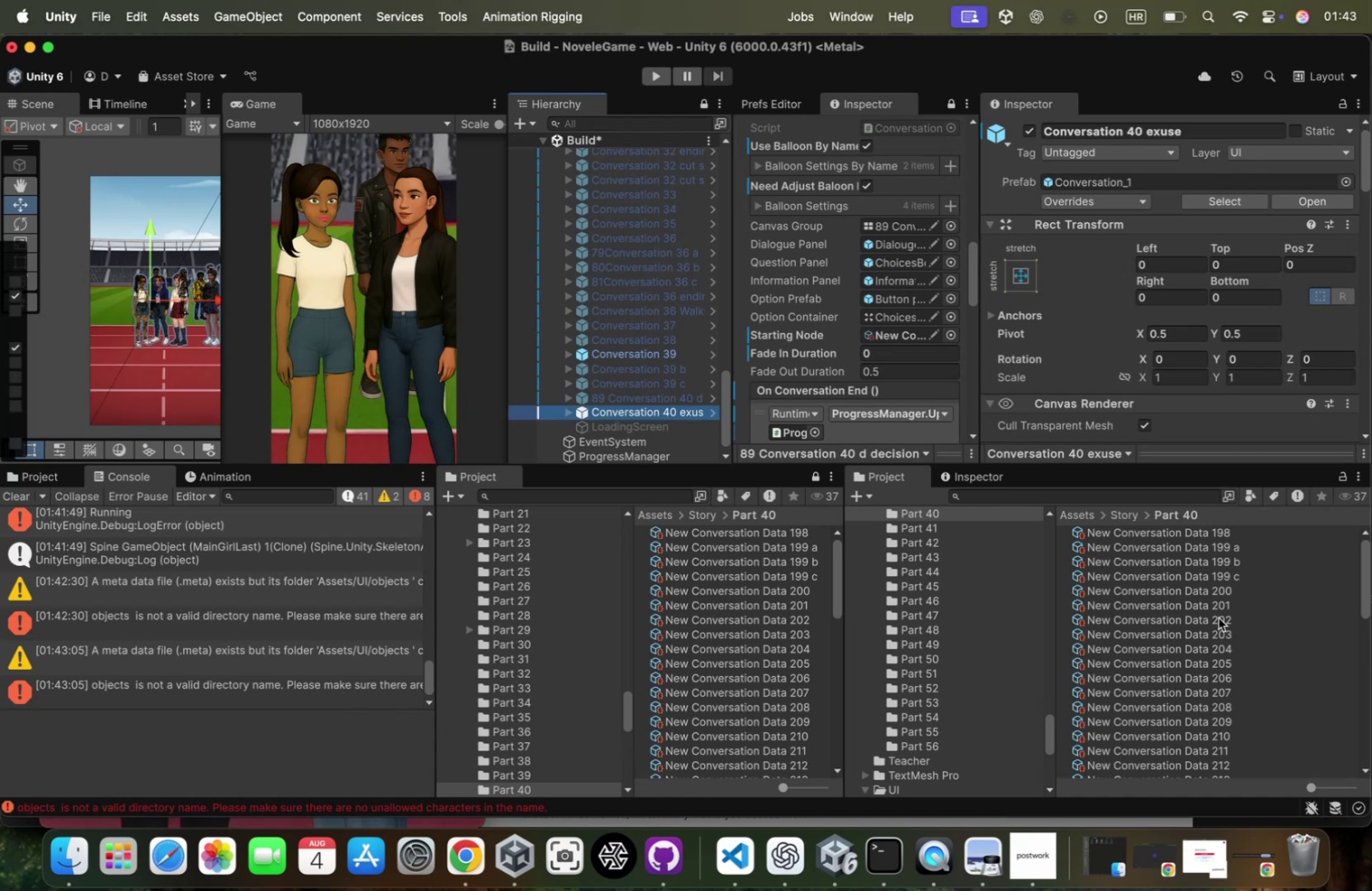 
left_click([1216, 624])
 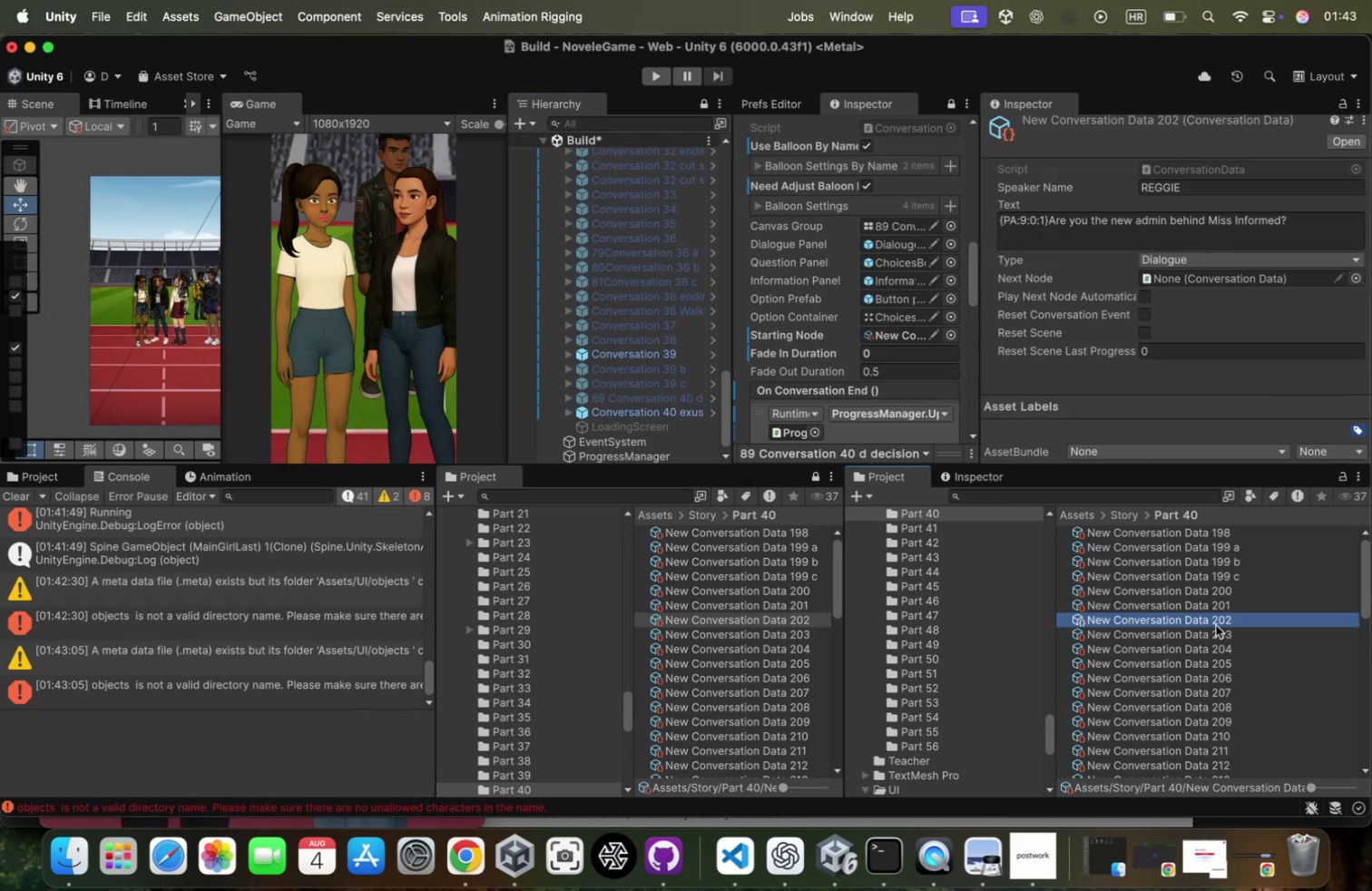 
key(ArrowDown)
 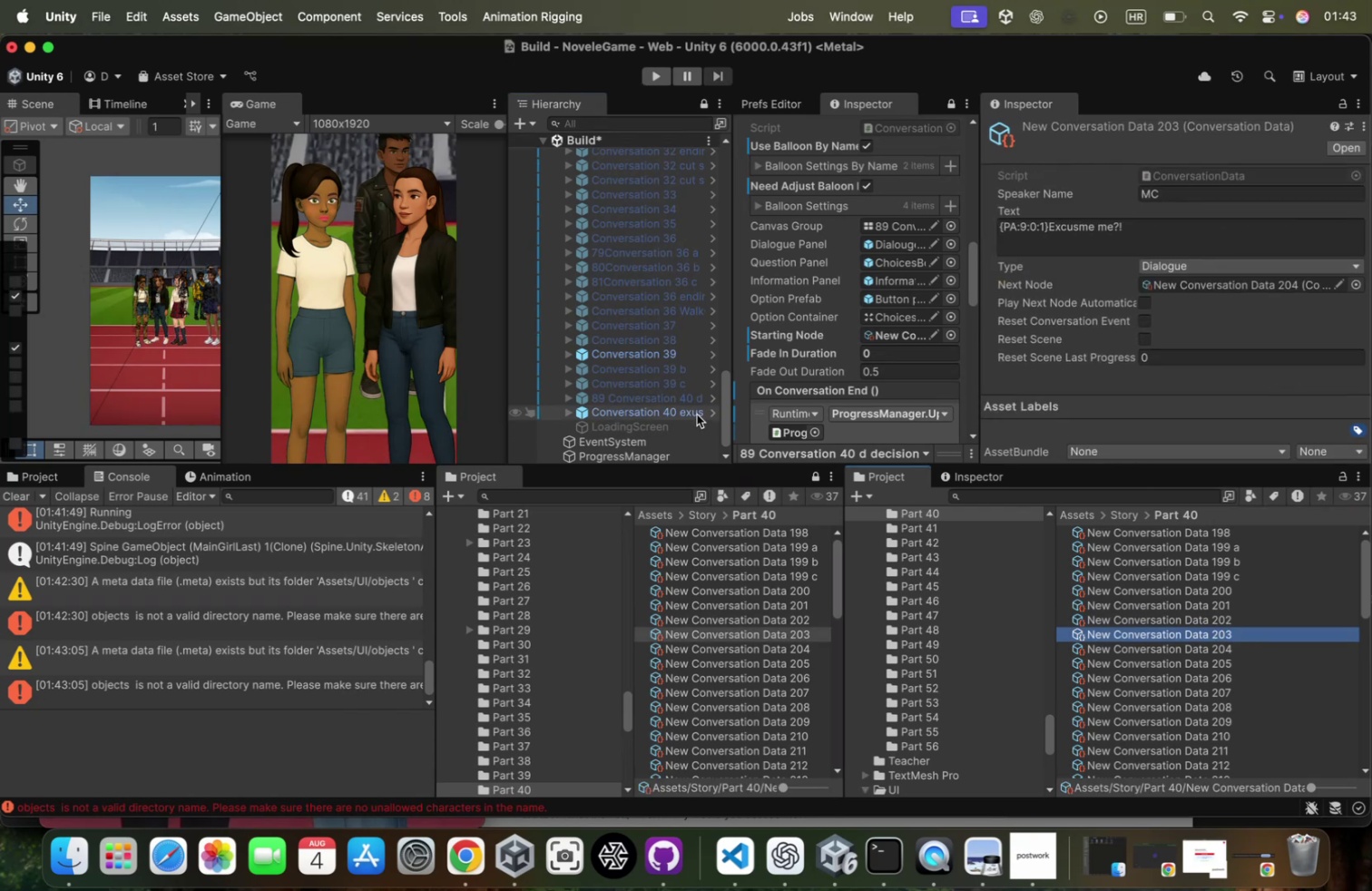 
left_click([697, 413])
 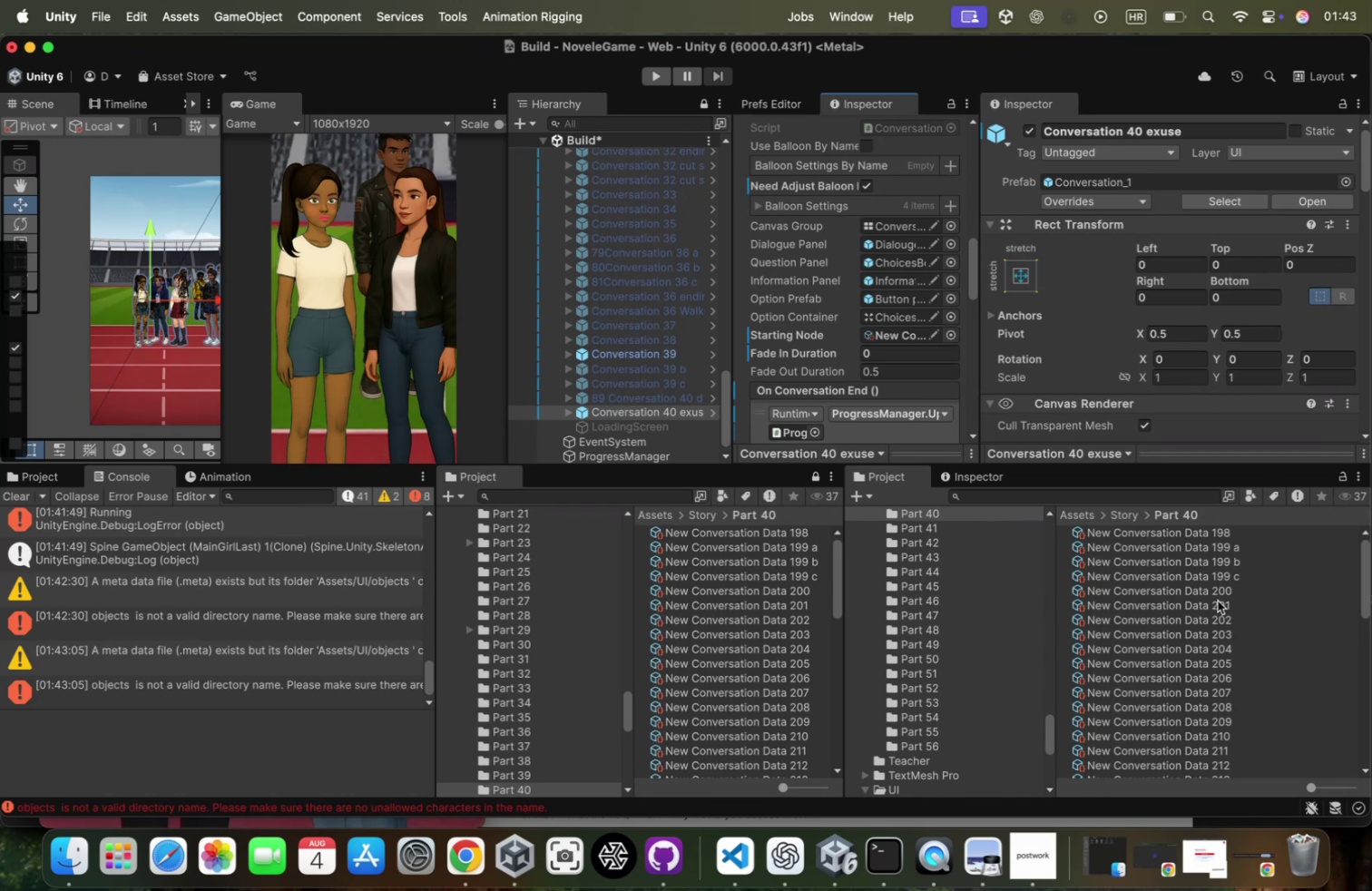 
left_click_drag(start_coordinate=[1204, 628], to_coordinate=[906, 336])
 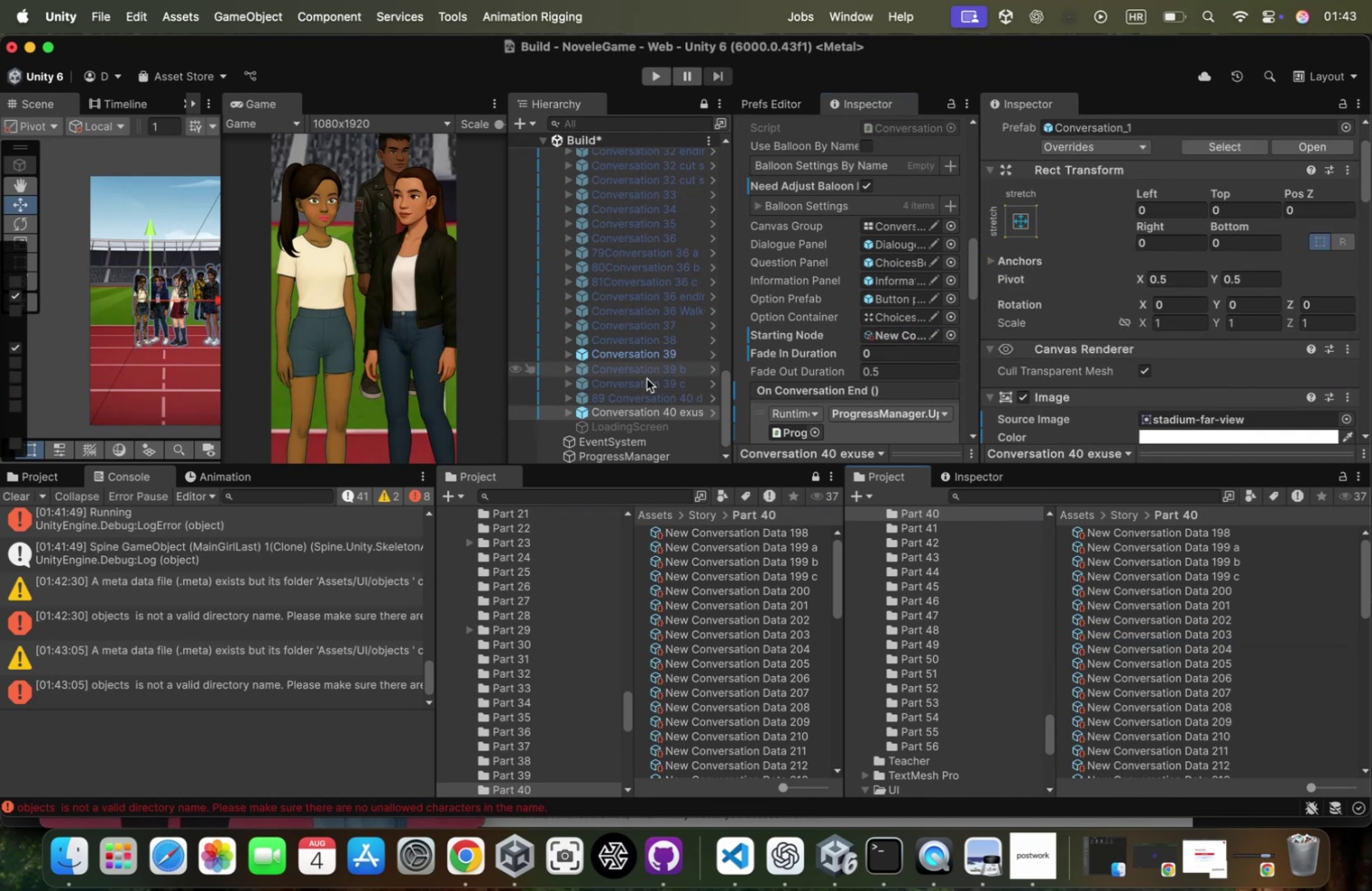 
left_click([643, 397])
 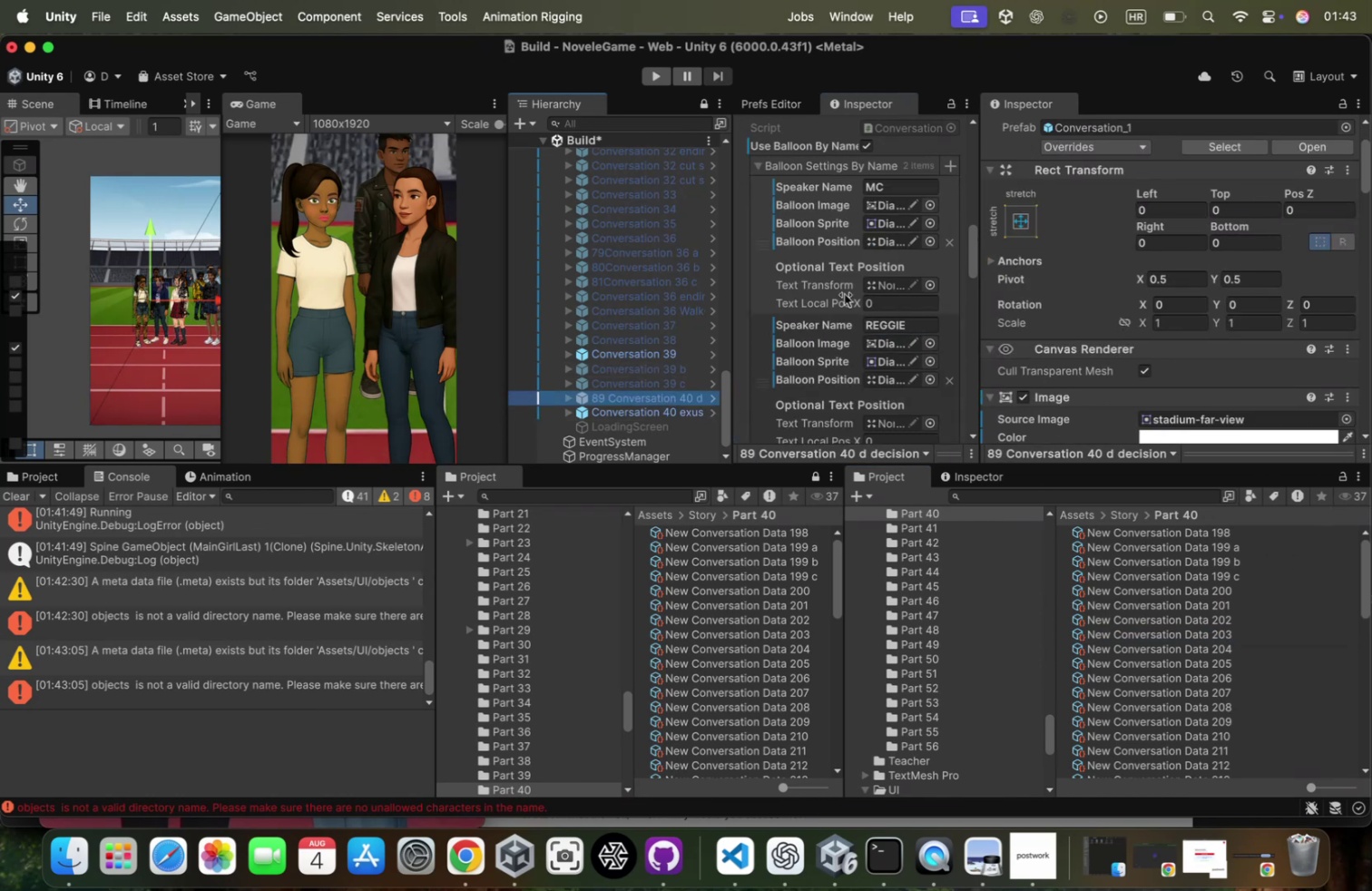 
scroll: coordinate [845, 294], scroll_direction: up, amount: 6.0
 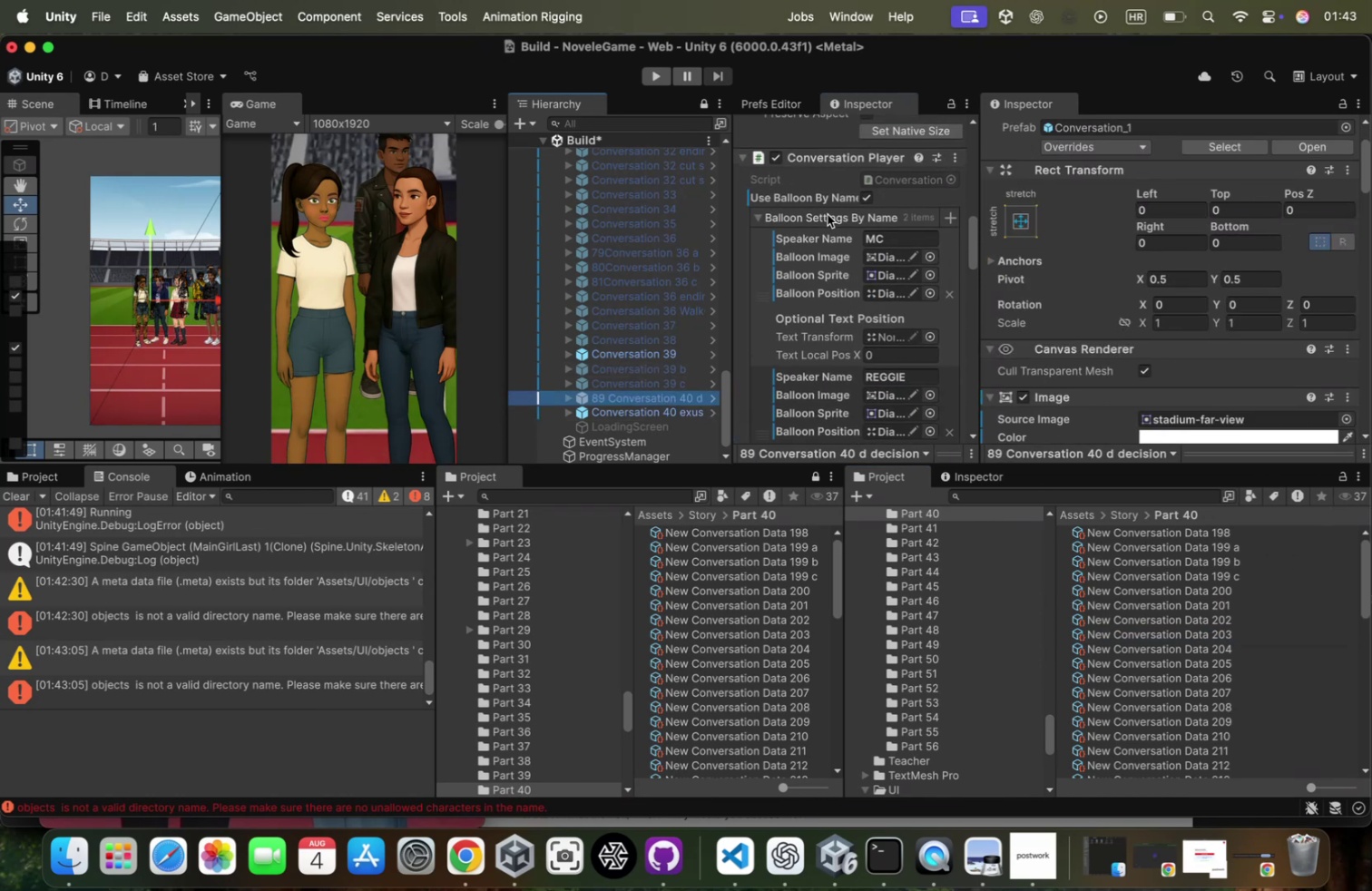 
right_click([828, 214])
 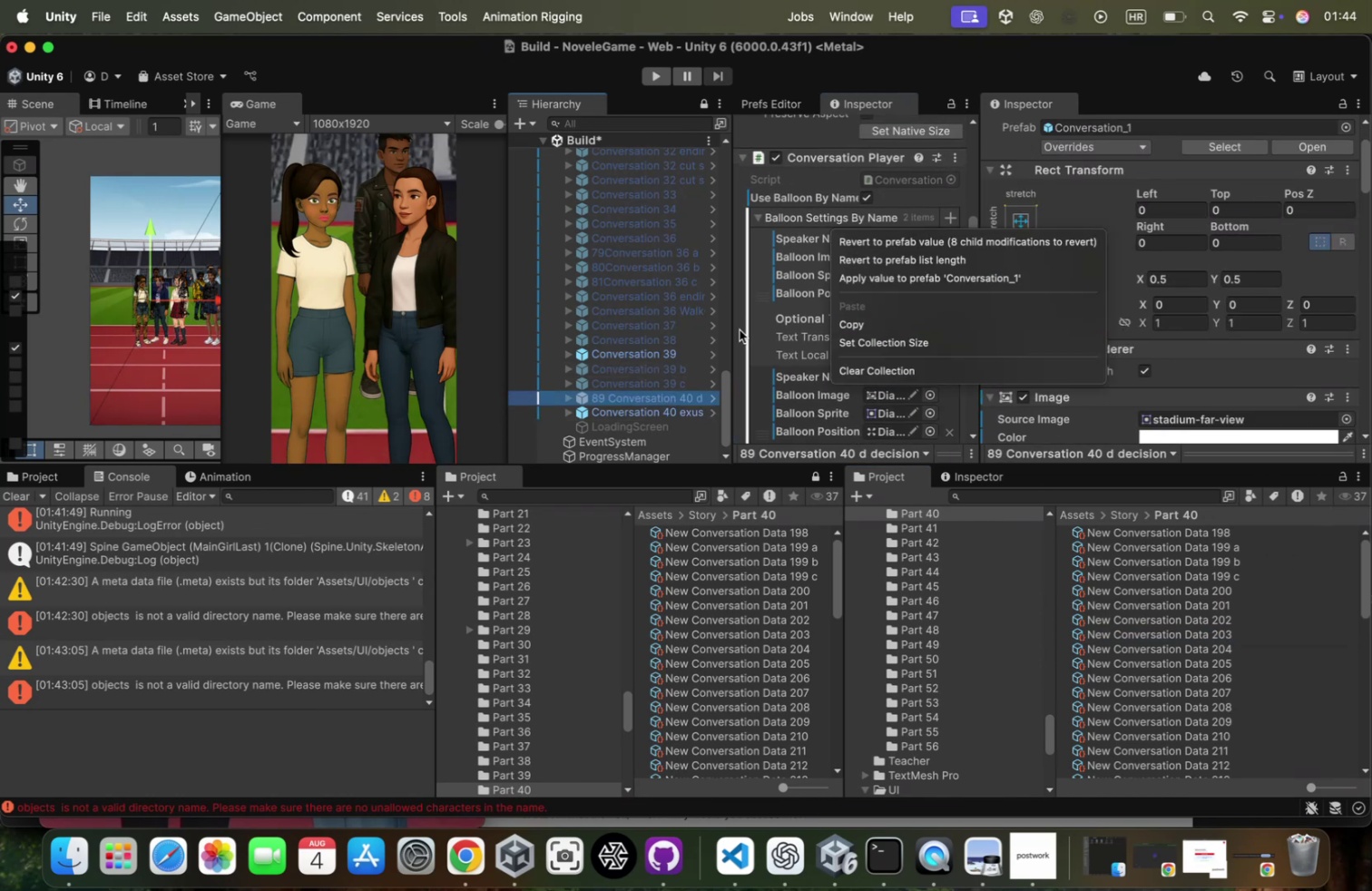 
left_click([651, 404])
 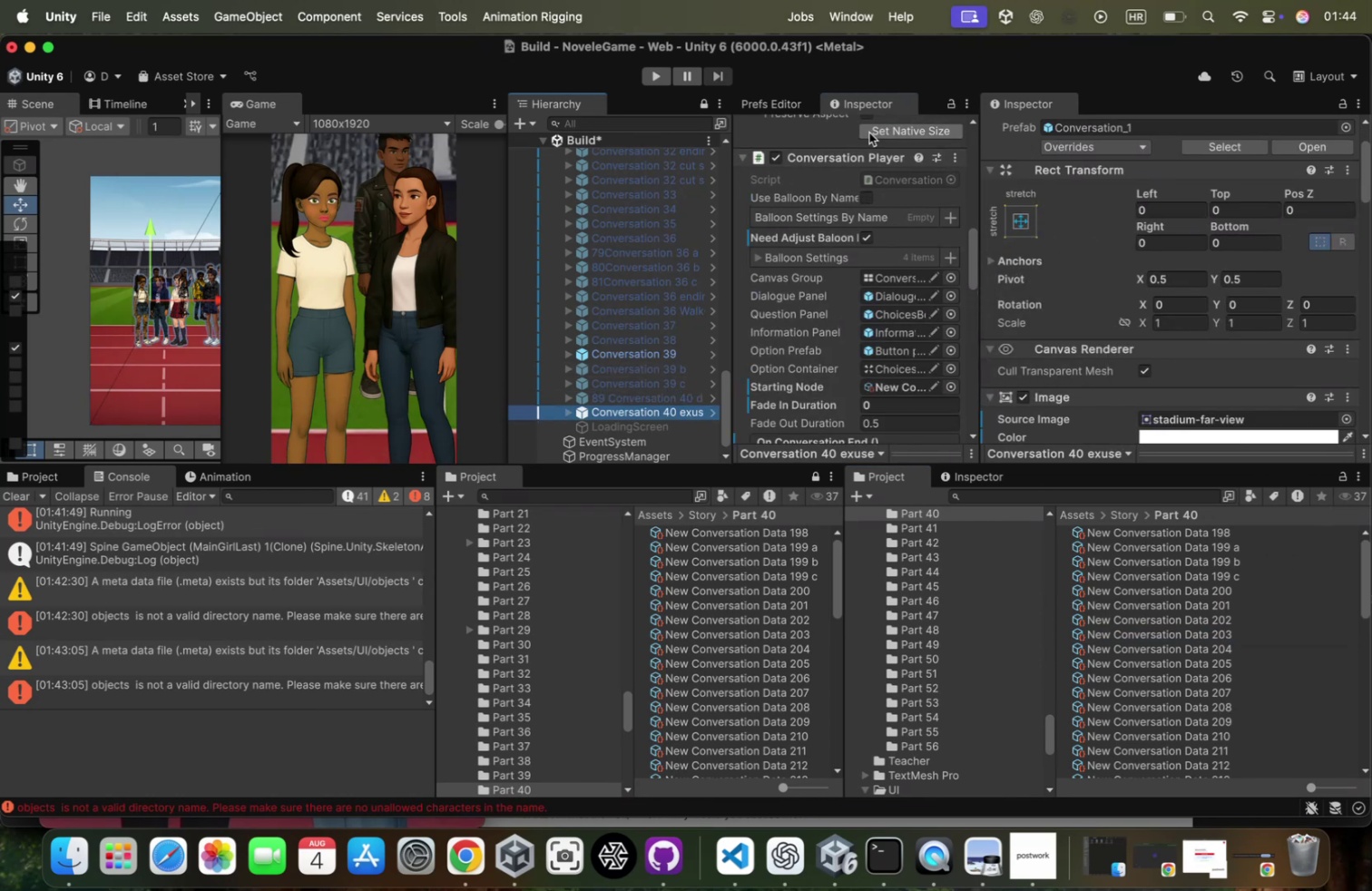 
scroll: coordinate [869, 227], scroll_direction: up, amount: 116.0
 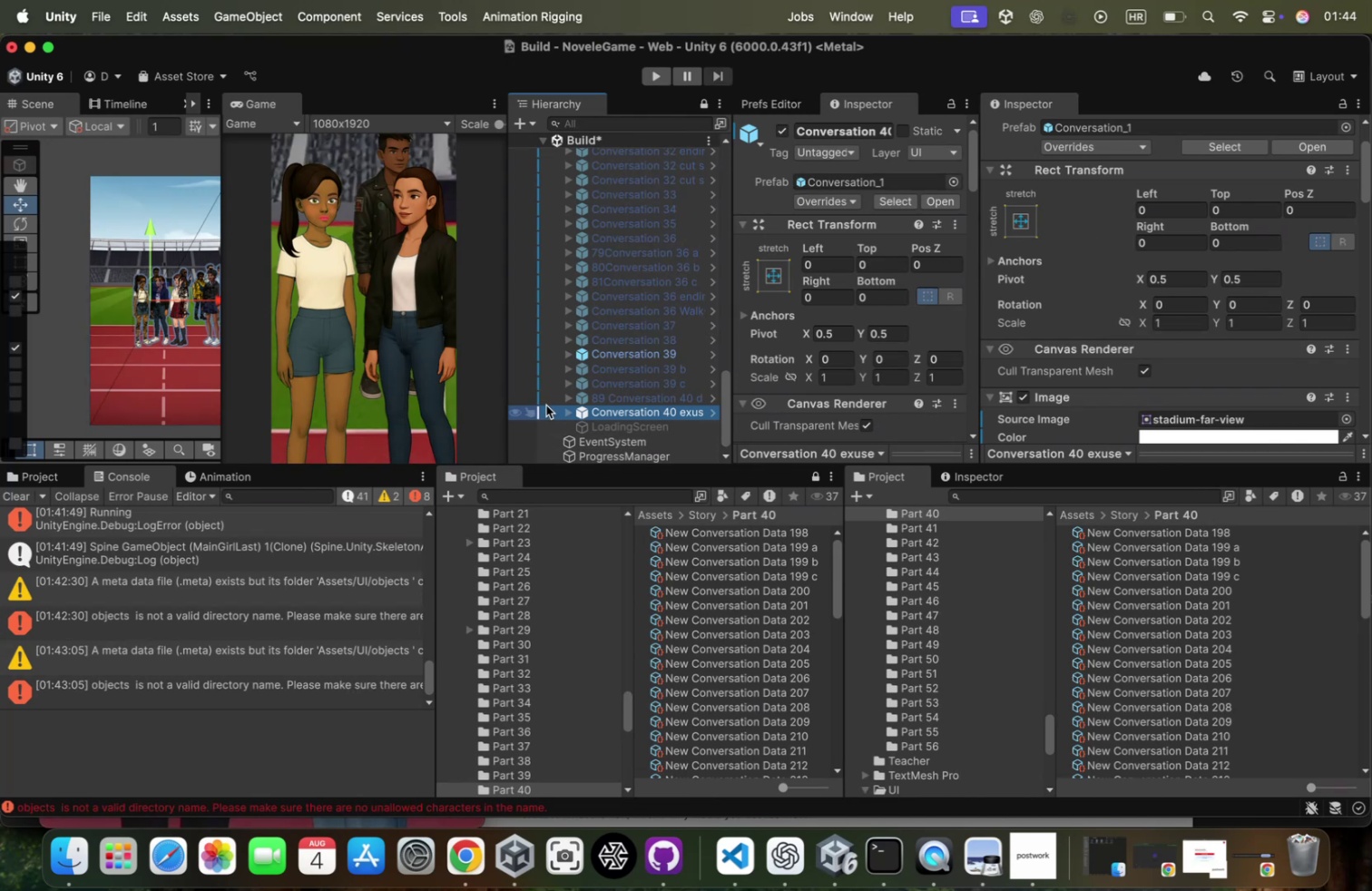 
left_click([564, 410])
 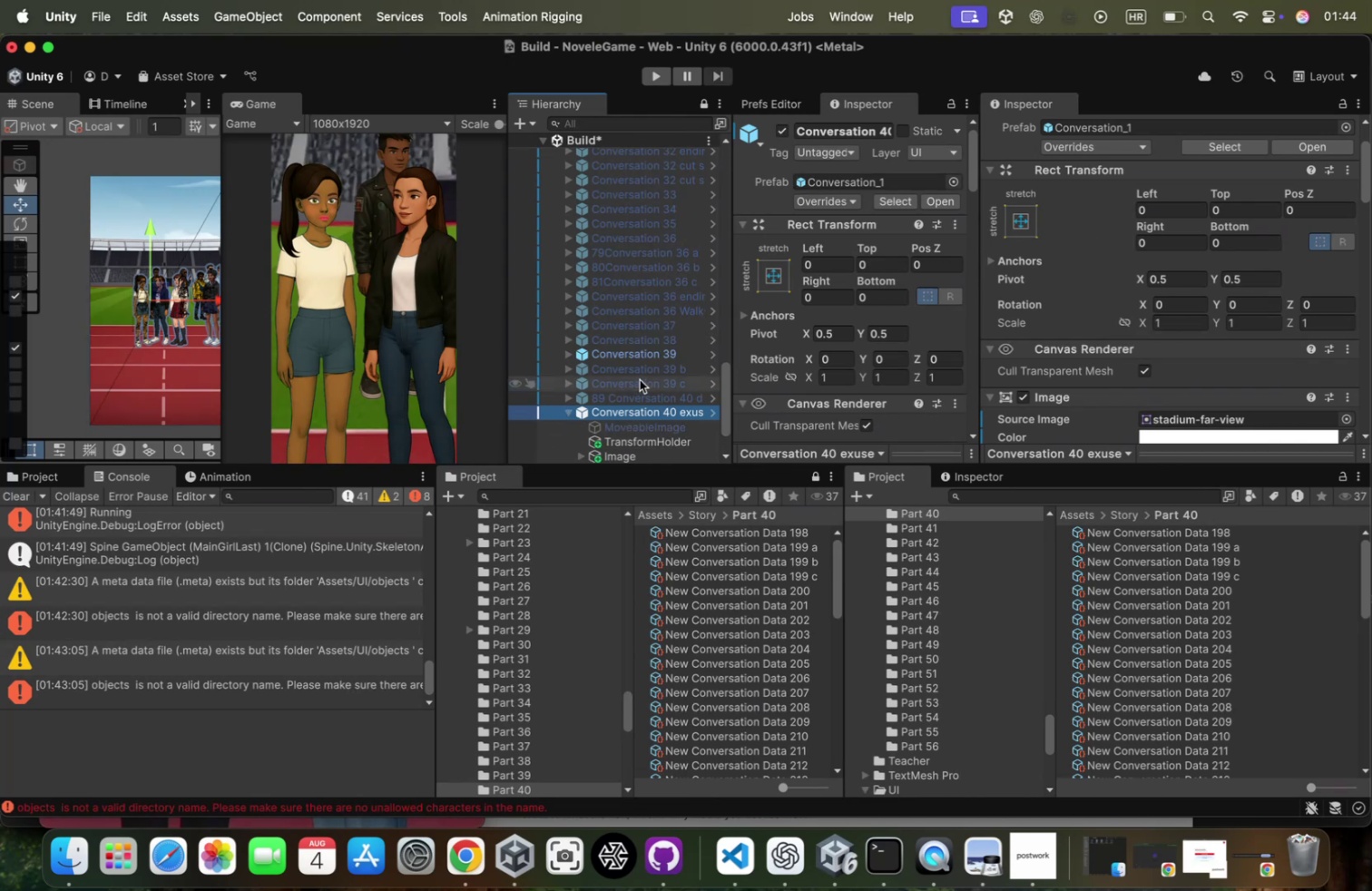 
scroll: coordinate [640, 379], scroll_direction: down, amount: 21.0
 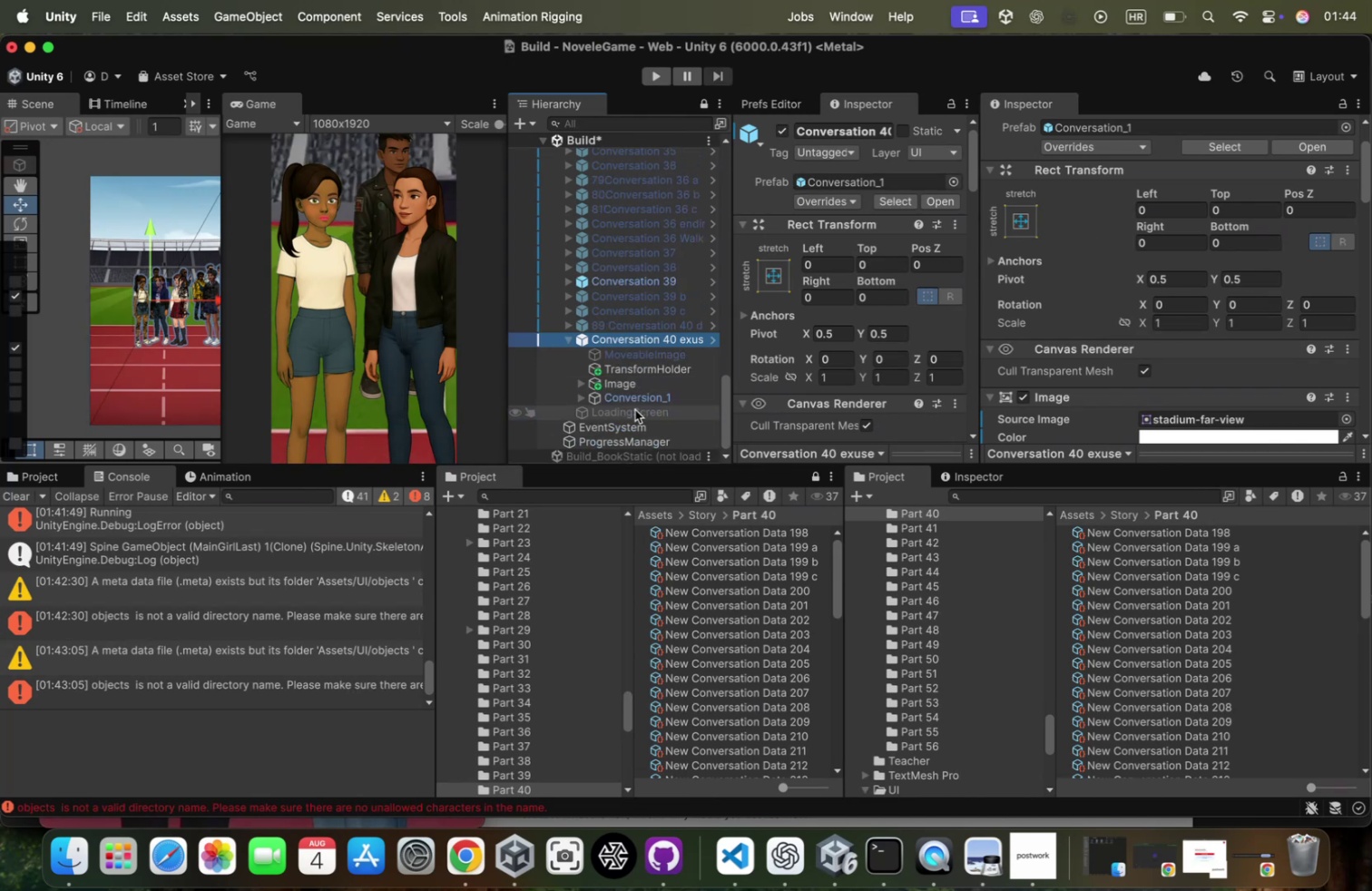 
left_click([644, 387])
 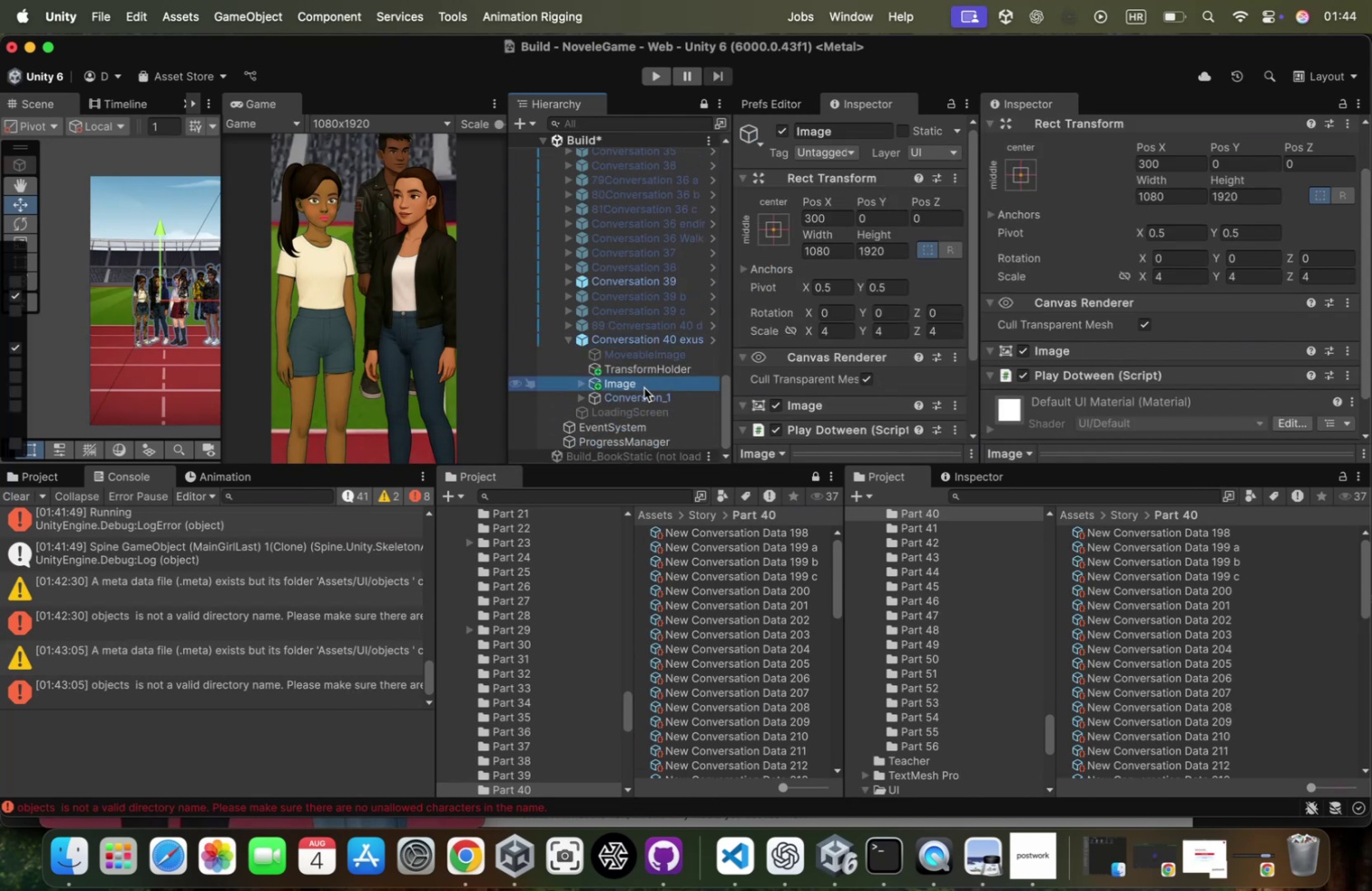 
key(ArrowDown)
 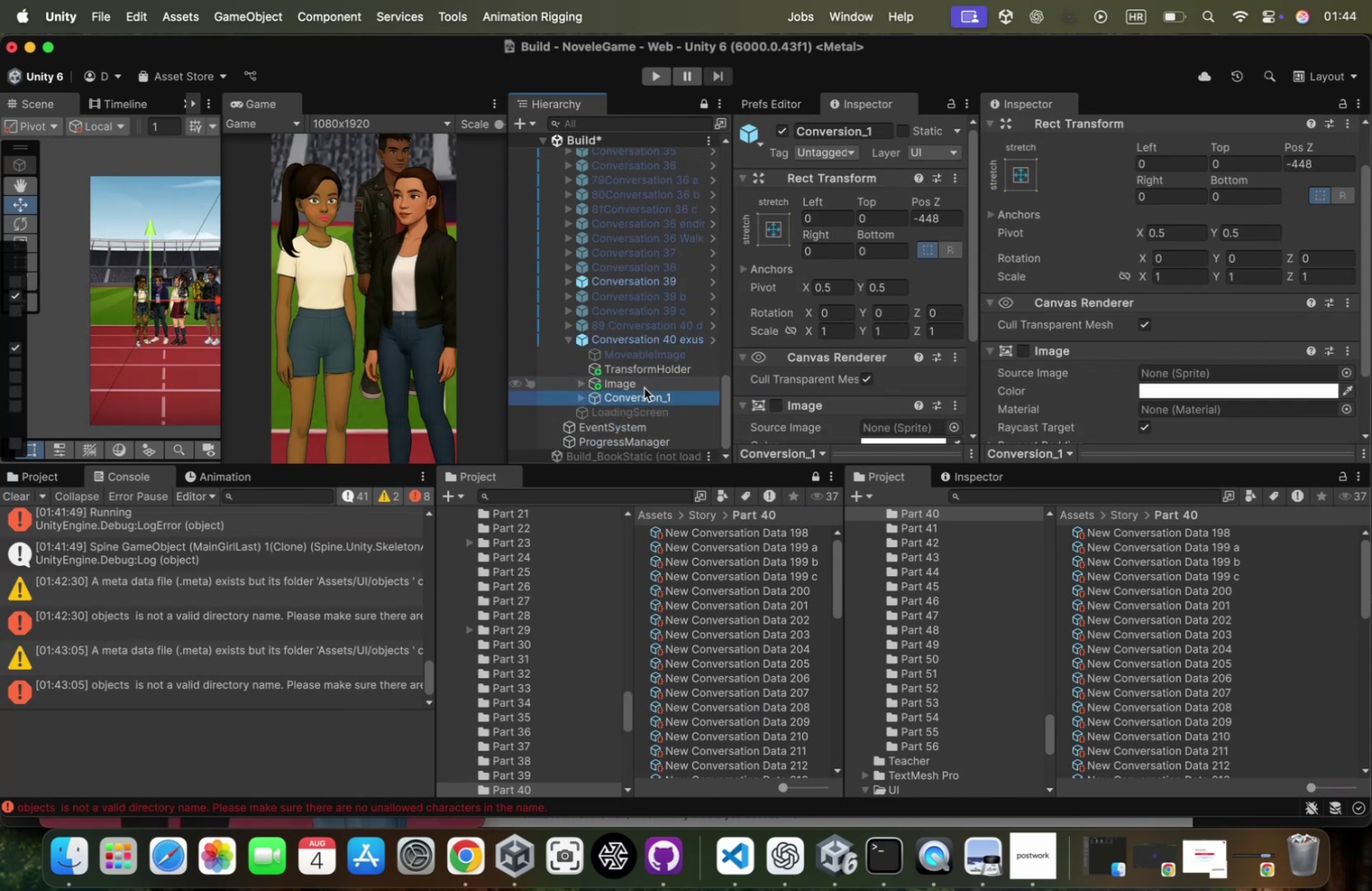 
key(ArrowUp)
 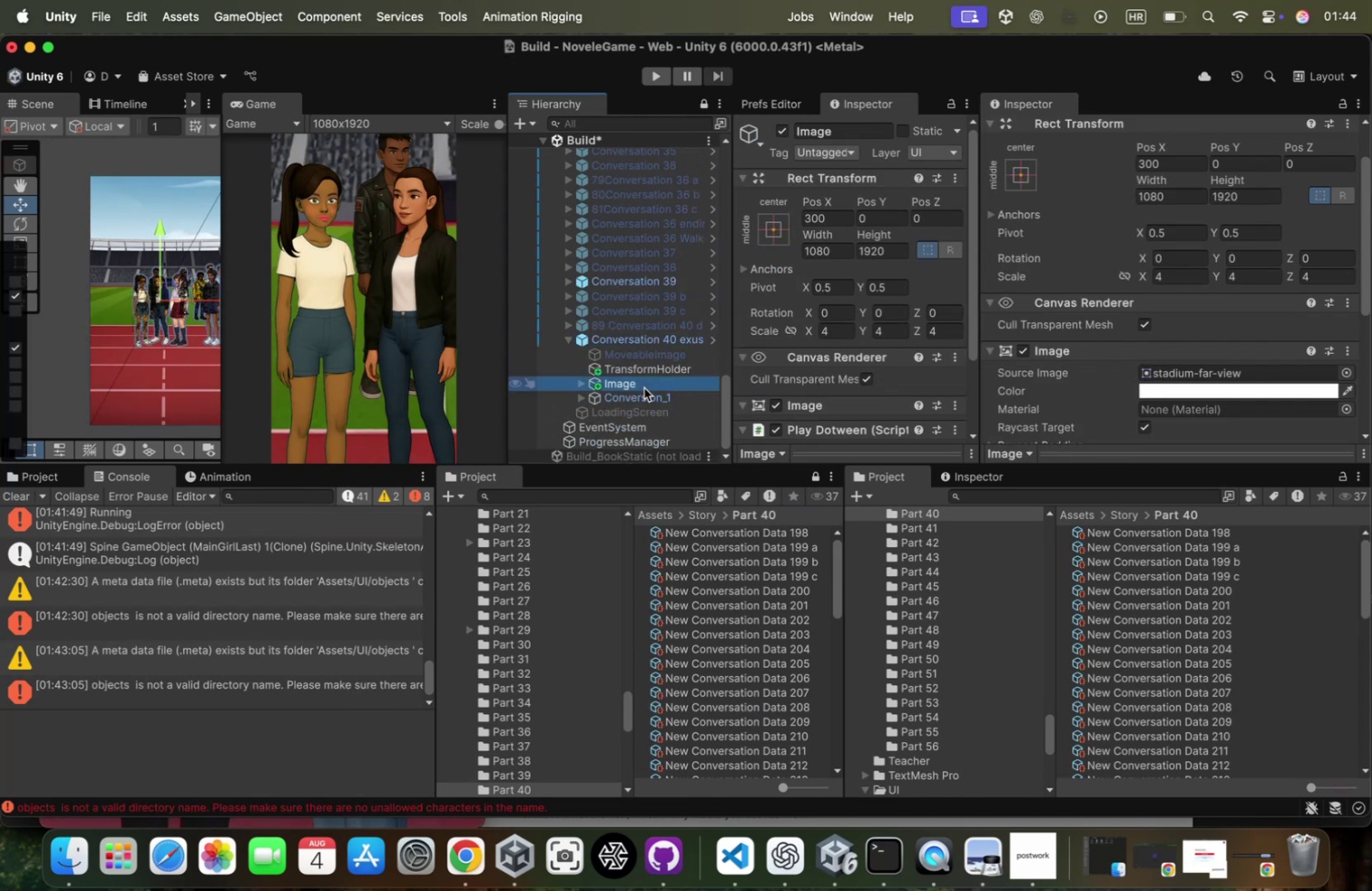 
key(ArrowUp)
 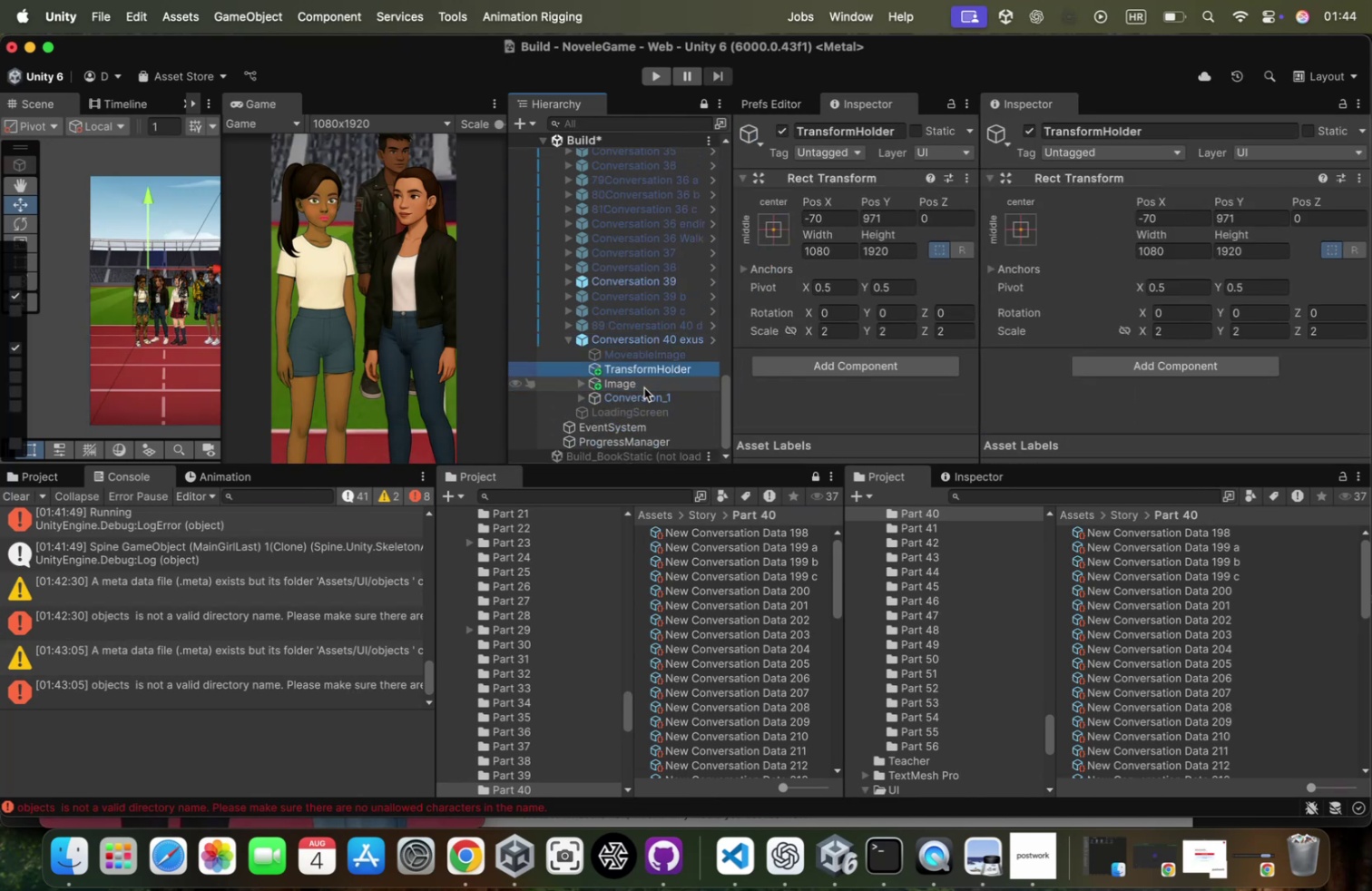 
key(ArrowUp)
 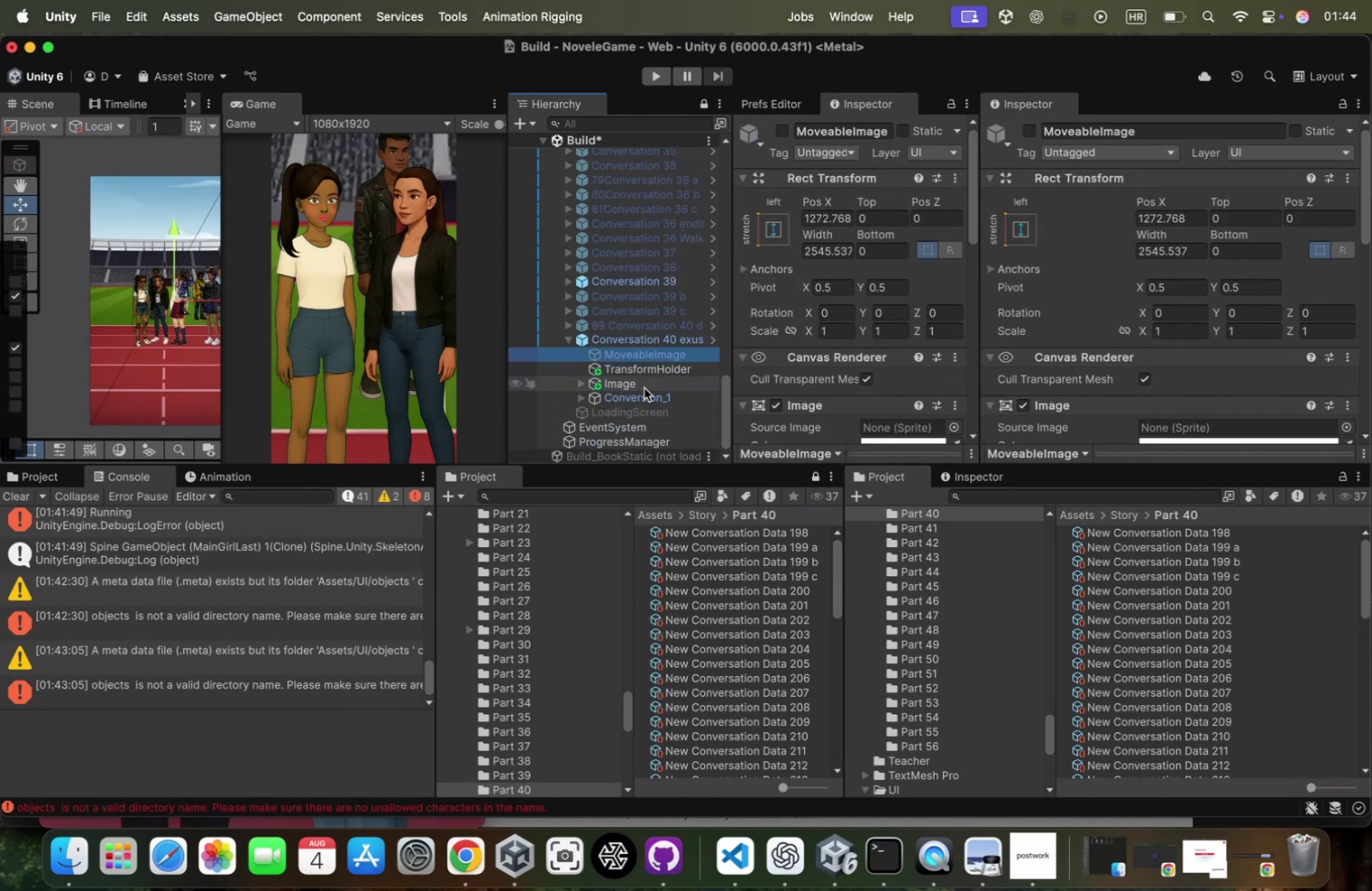 
key(ArrowUp)
 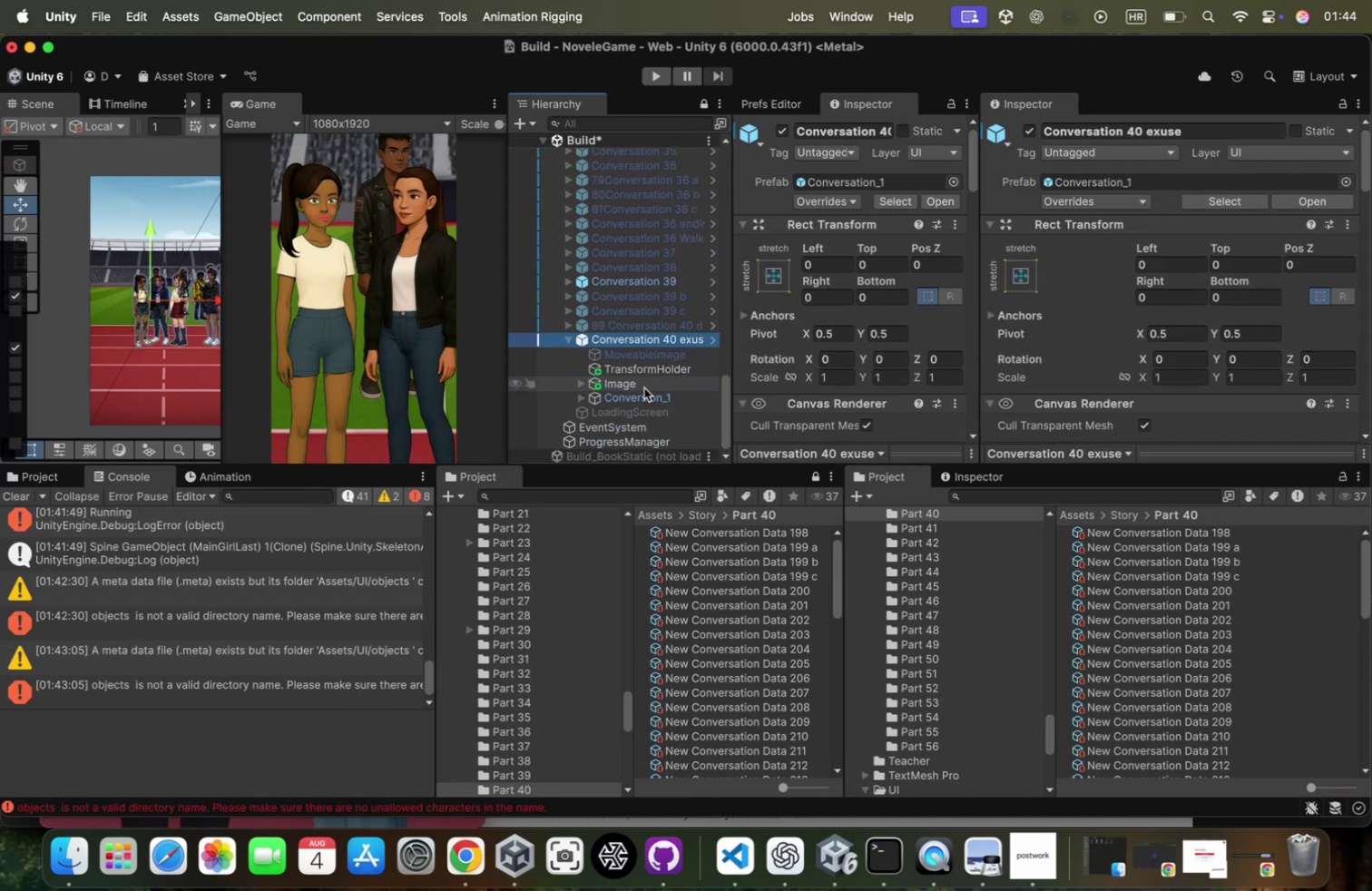 
key(ArrowLeft)
 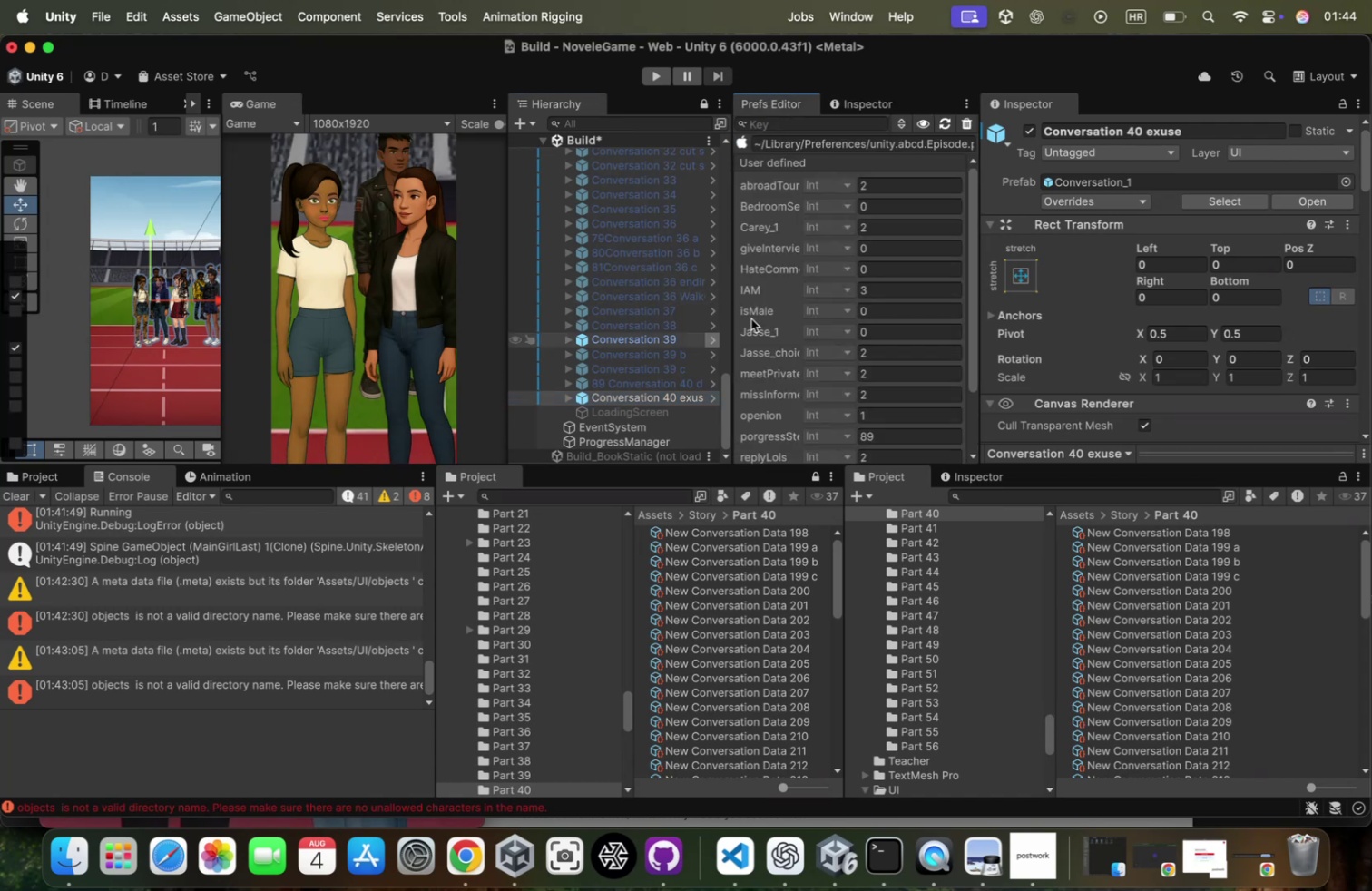 
wait(7.79)
 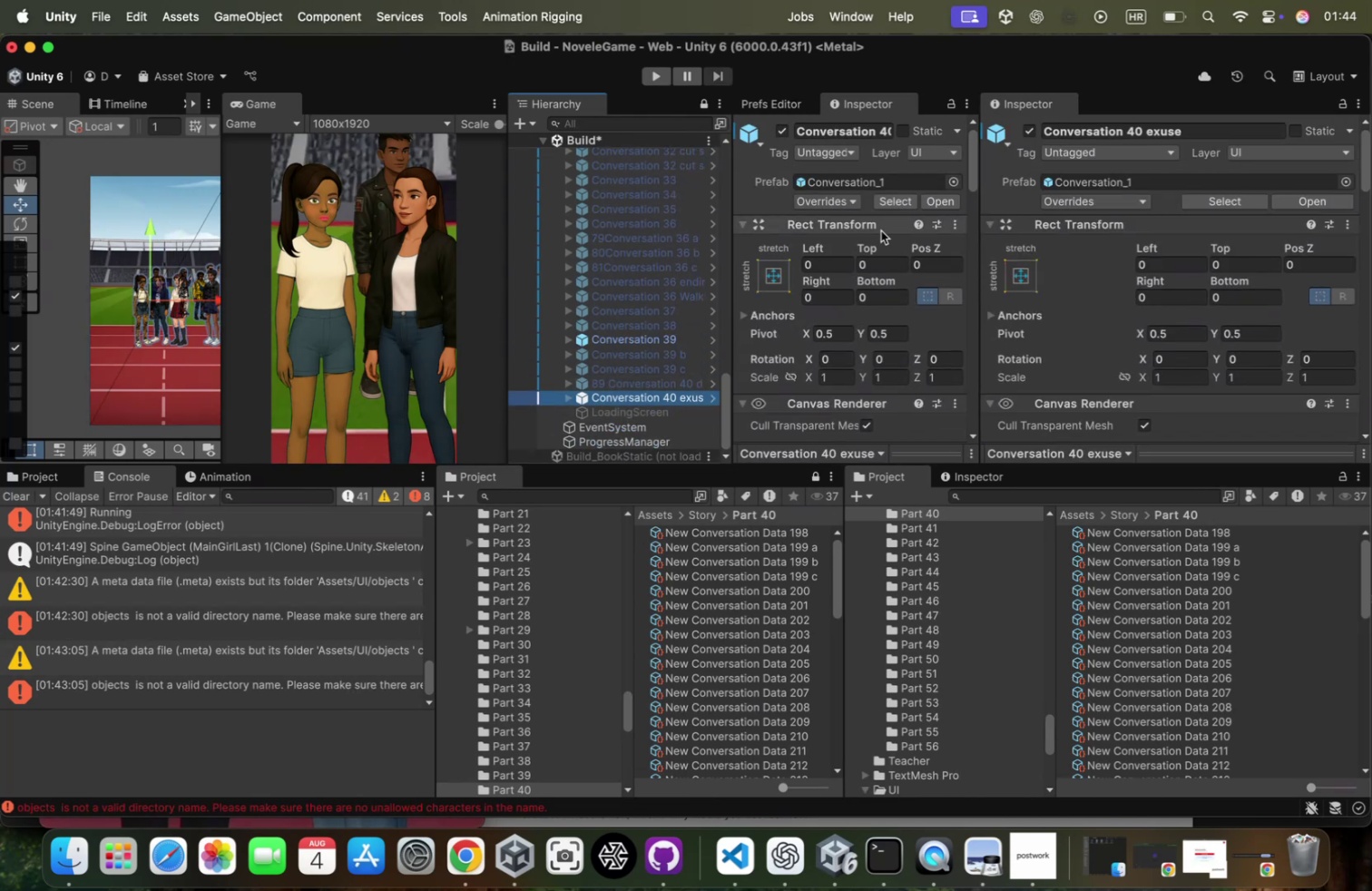 
scroll: coordinate [902, 275], scroll_direction: down, amount: 29.0
 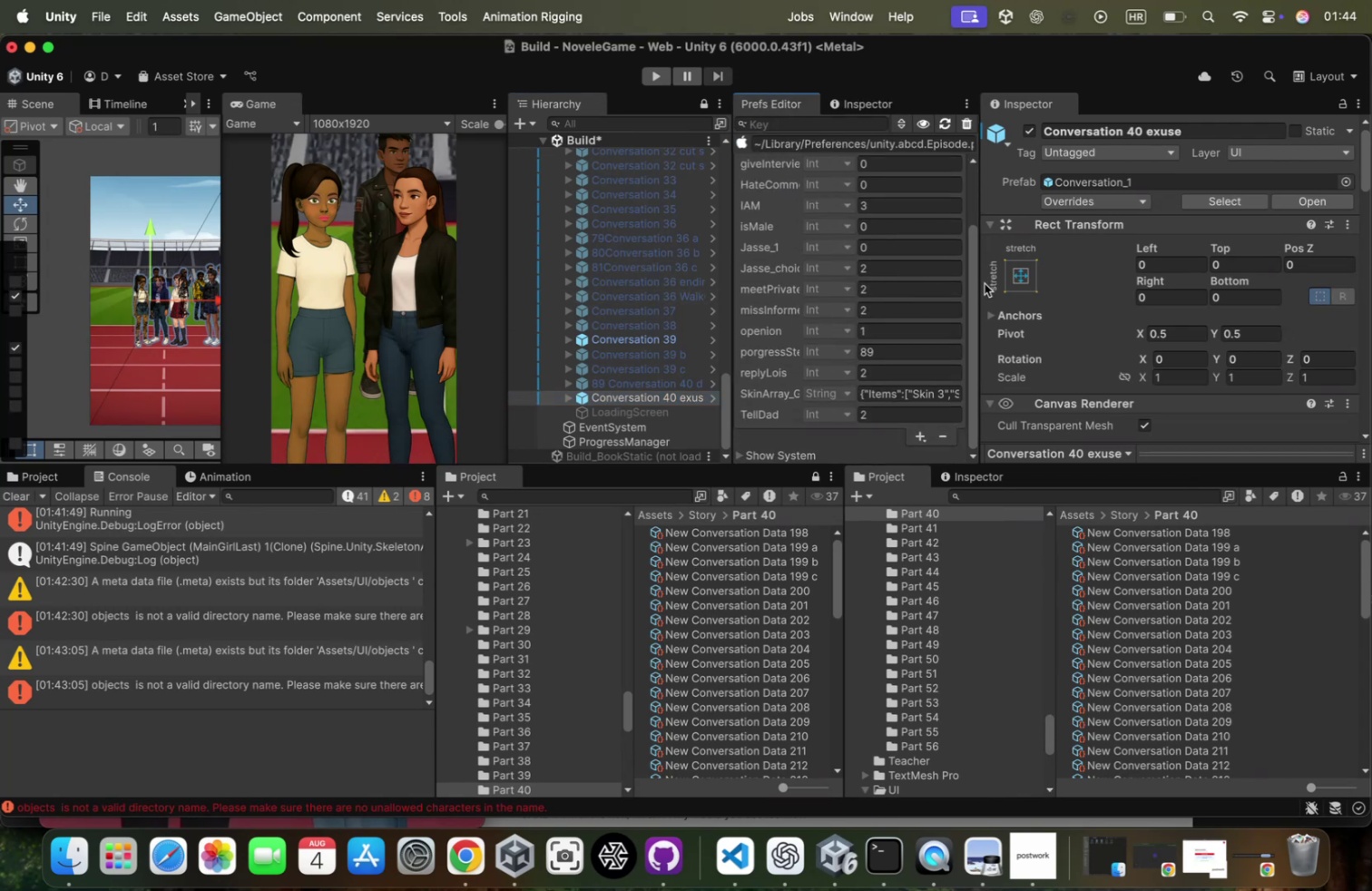 
left_click_drag(start_coordinate=[981, 285], to_coordinate=[1227, 262])
 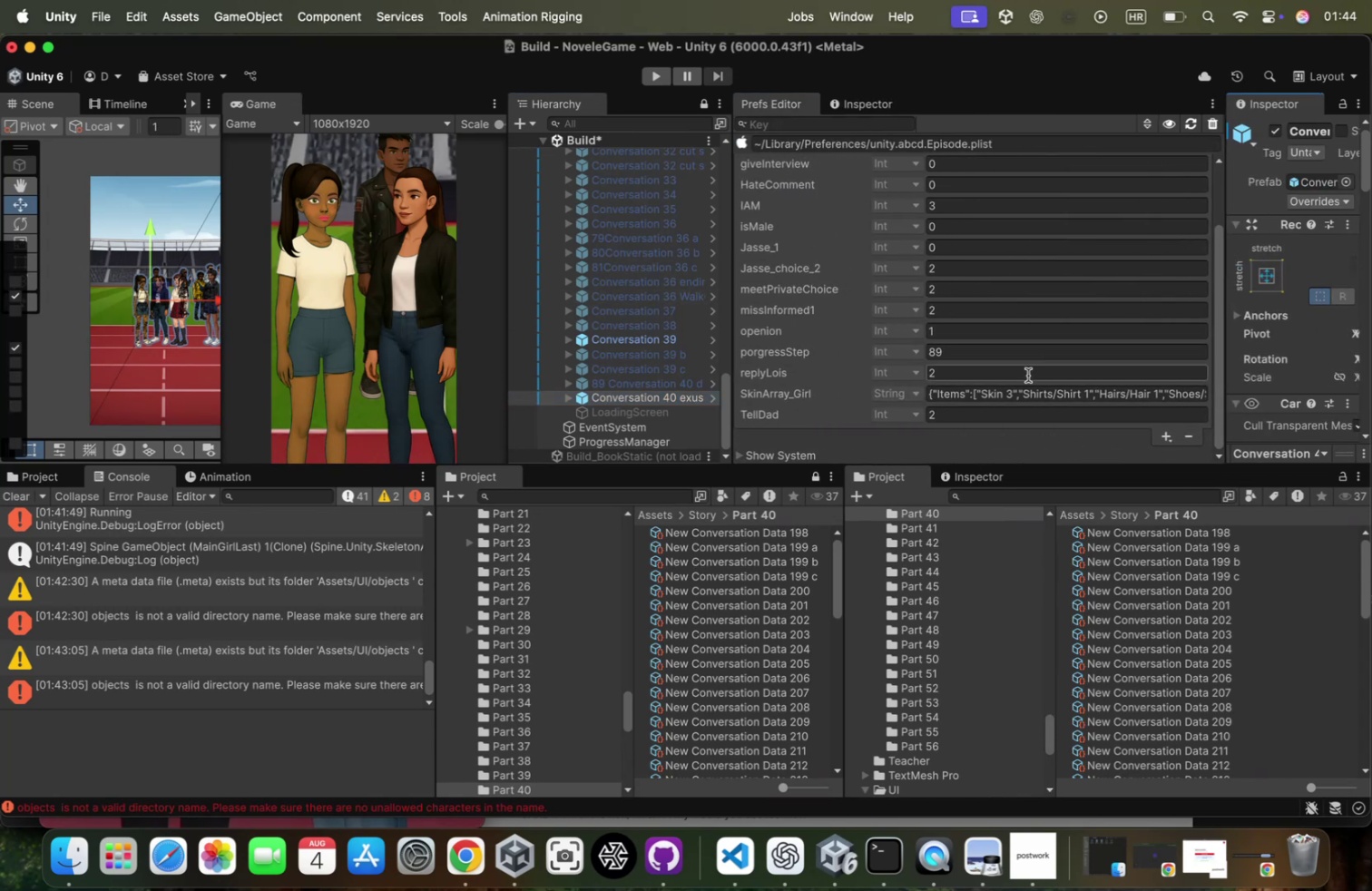 
scroll: coordinate [1054, 329], scroll_direction: up, amount: 61.0
 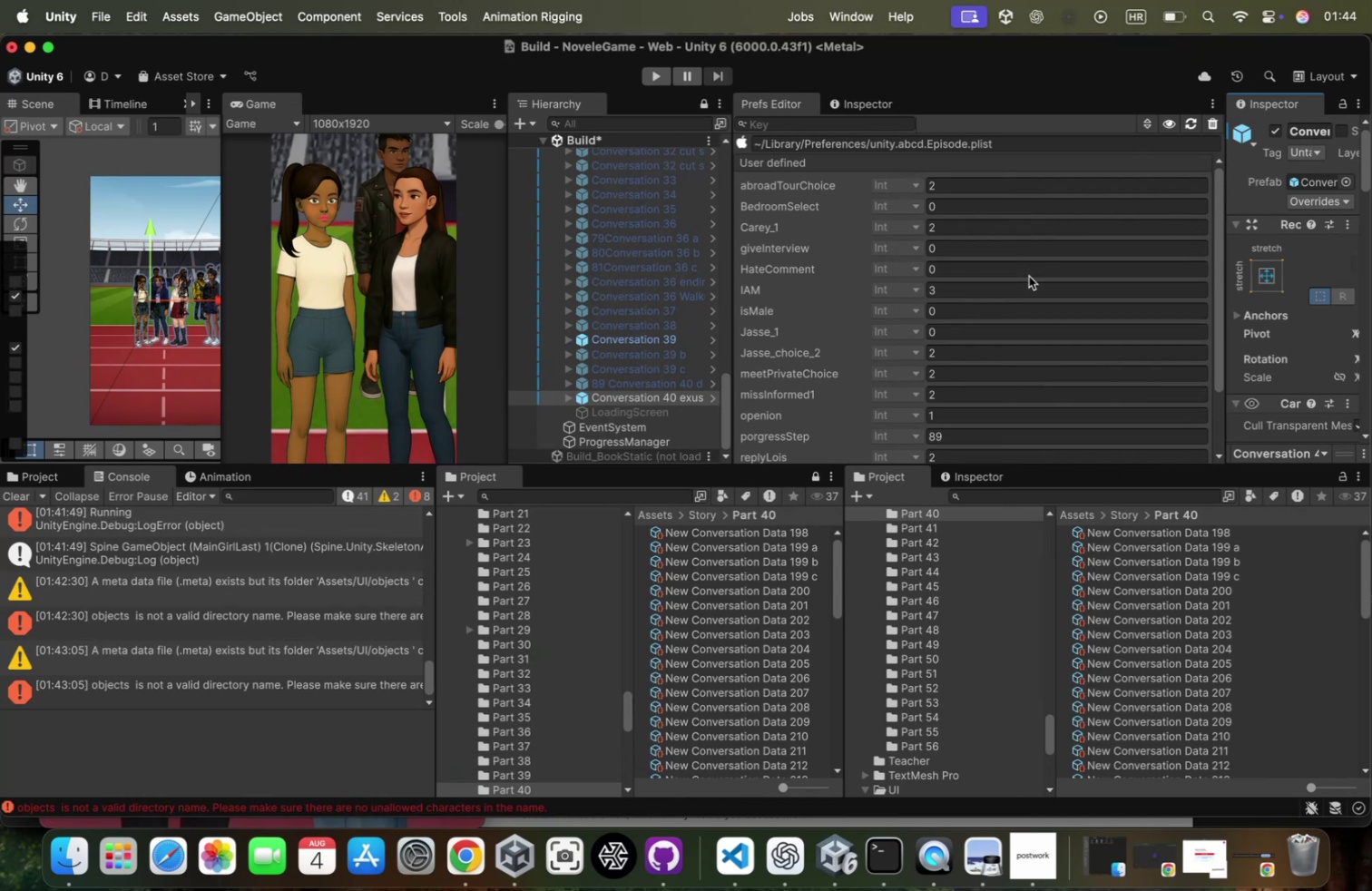 
scroll: coordinate [1029, 276], scroll_direction: down, amount: 76.0
 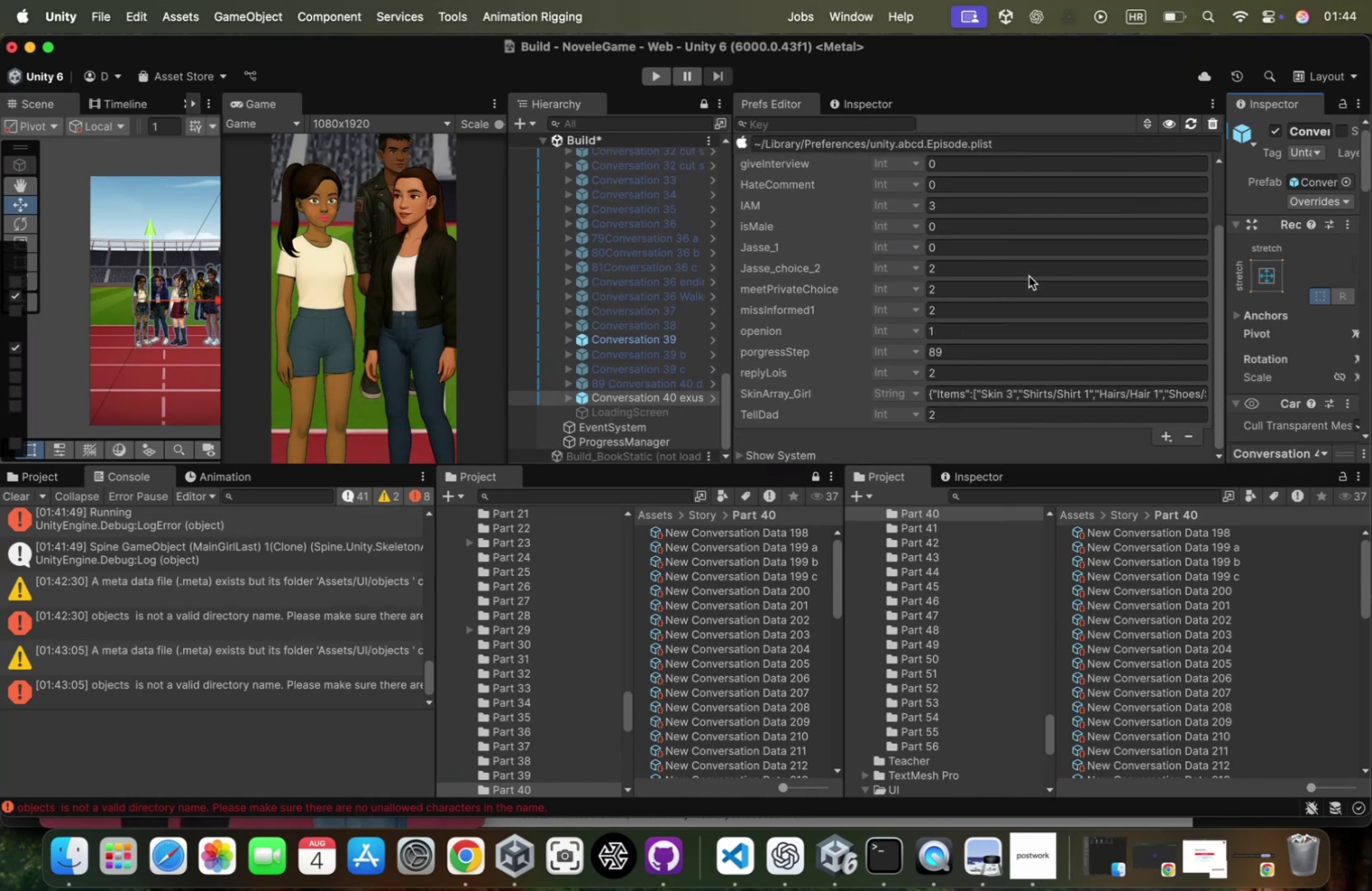 
scroll: coordinate [891, 387], scroll_direction: up, amount: 107.0
 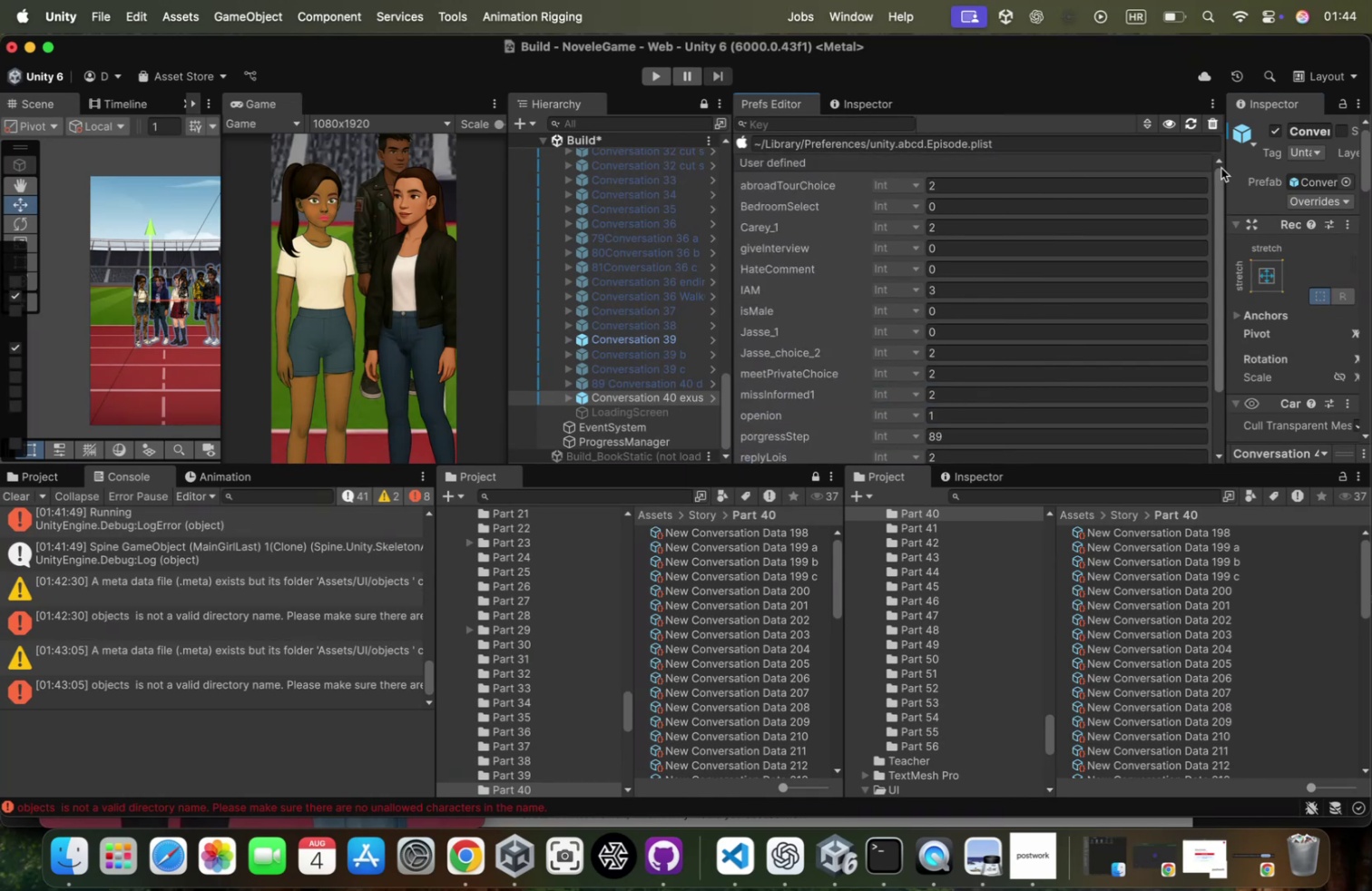 
left_click_drag(start_coordinate=[1223, 168], to_coordinate=[1142, 174])
 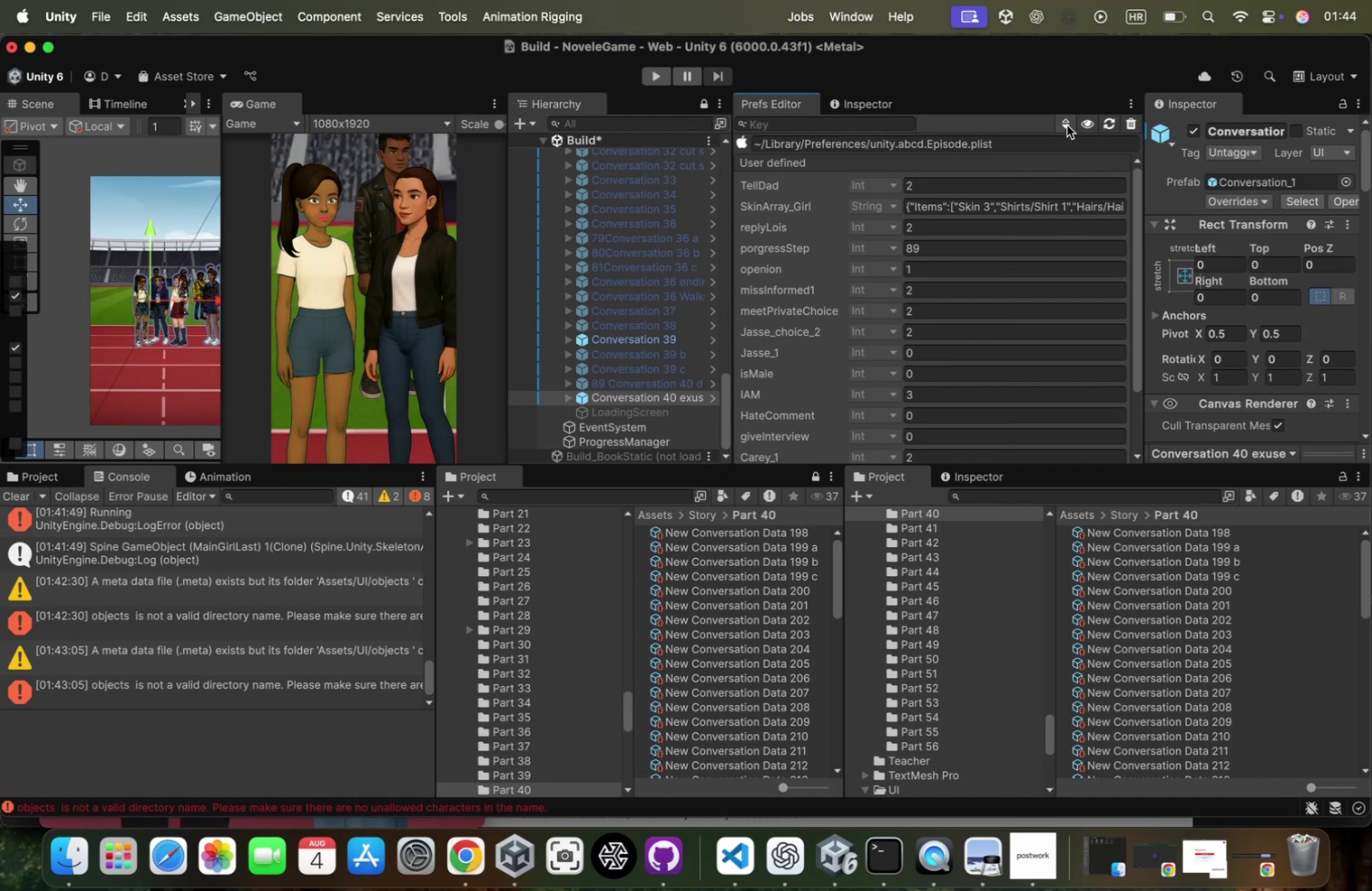 
left_click([1084, 125])
 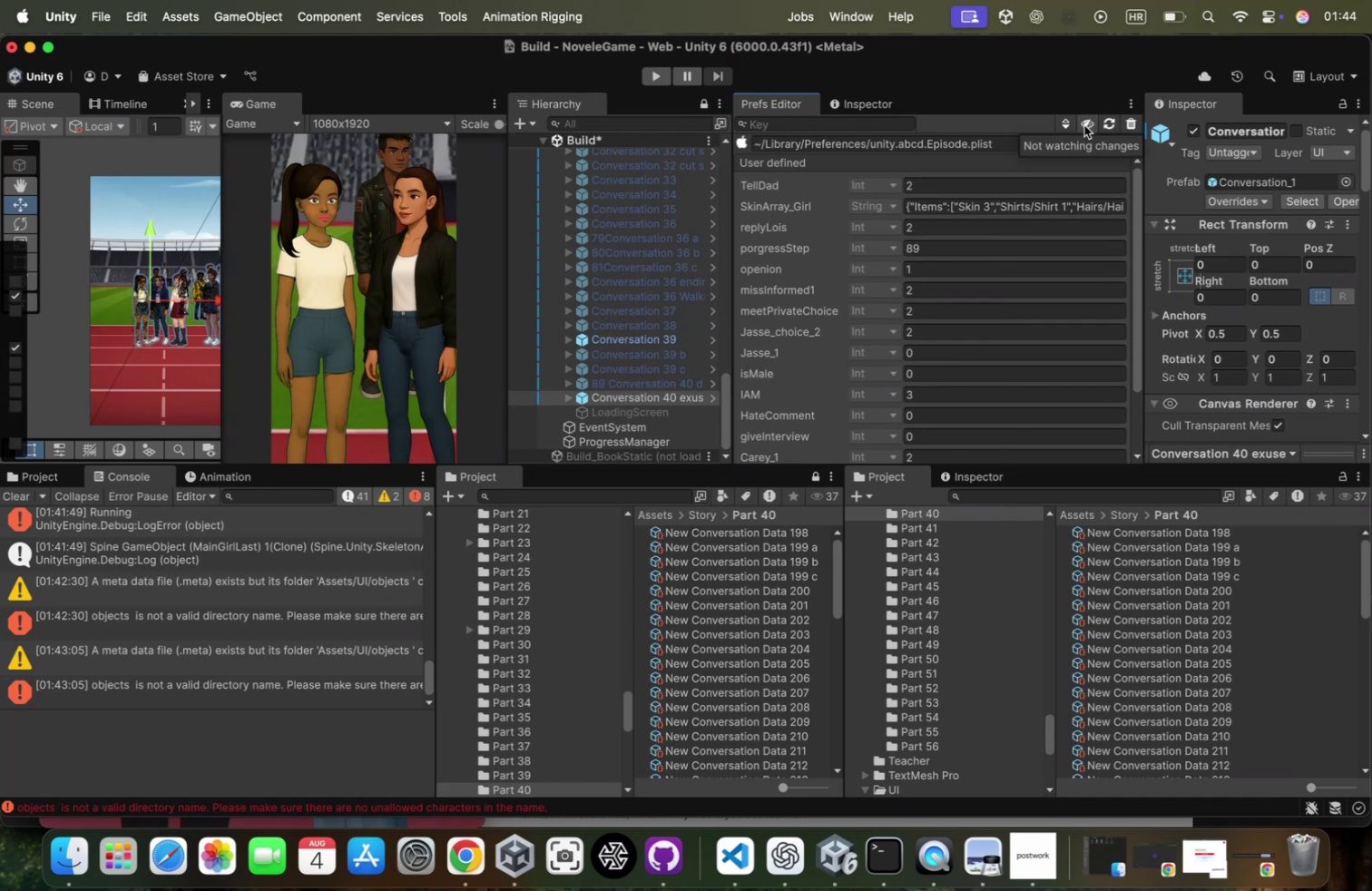 
left_click([1084, 125])
 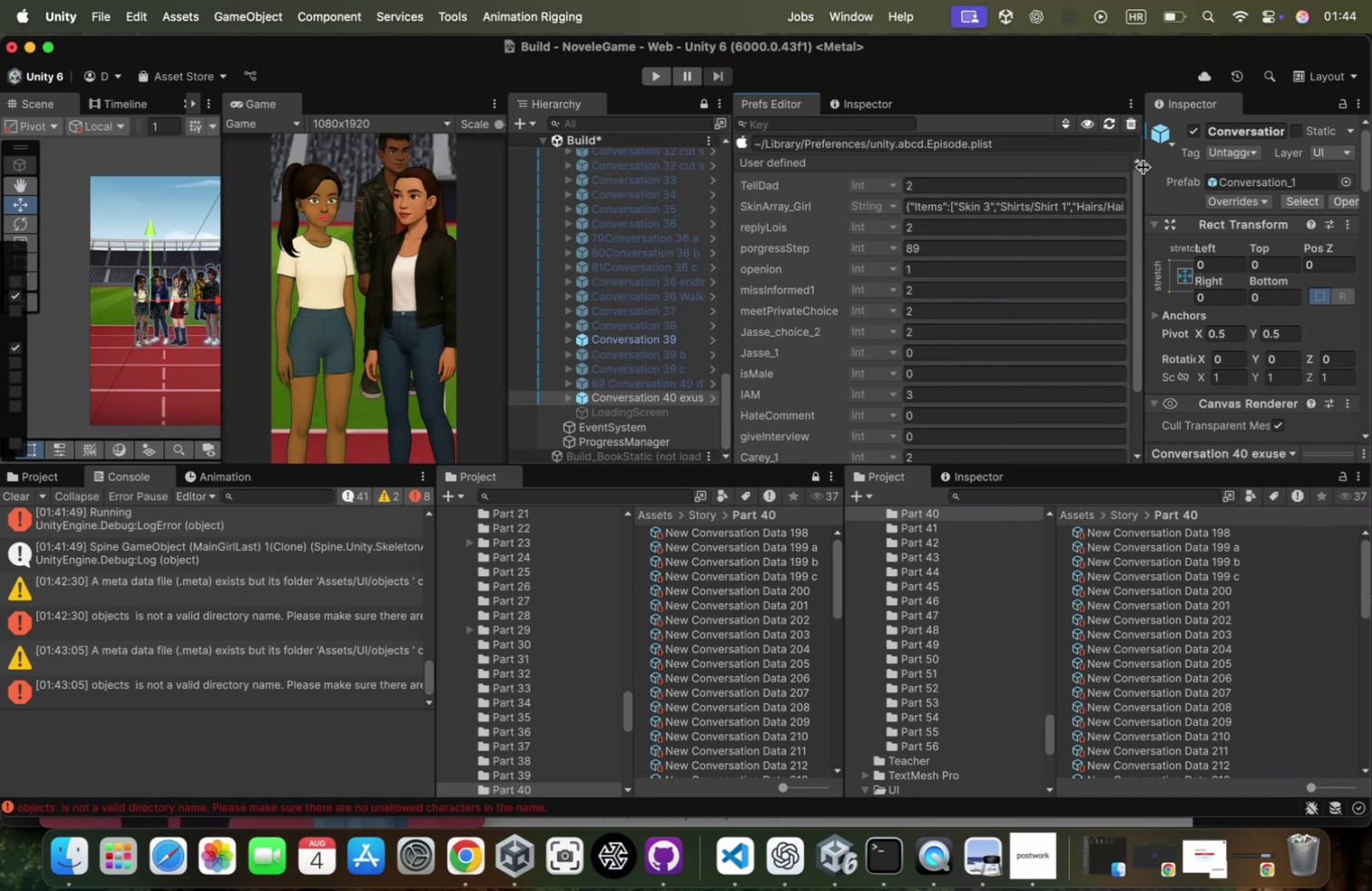 
left_click_drag(start_coordinate=[1142, 168], to_coordinate=[912, 189])
 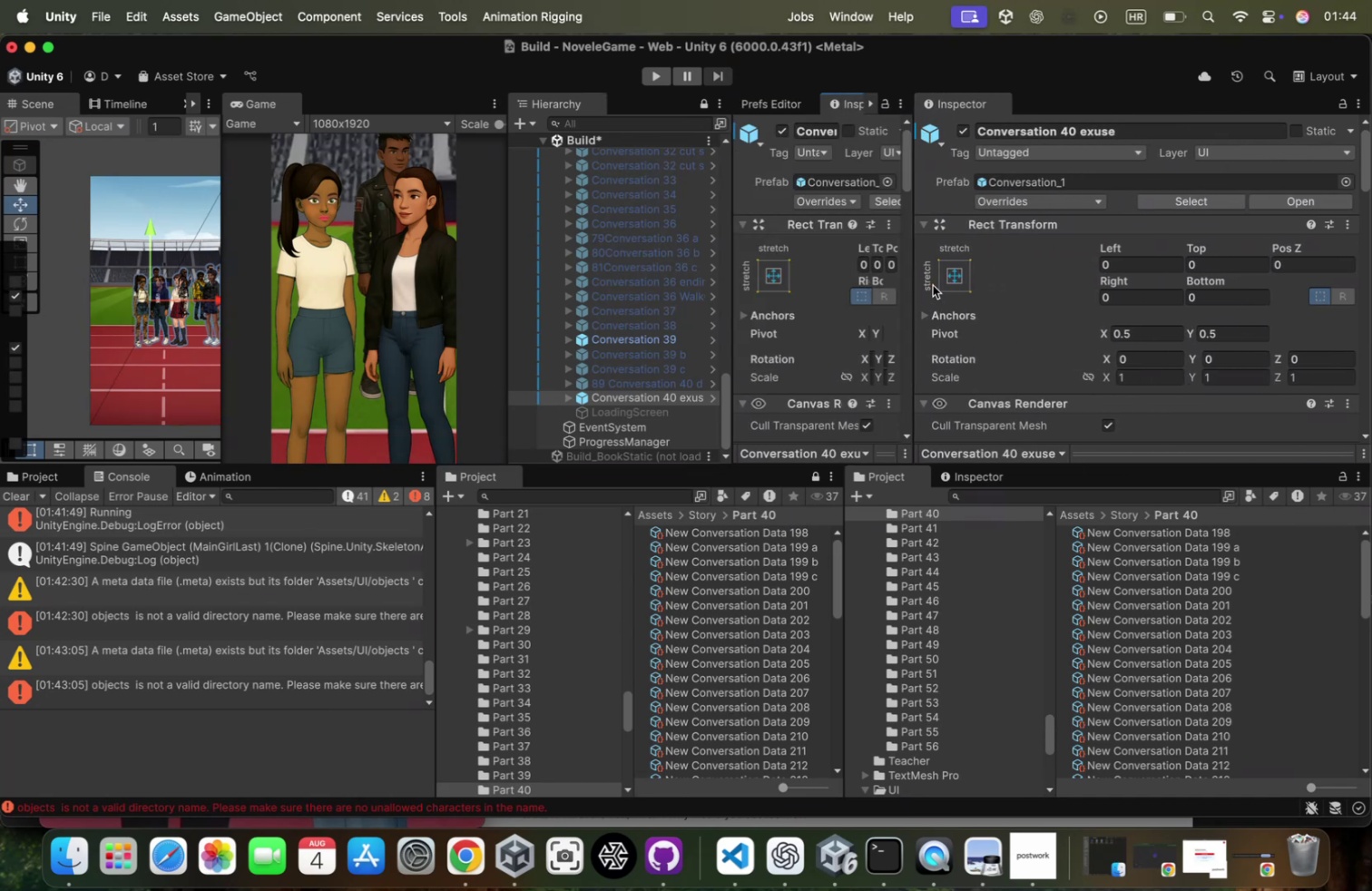 
left_click_drag(start_coordinate=[911, 268], to_coordinate=[995, 268])
 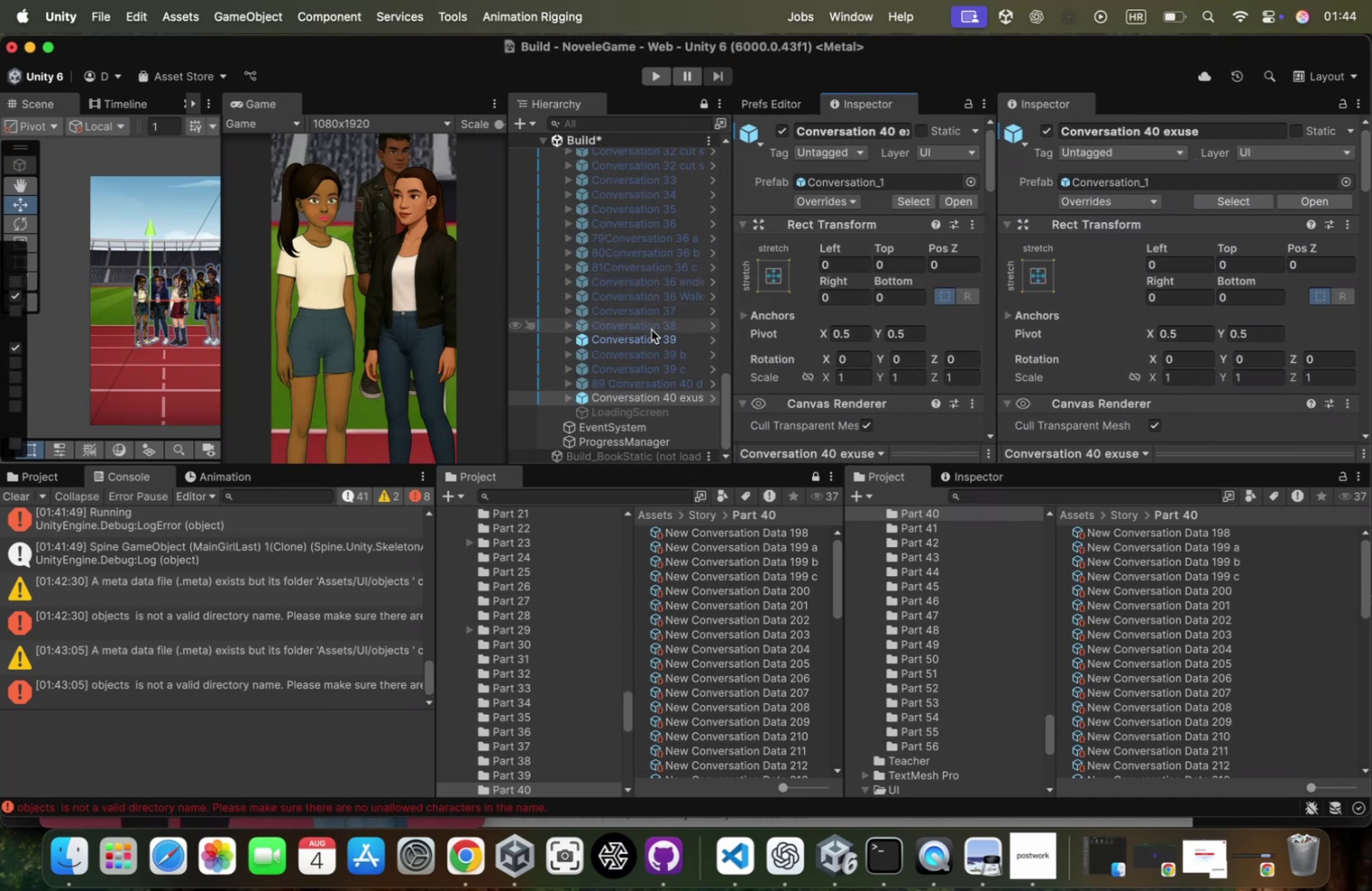 
left_click([650, 334])
 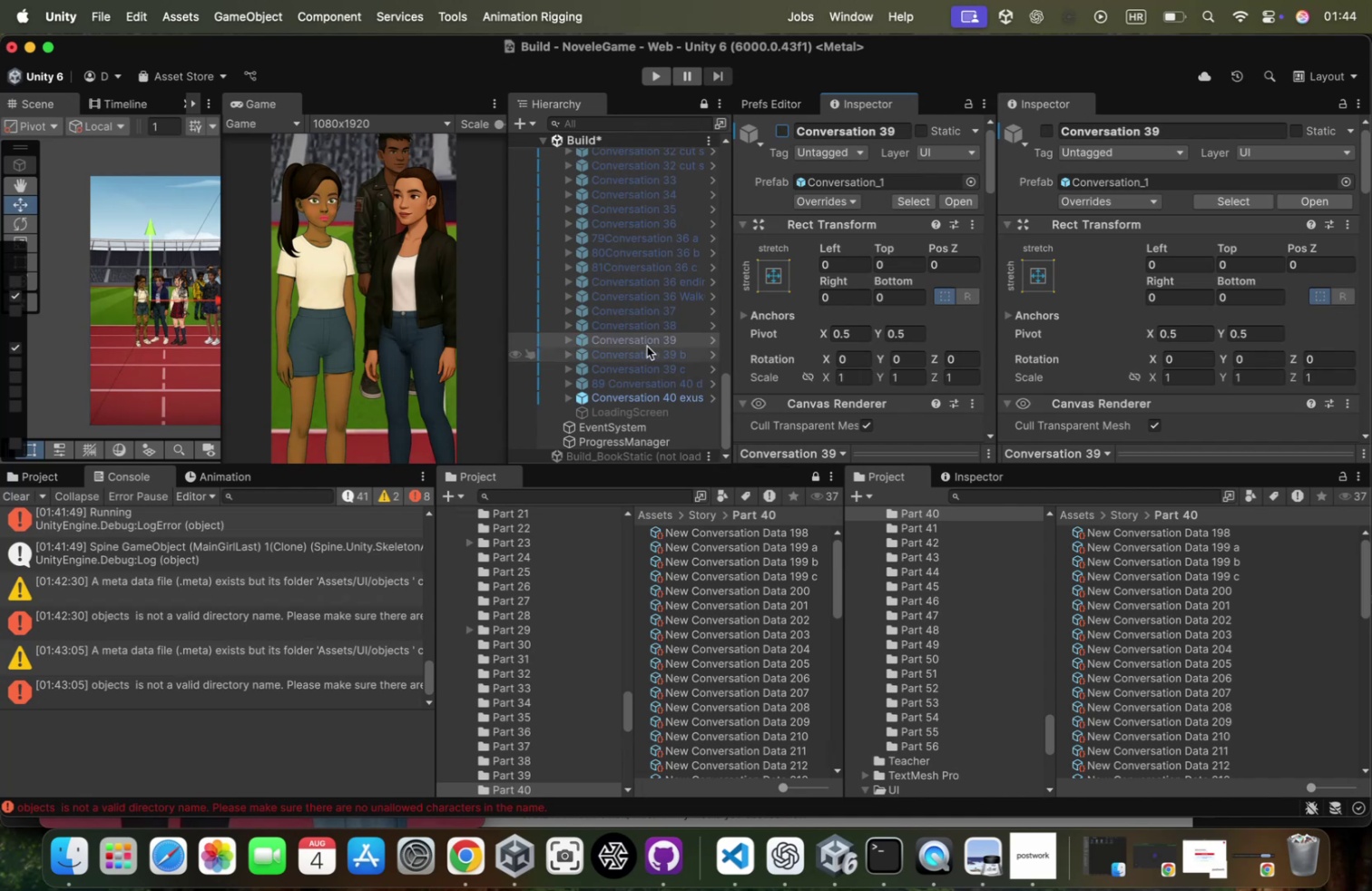 
left_click([637, 399])
 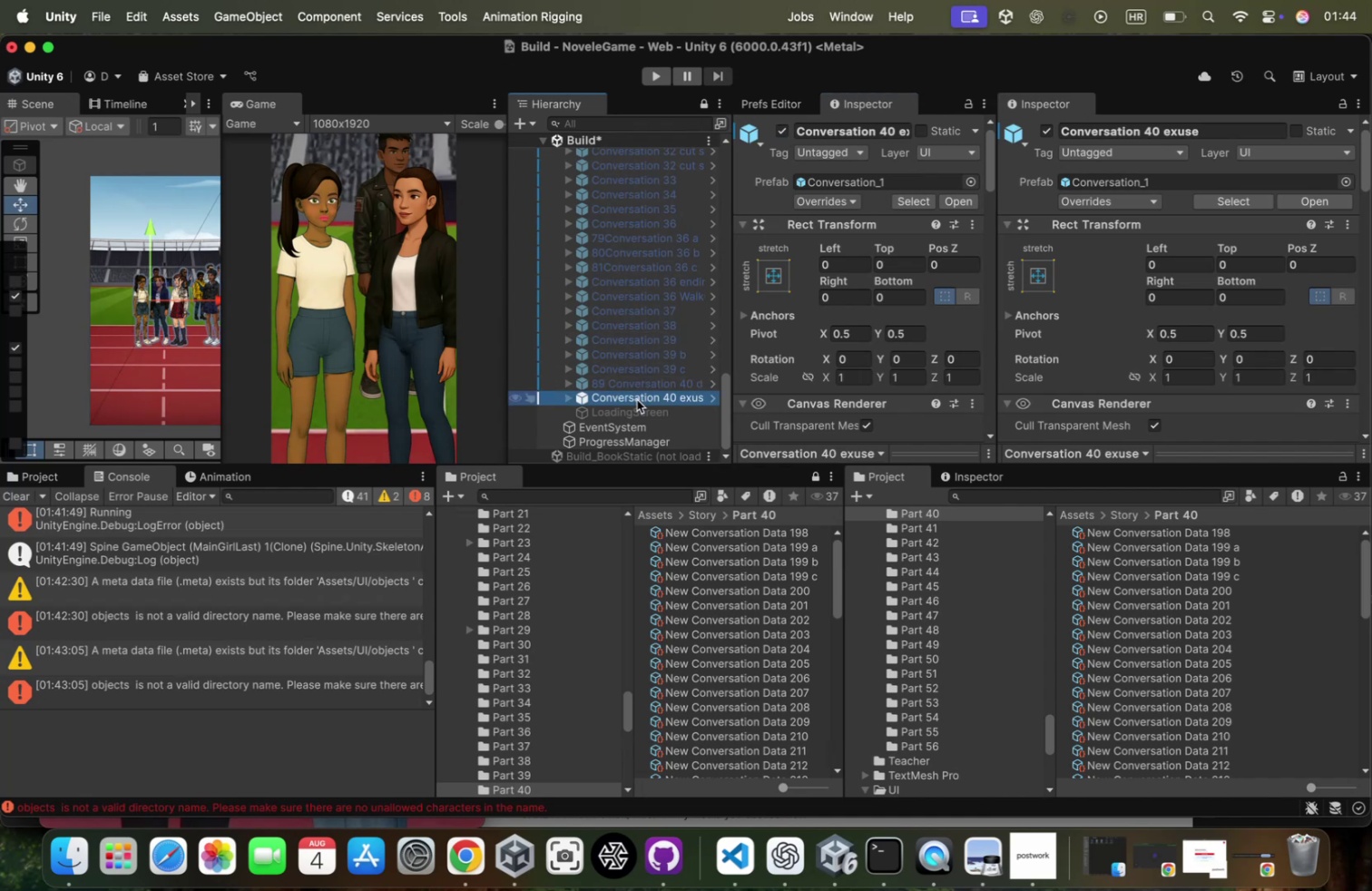 
key(ArrowRight)
 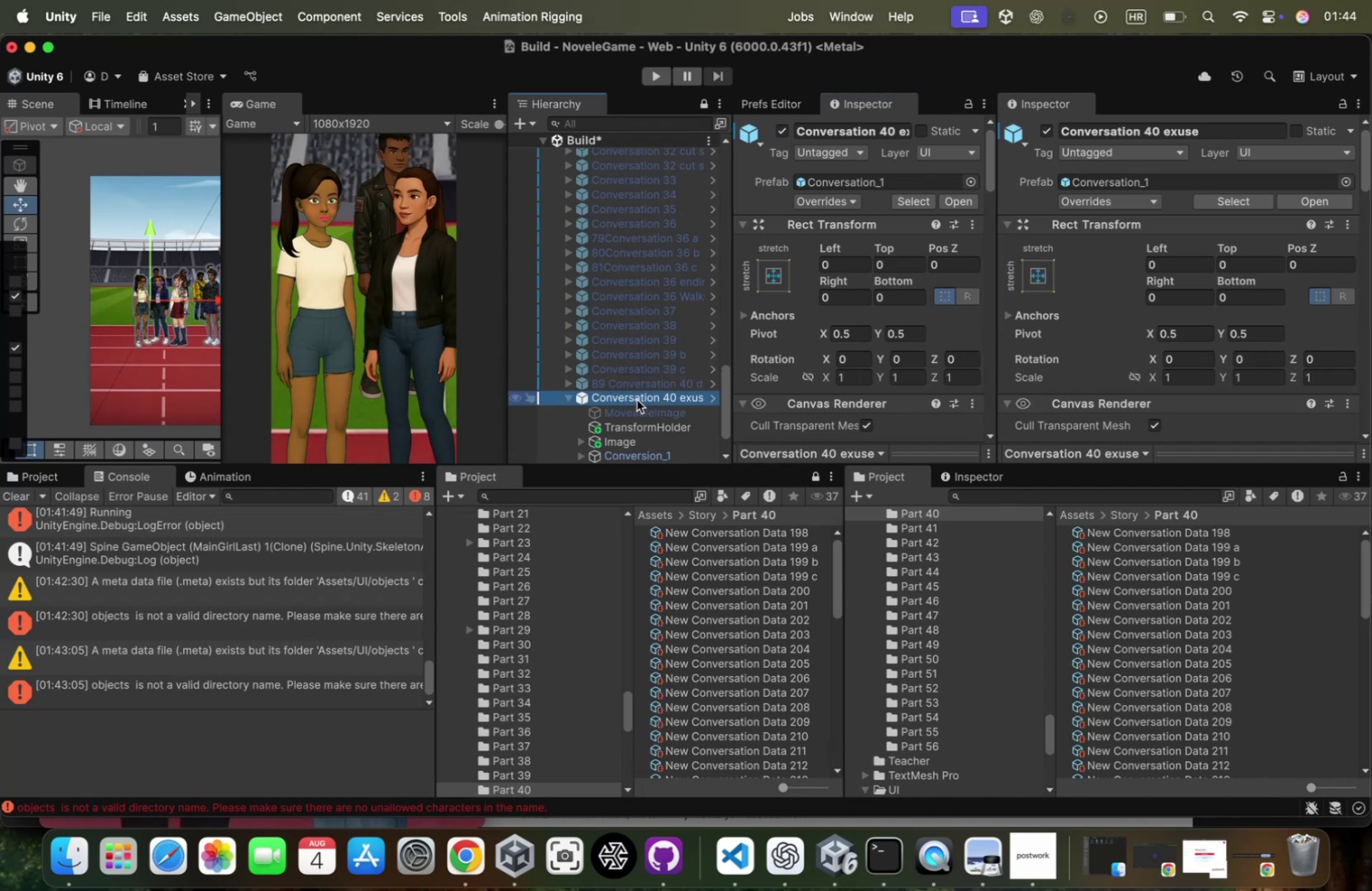 
scroll: coordinate [637, 399], scroll_direction: down, amount: 33.0
 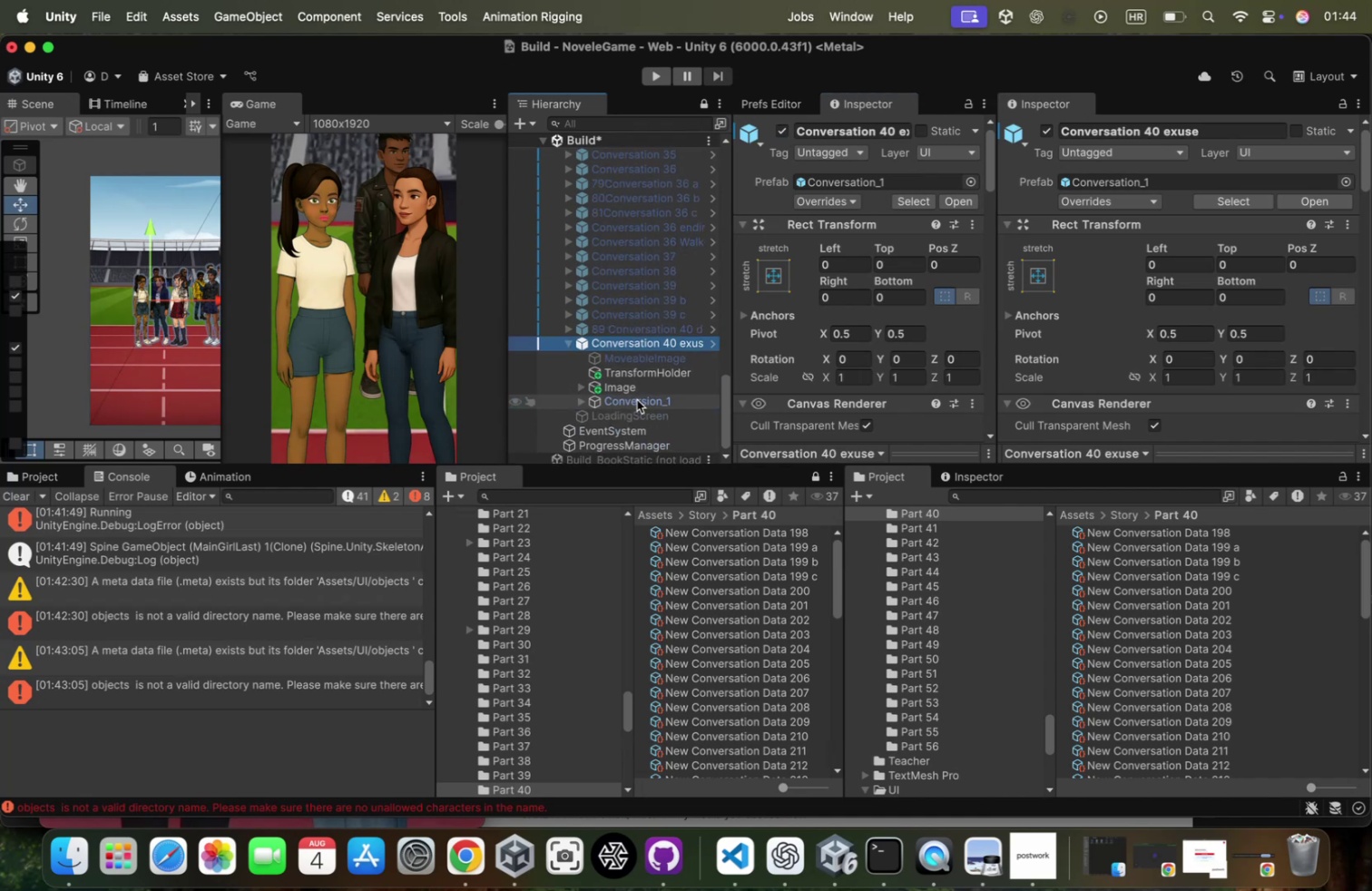 
left_click([637, 399])
 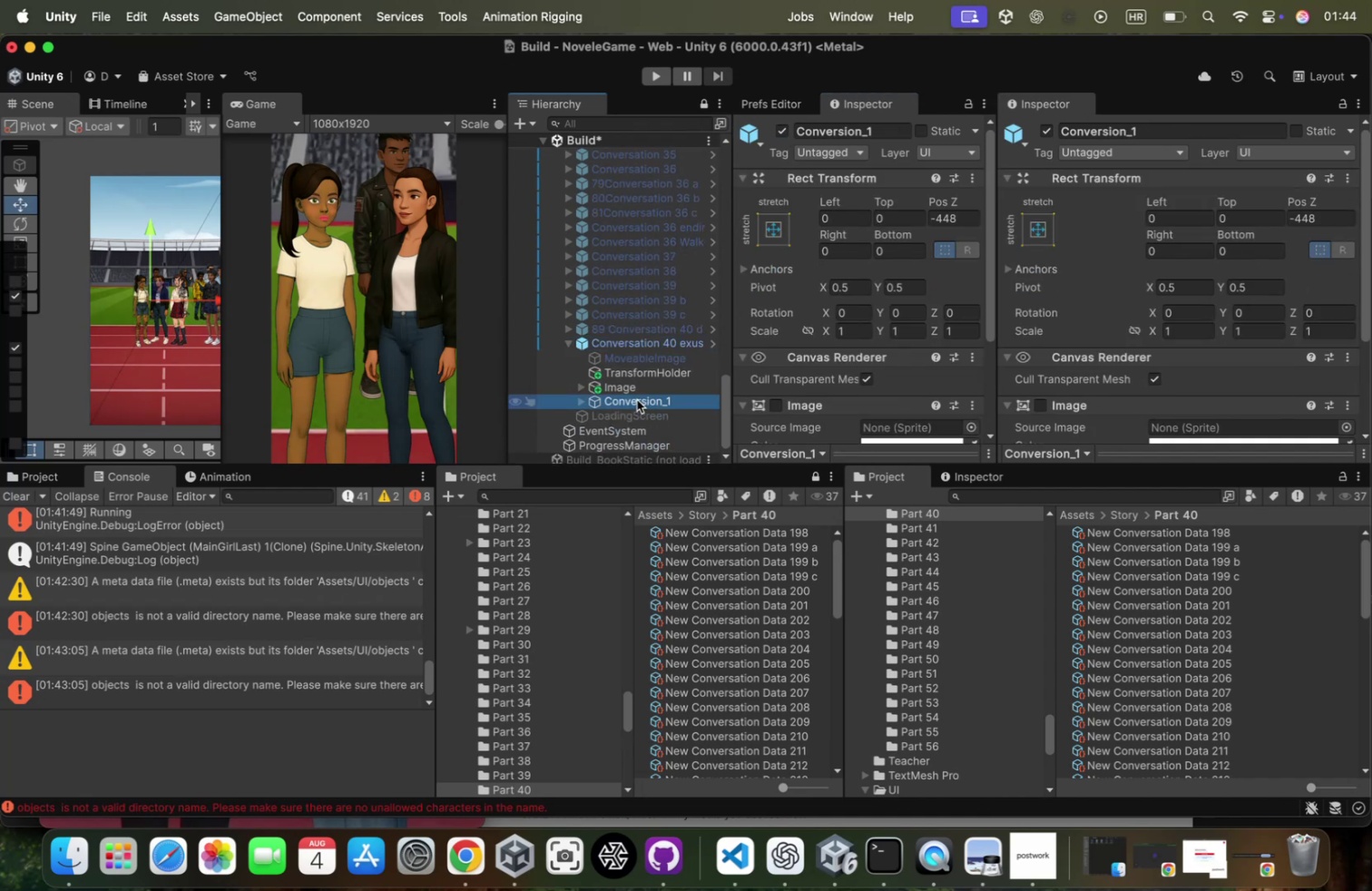 
key(ArrowRight)
 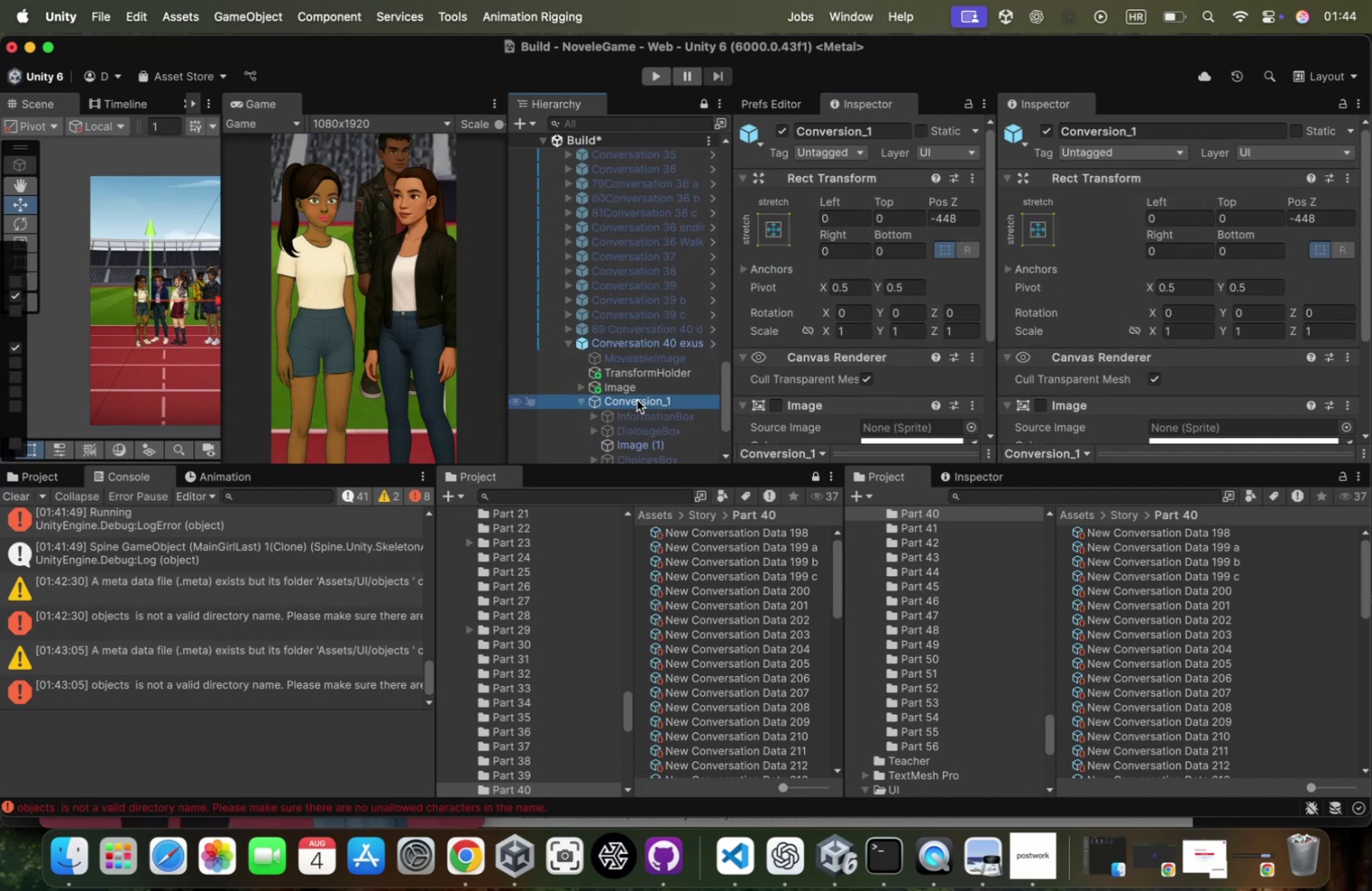 
key(ArrowDown)
 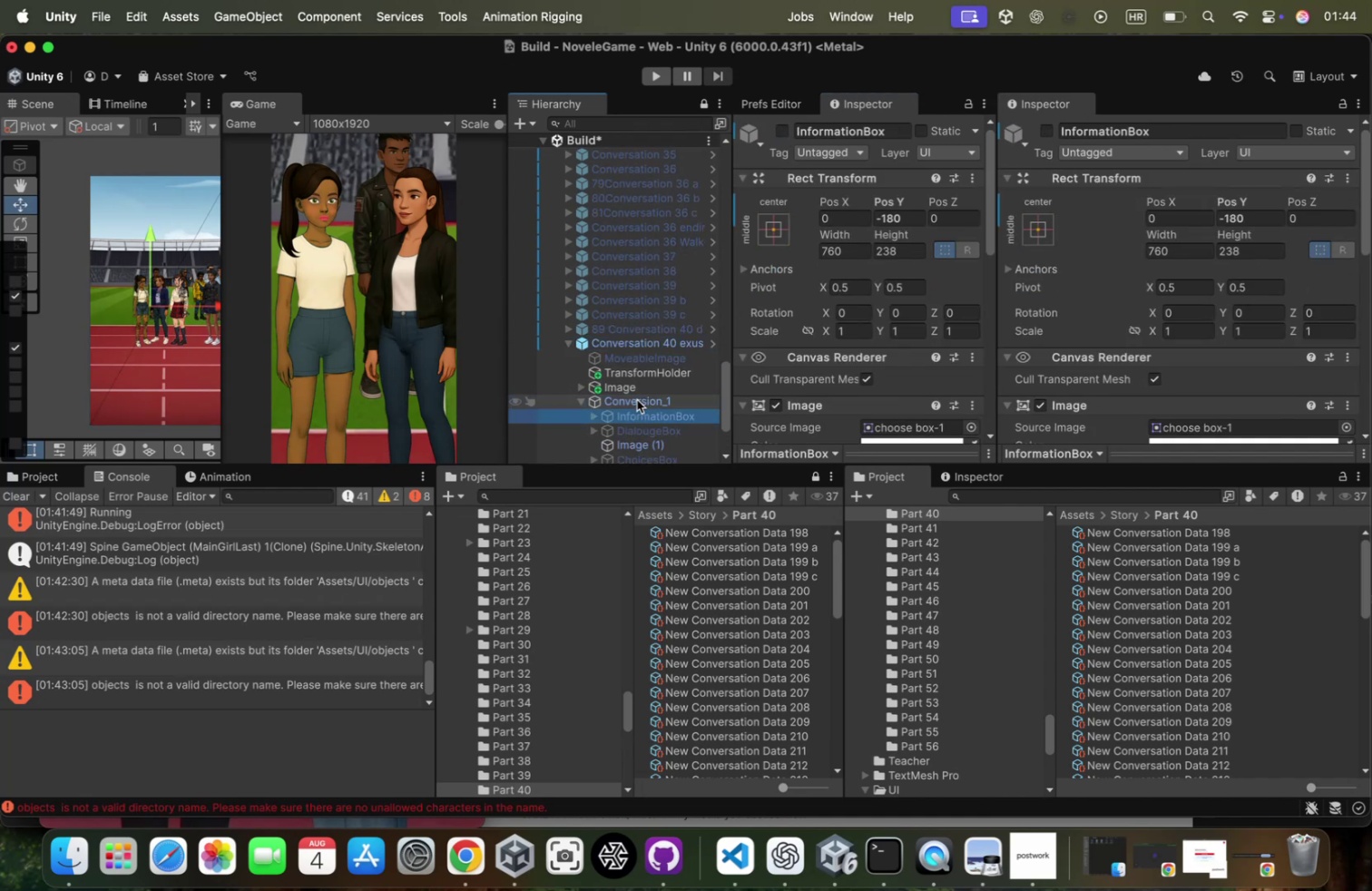 
key(ArrowUp)
 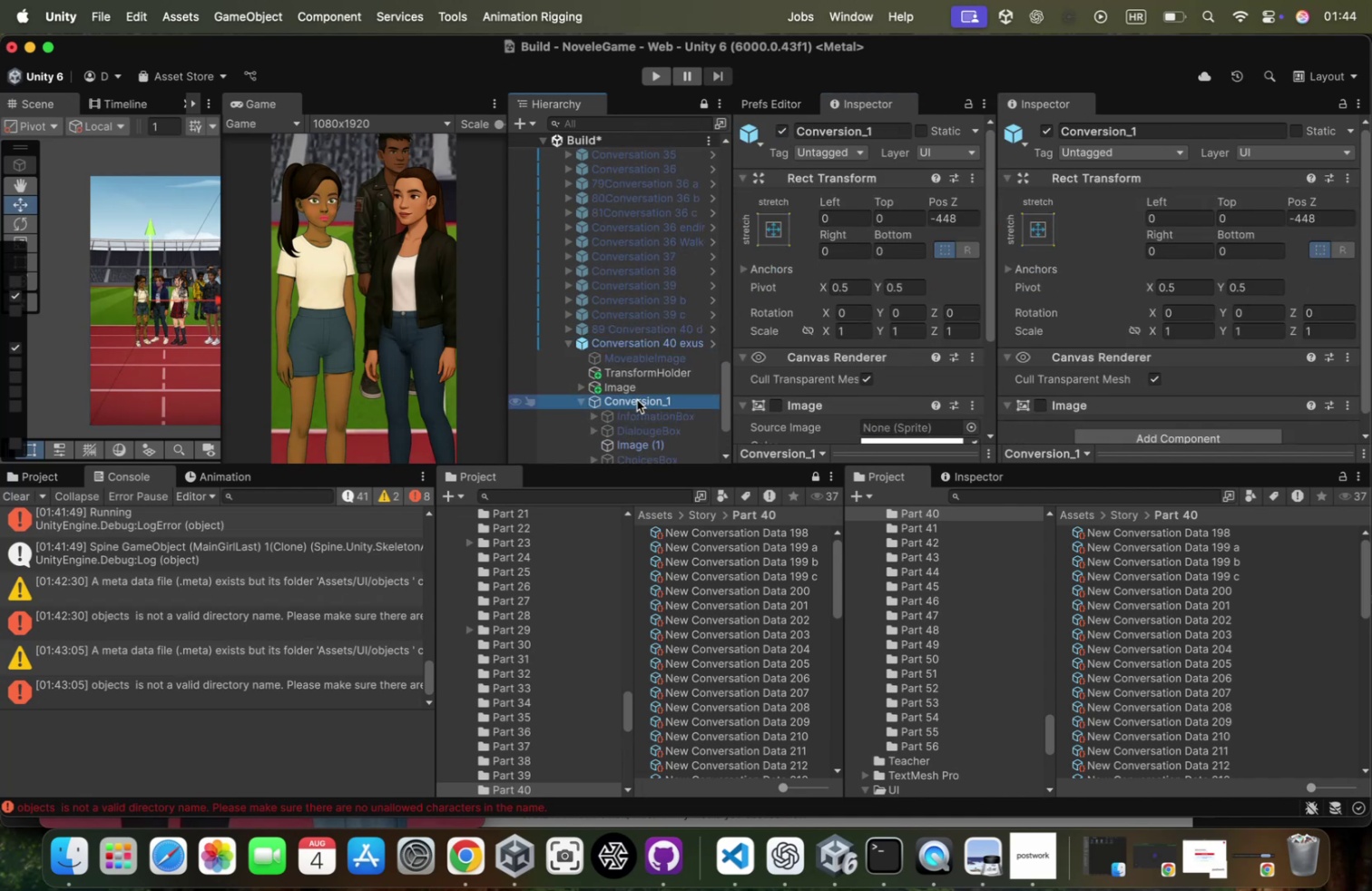 
key(ArrowUp)
 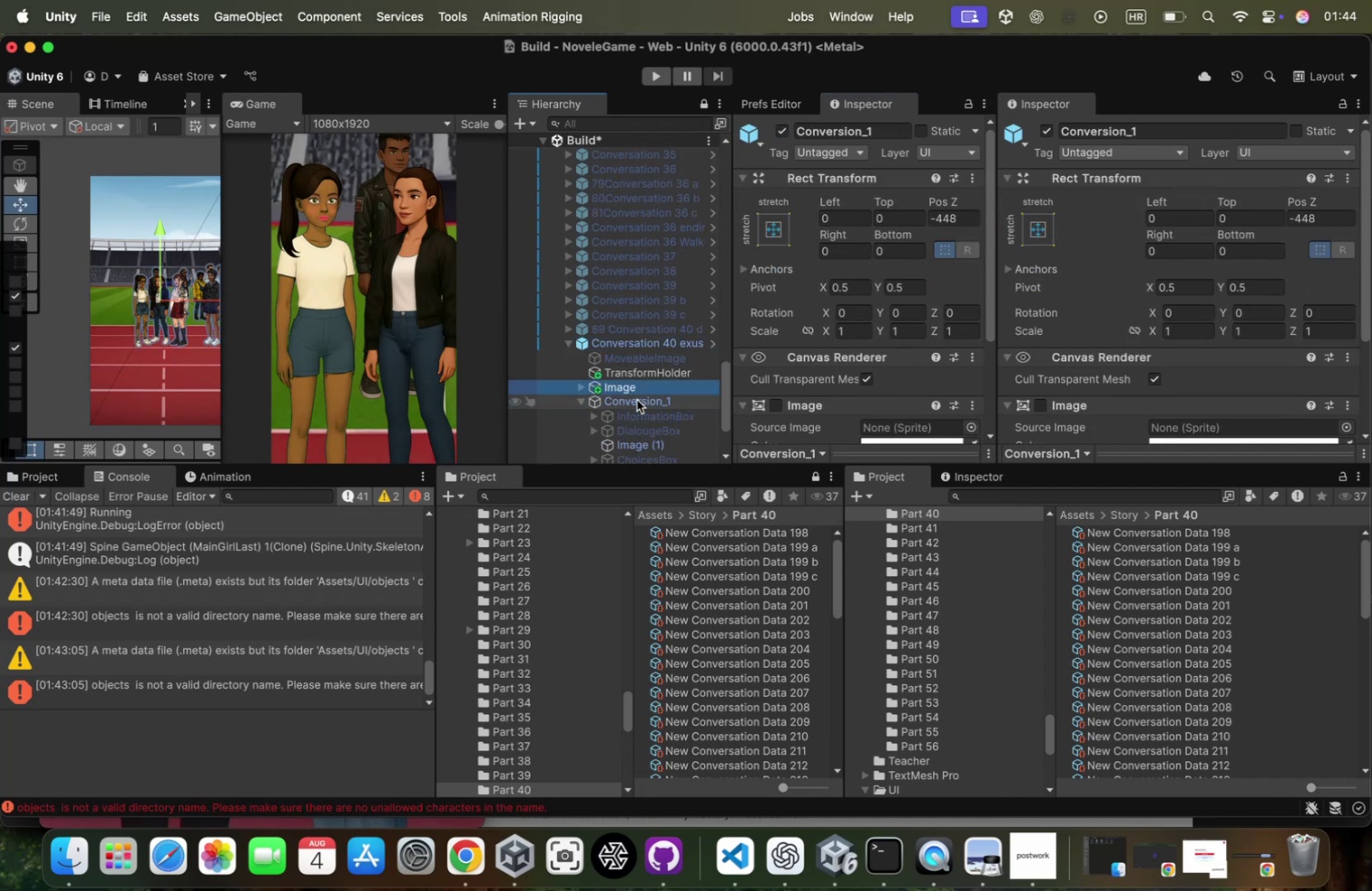 
key(ArrowLeft)
 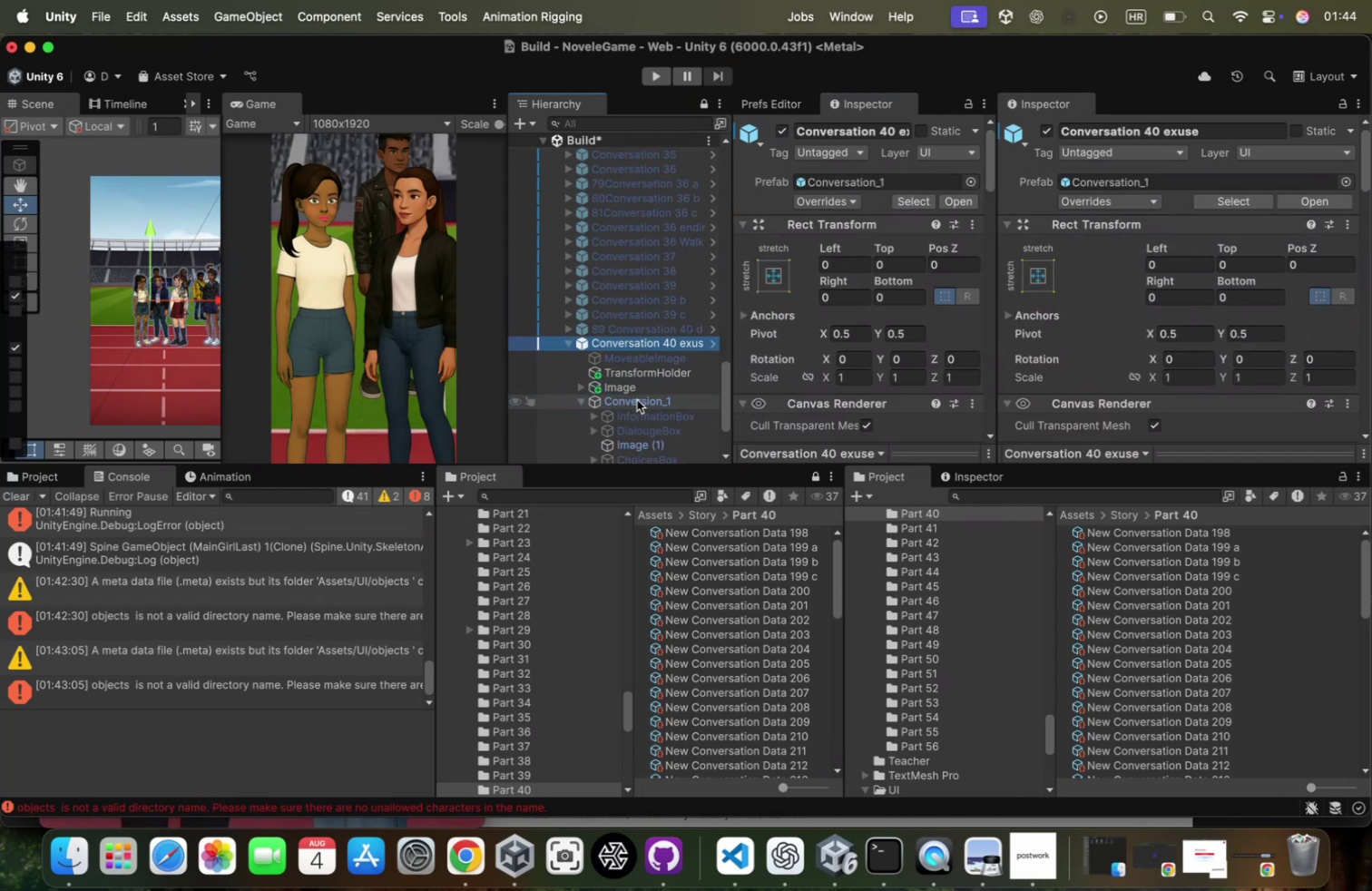 
key(ArrowDown)
 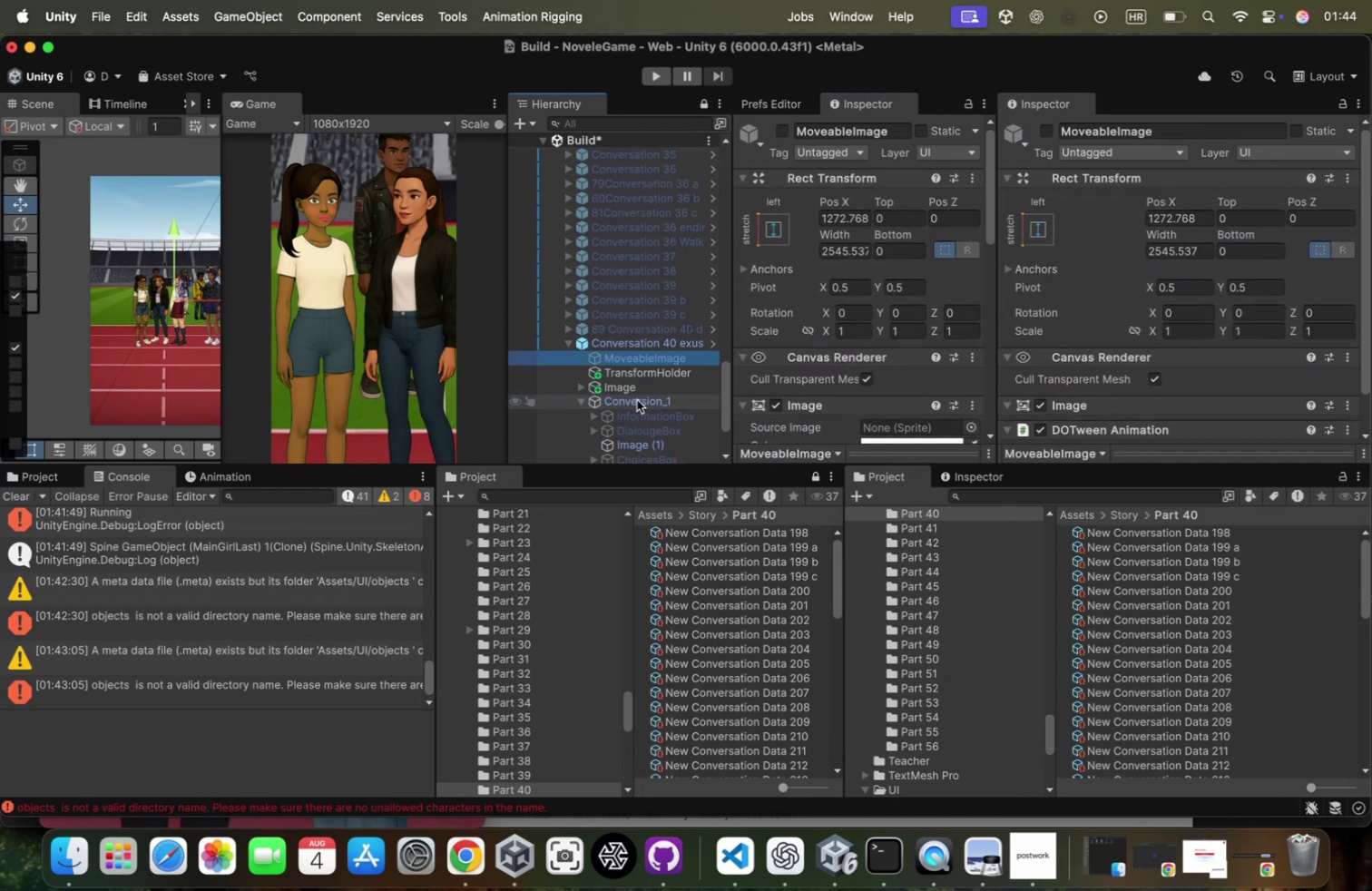 
key(ArrowDown)
 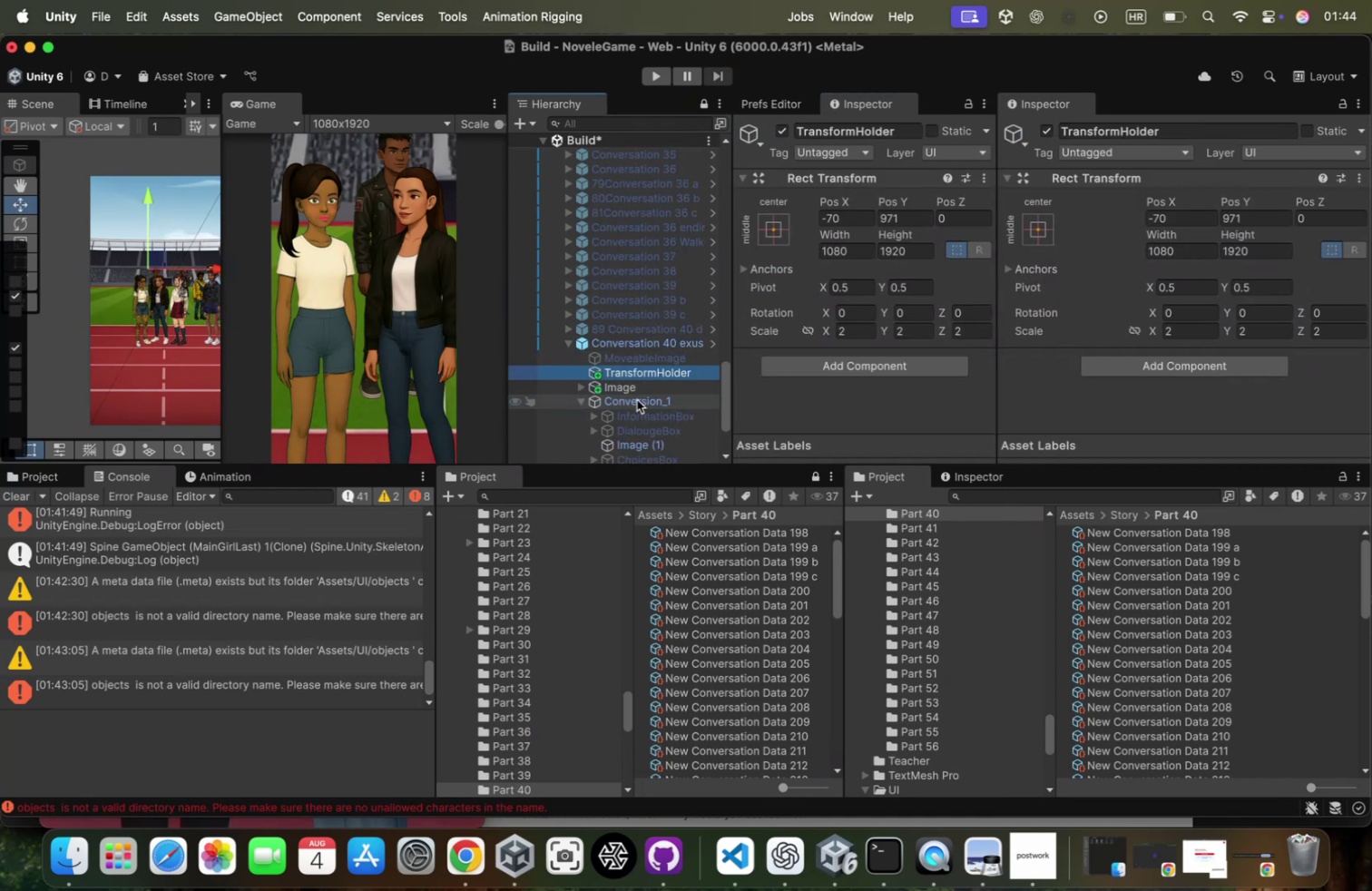 
key(ArrowDown)
 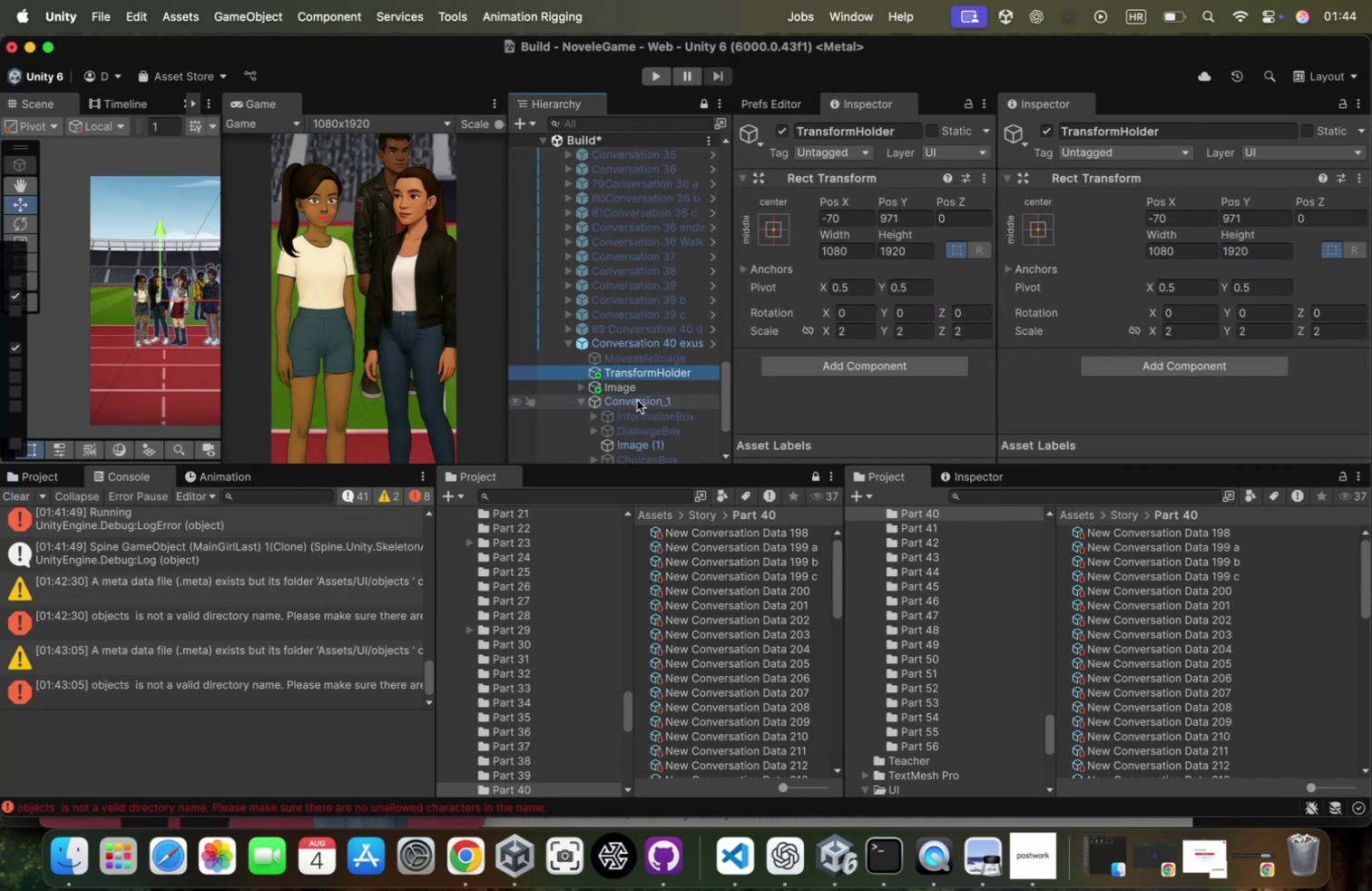 
key(ArrowDown)
 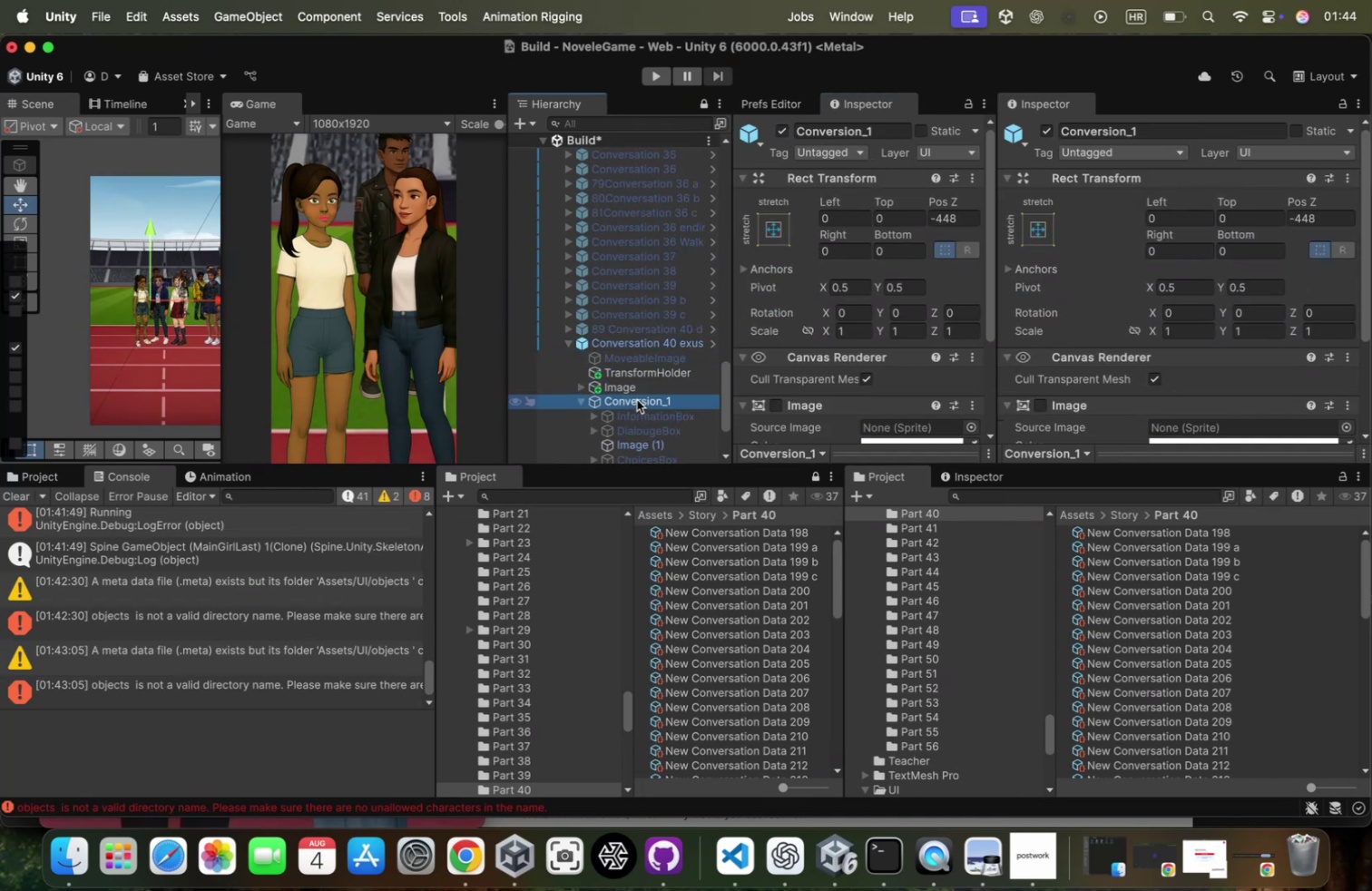 
key(ArrowRight)
 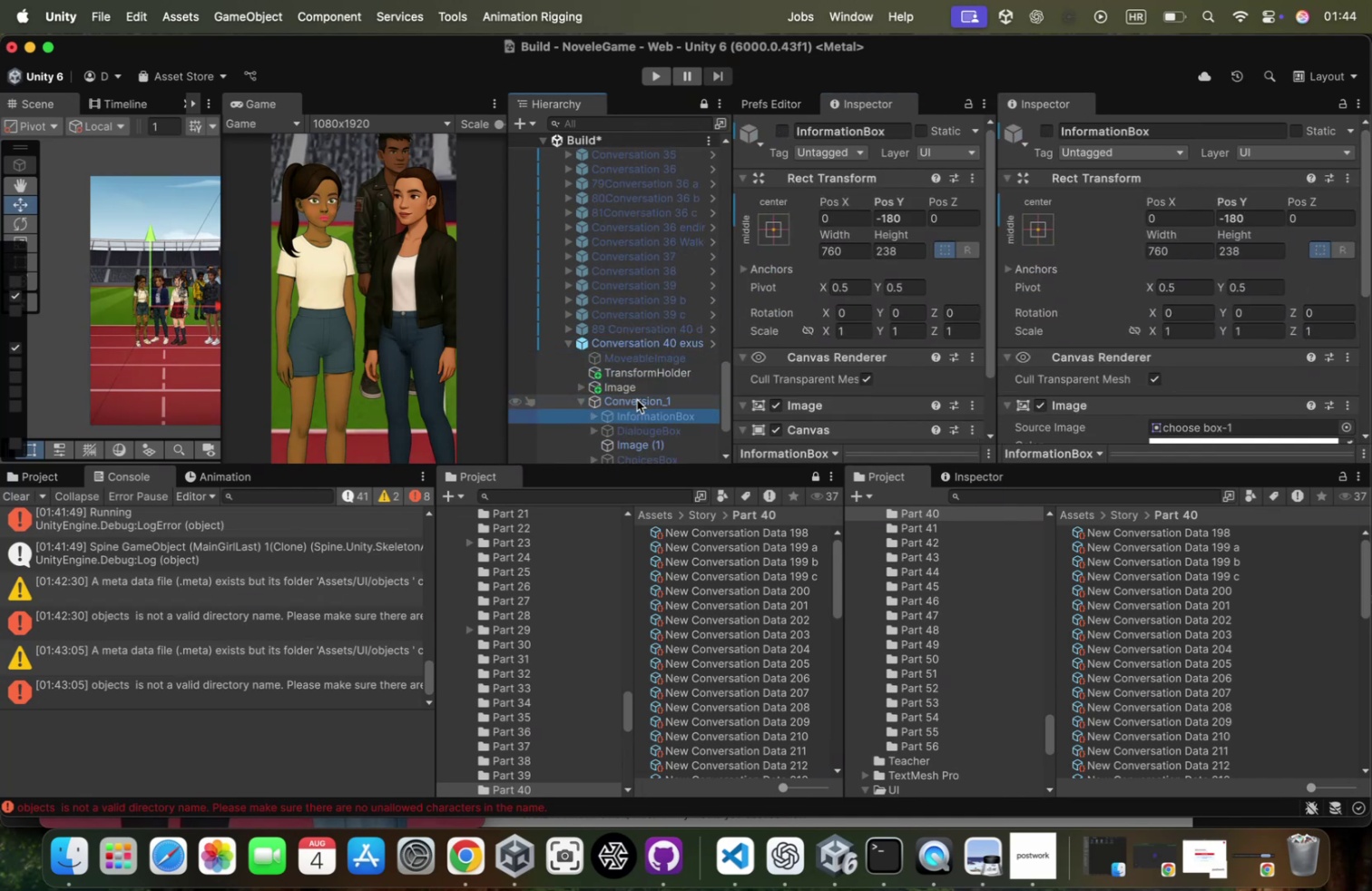 
key(ArrowUp)
 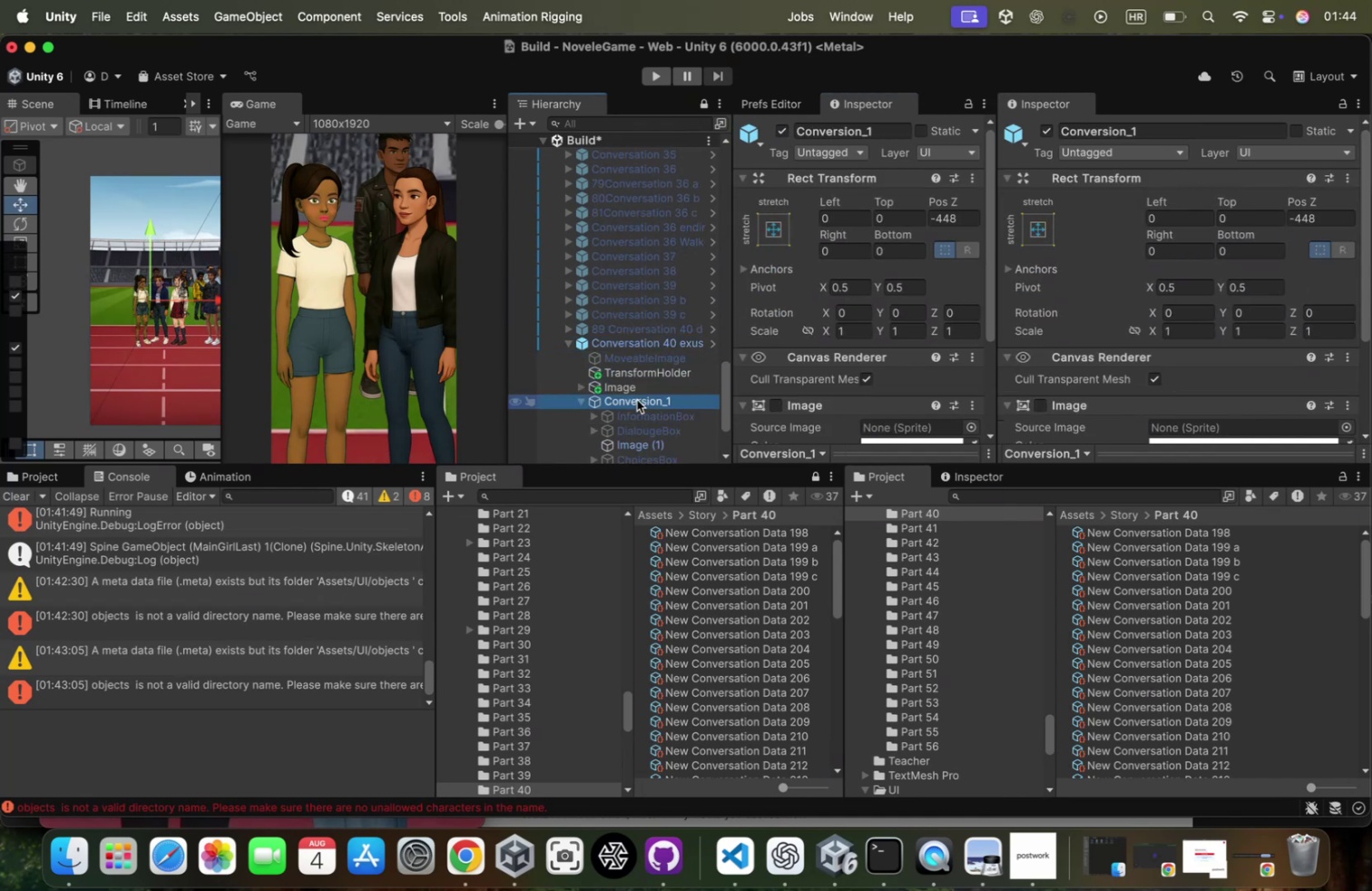 
key(ArrowUp)
 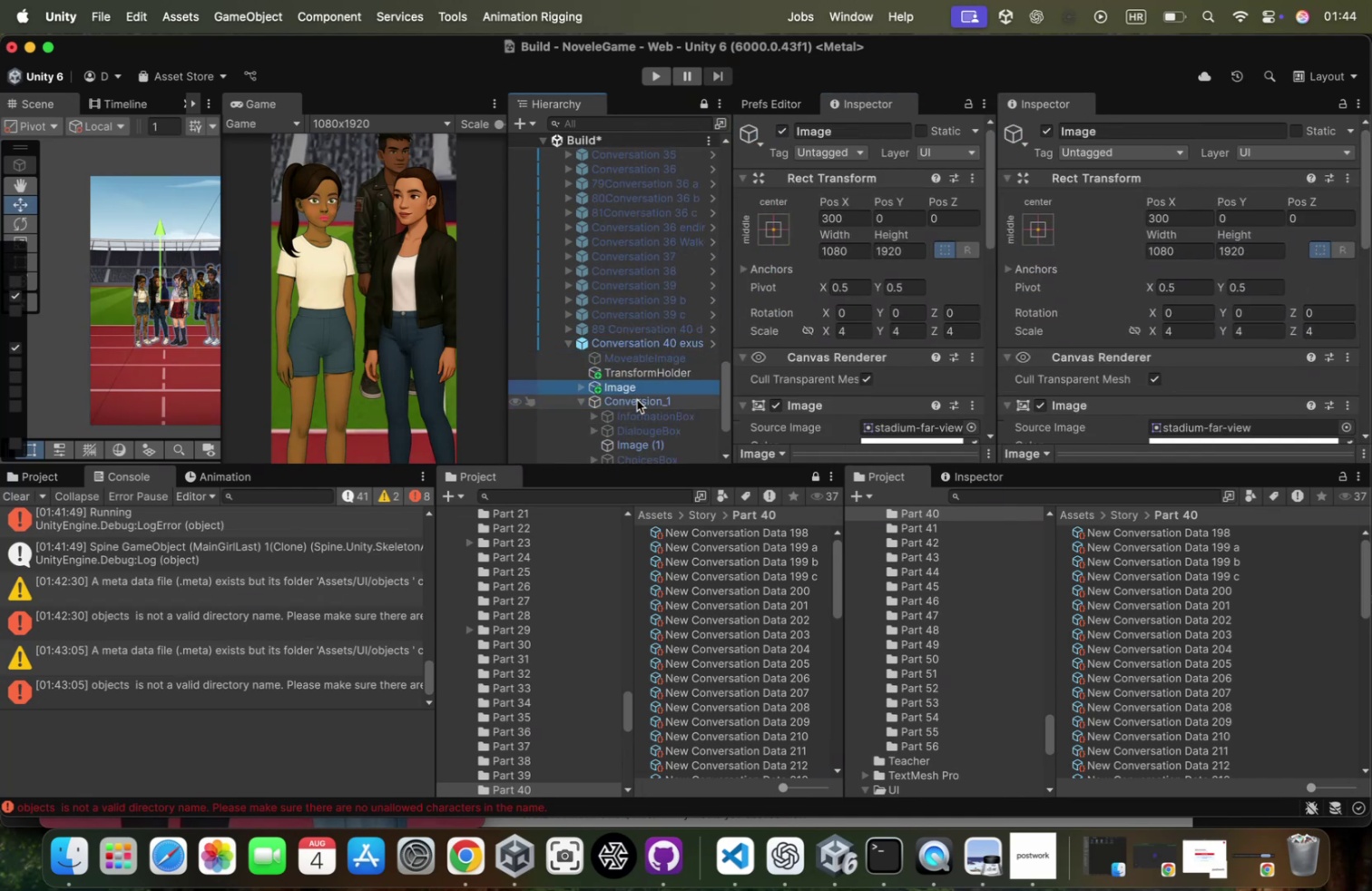 
key(ArrowDown)
 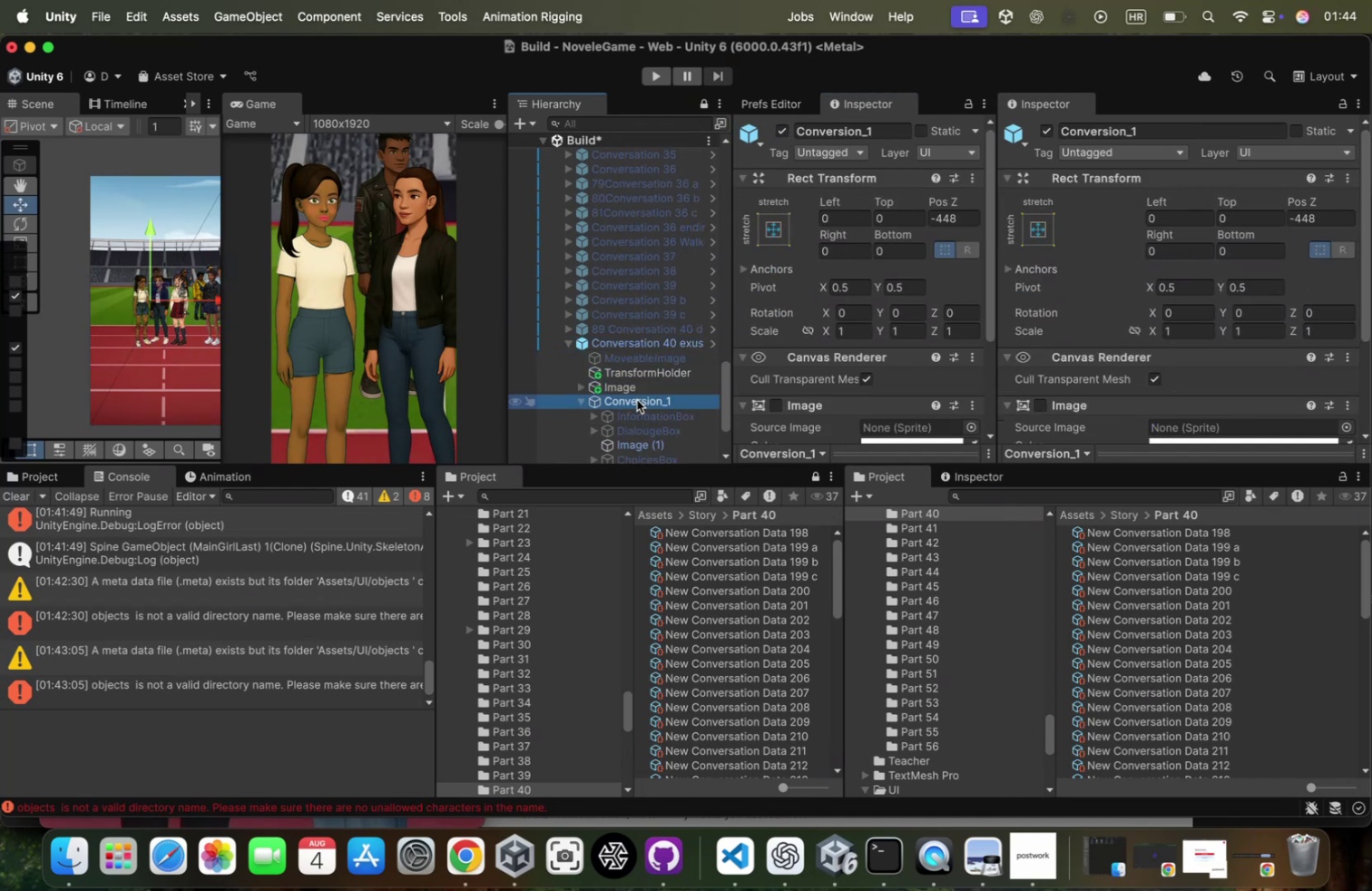 
key(ArrowLeft)
 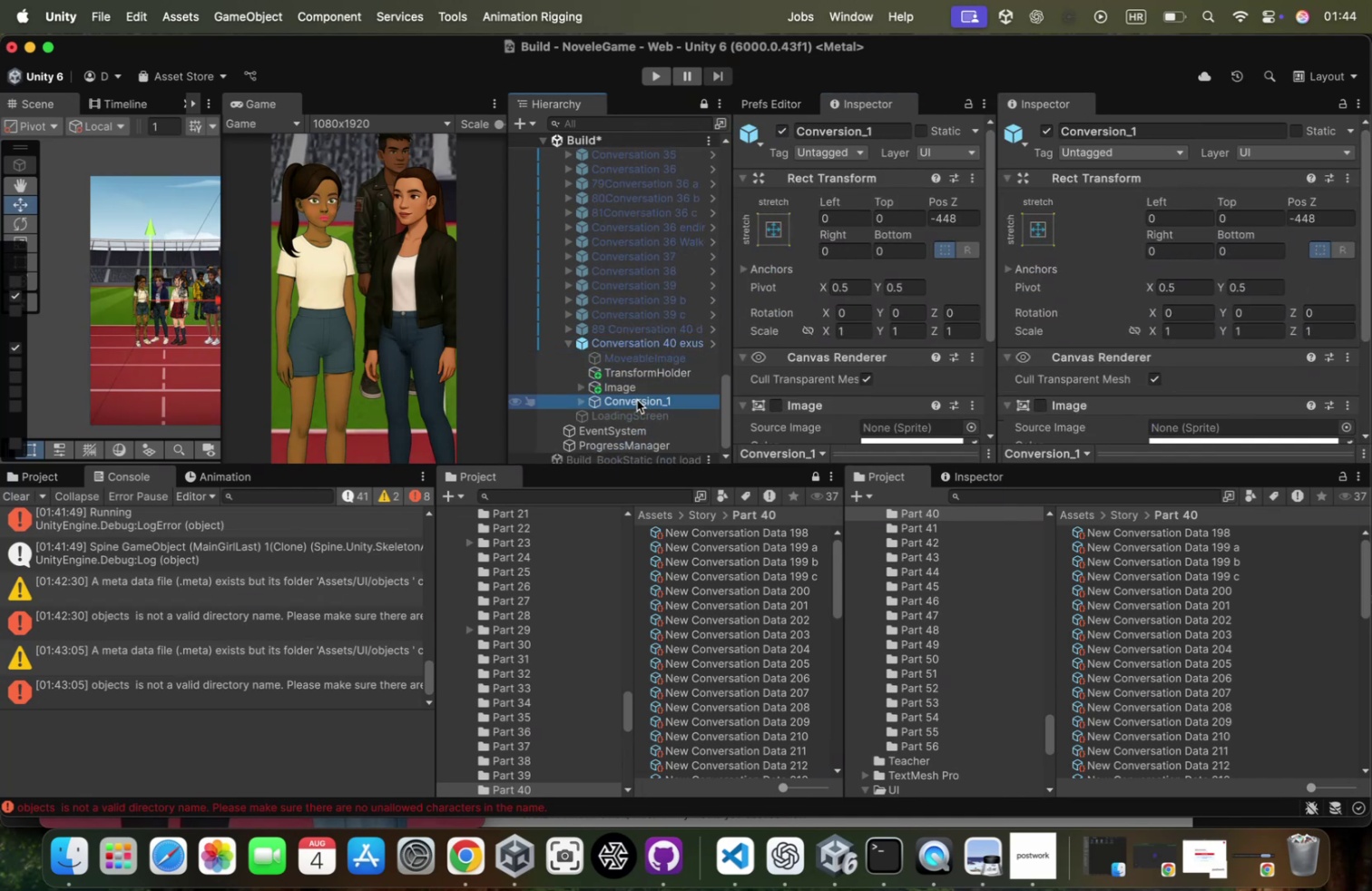 
key(ArrowUp)
 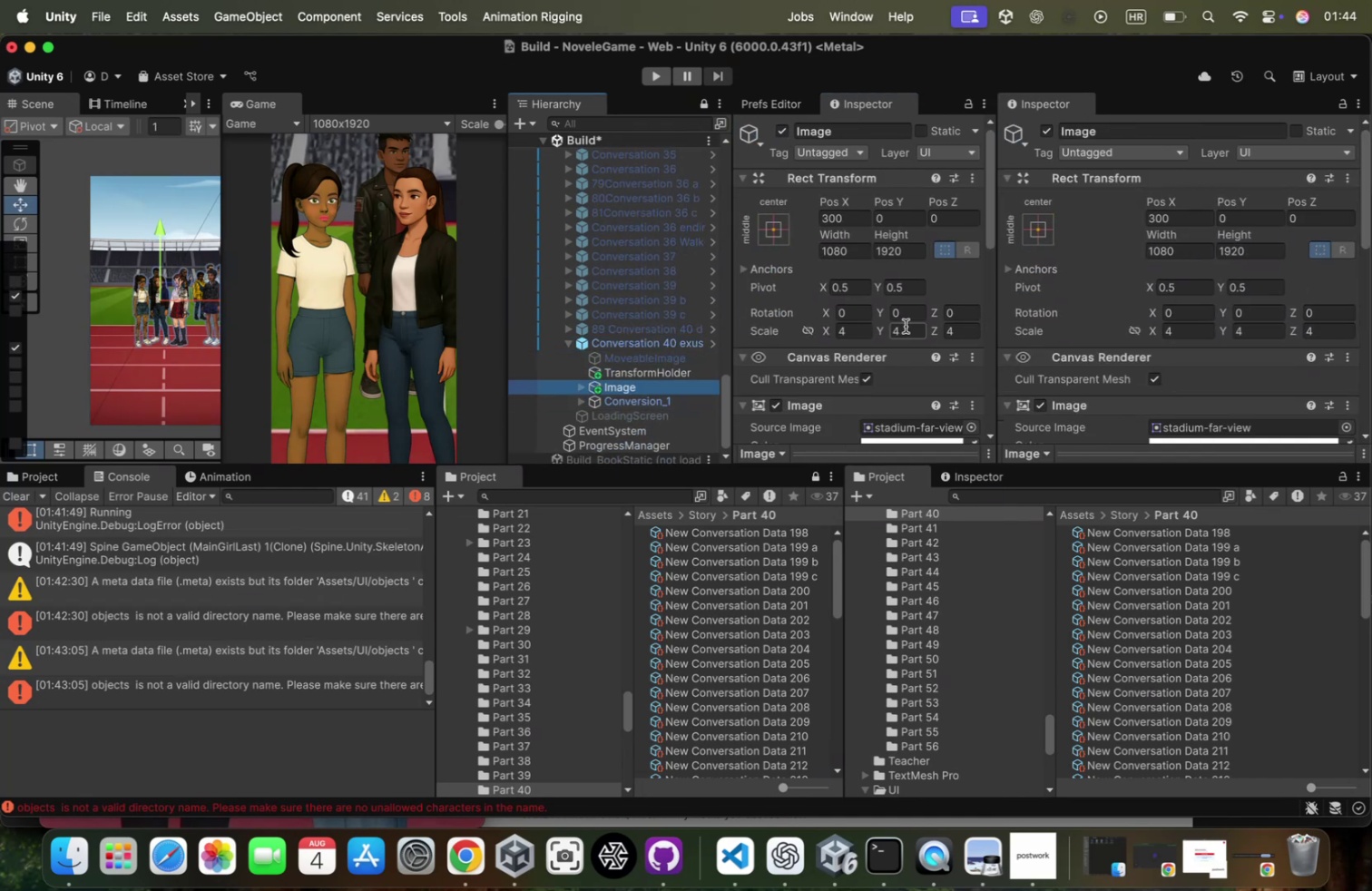 
left_click([855, 331])
 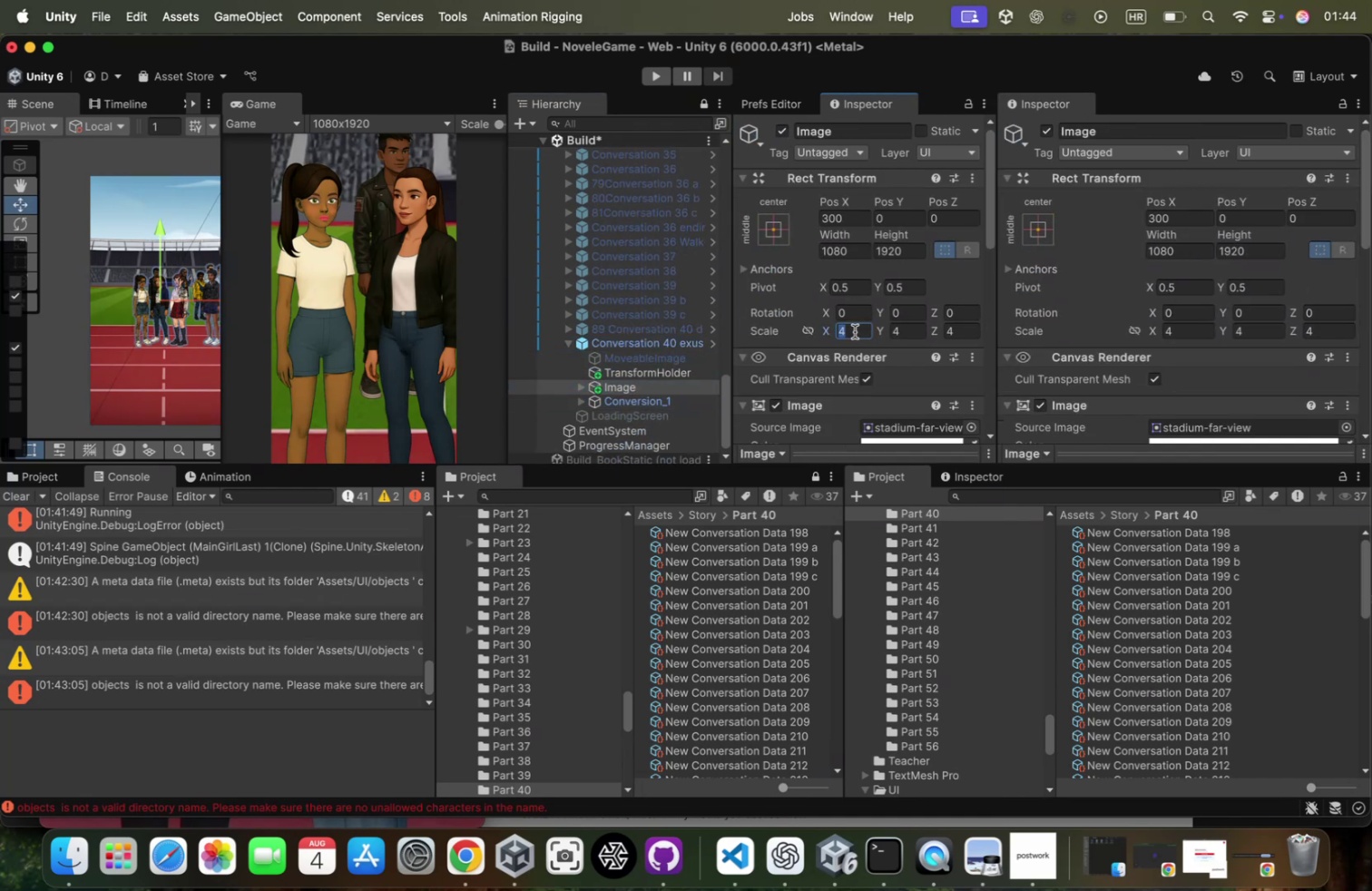 
key(3)
 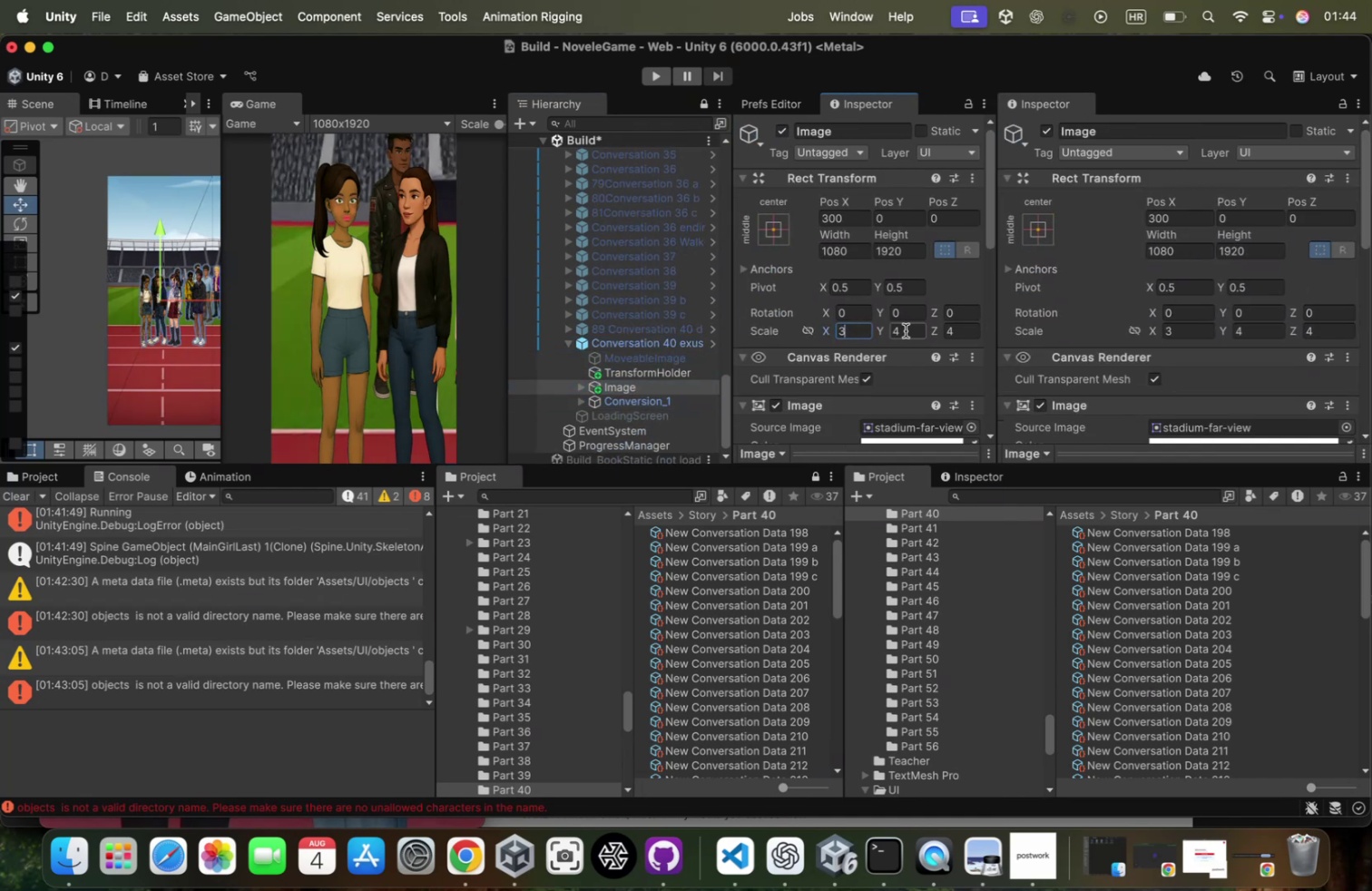 
left_click([905, 330])
 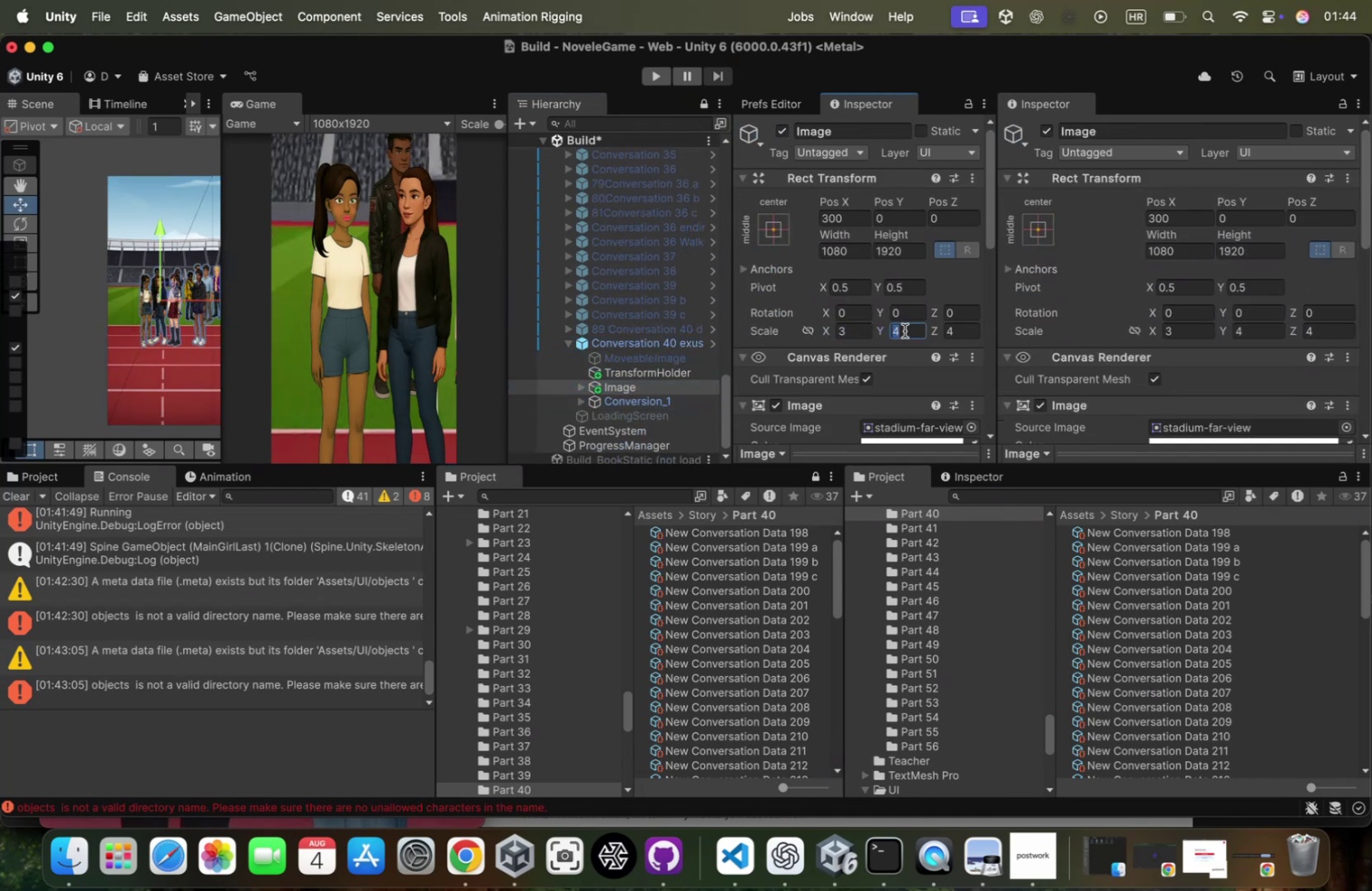 
key(3)
 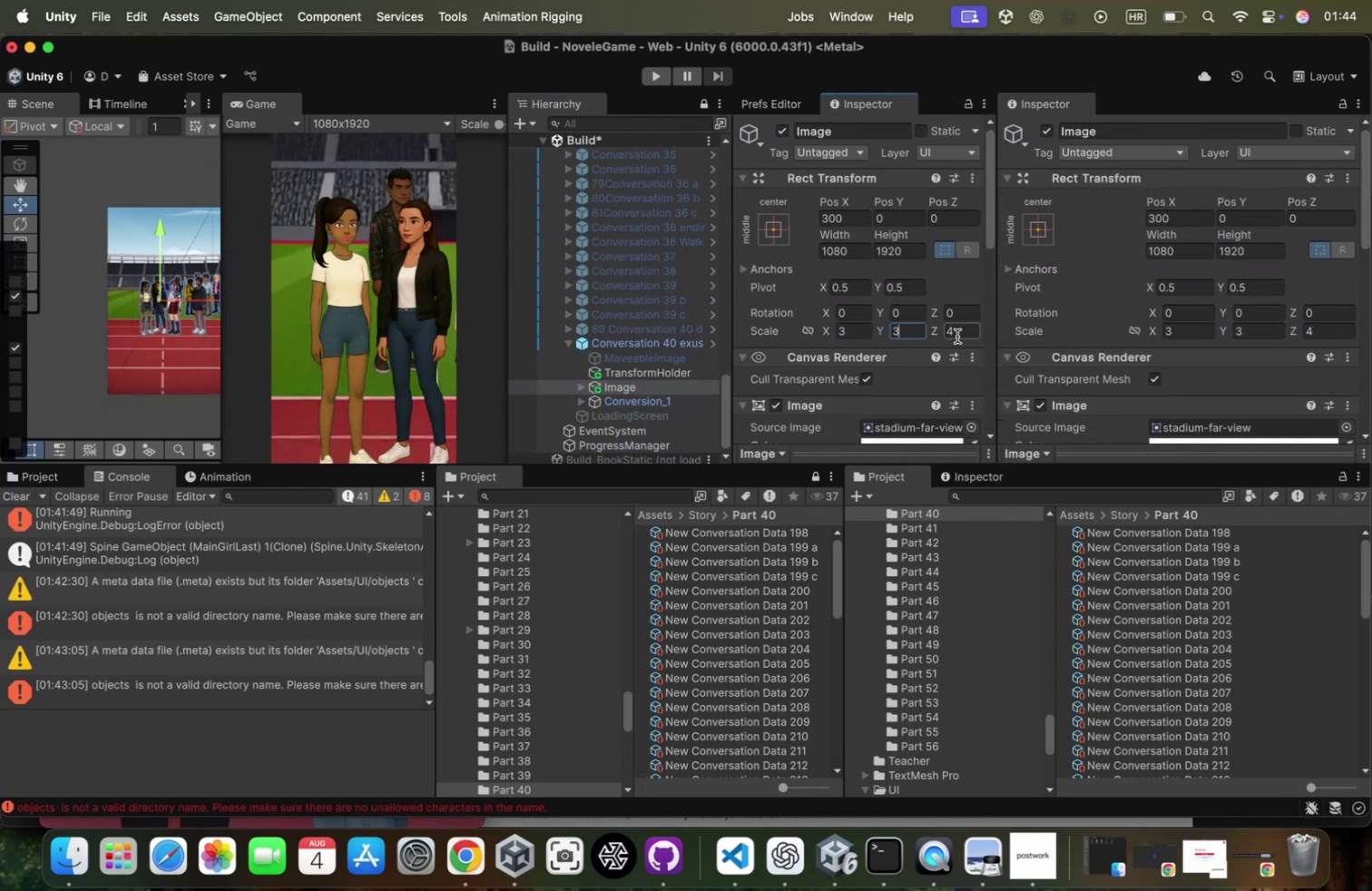 
left_click([961, 332])
 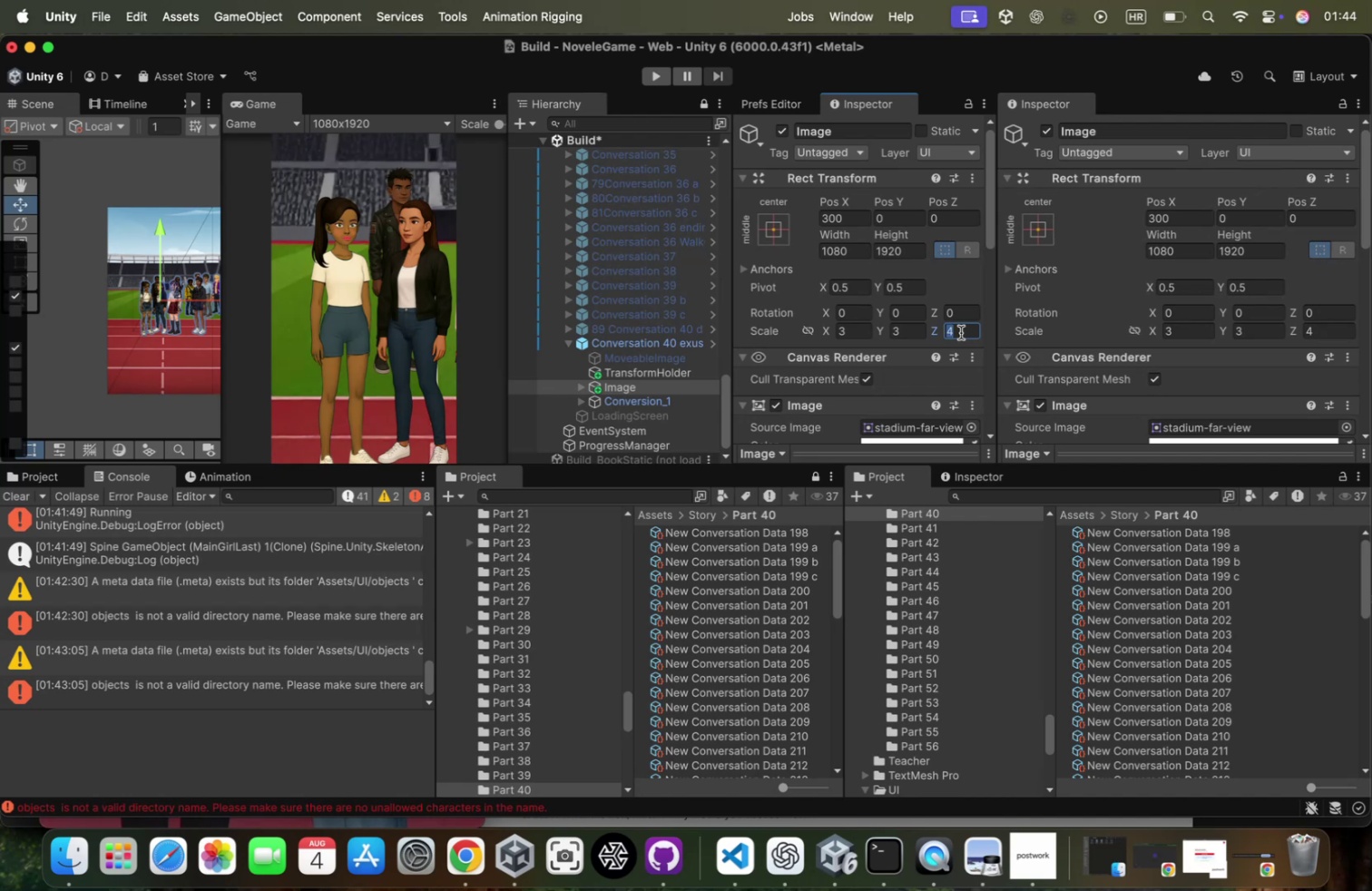 
key(3)
 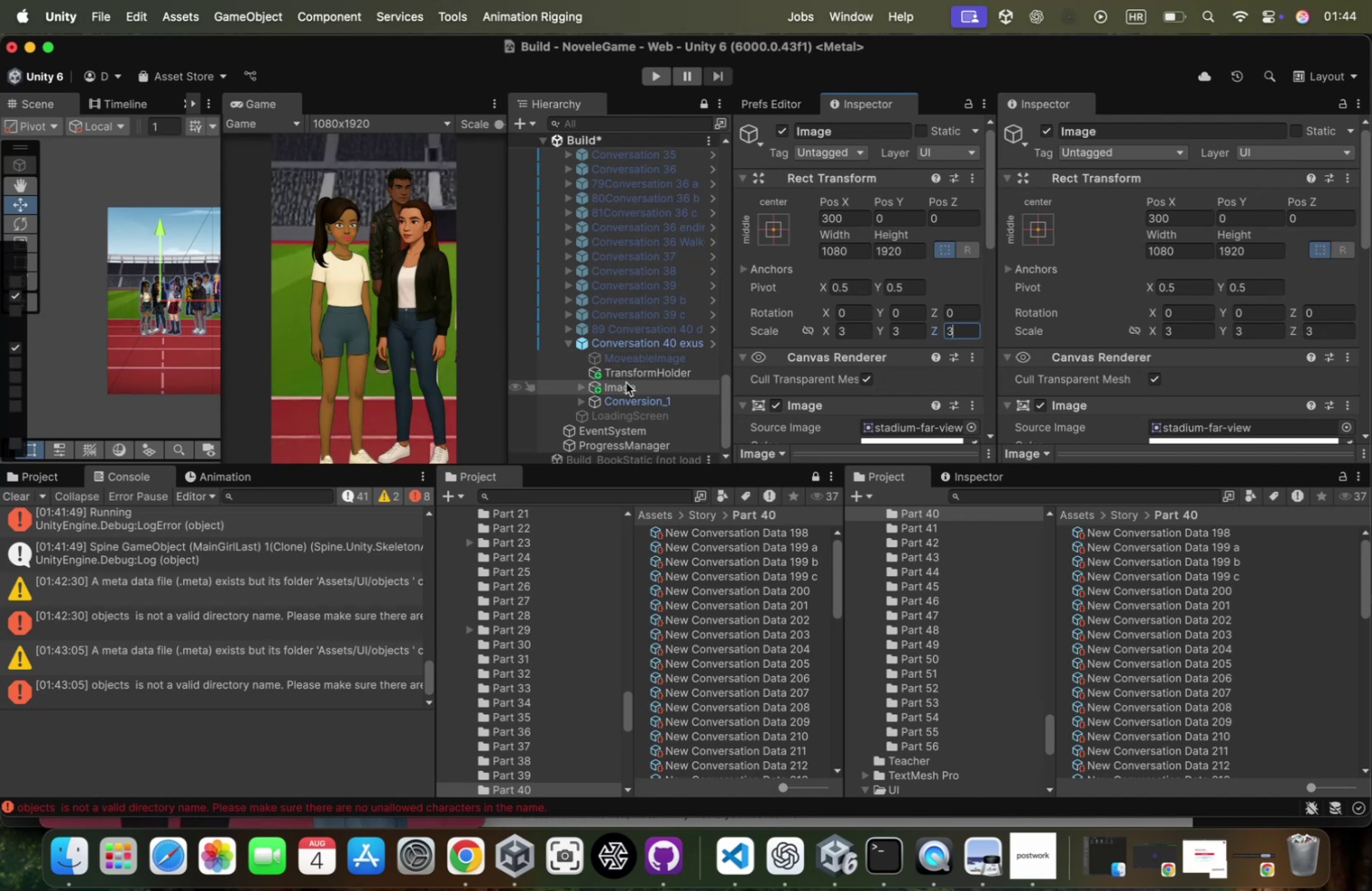 
left_click([622, 393])
 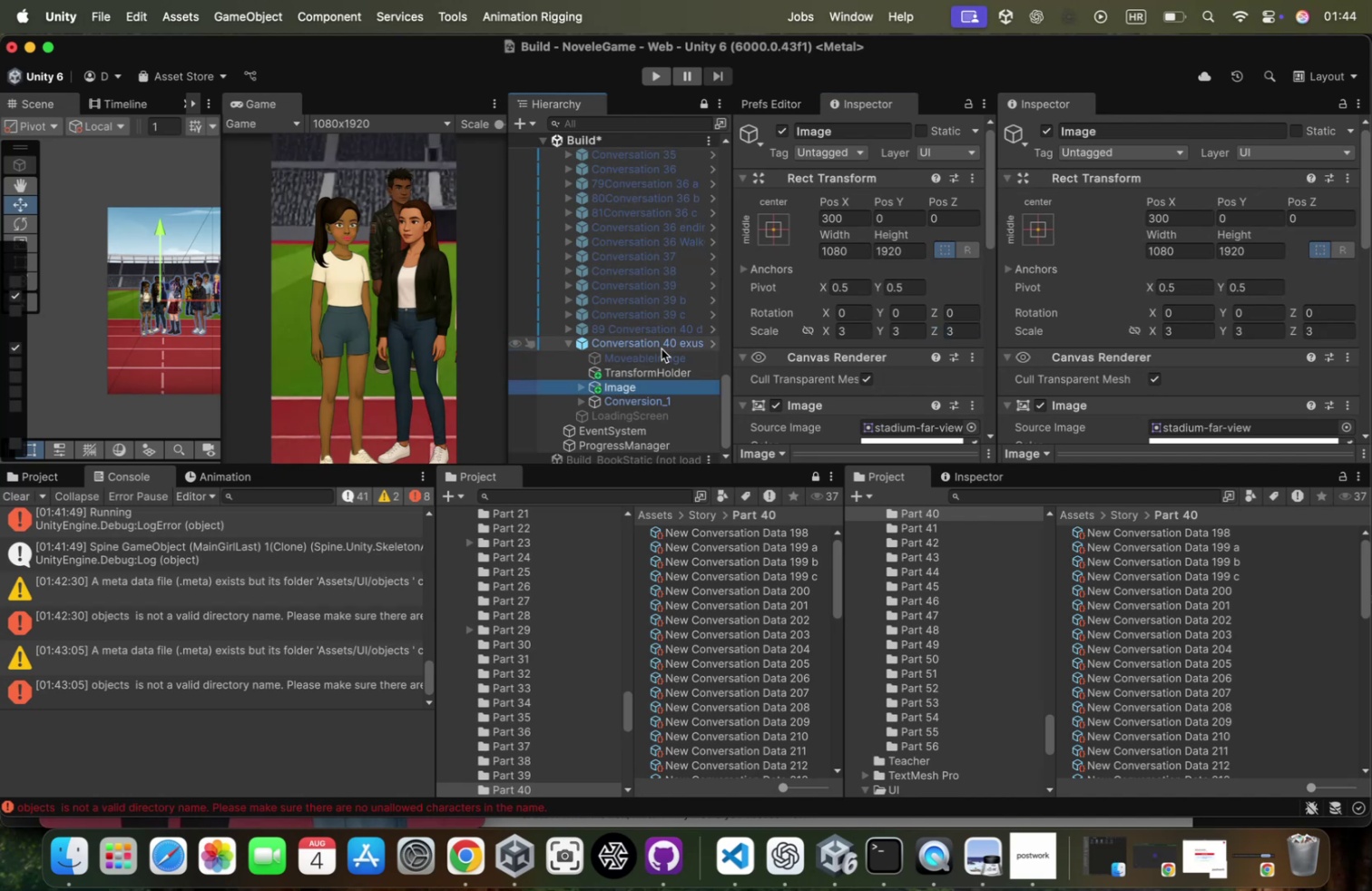 
key(ArrowRight)
 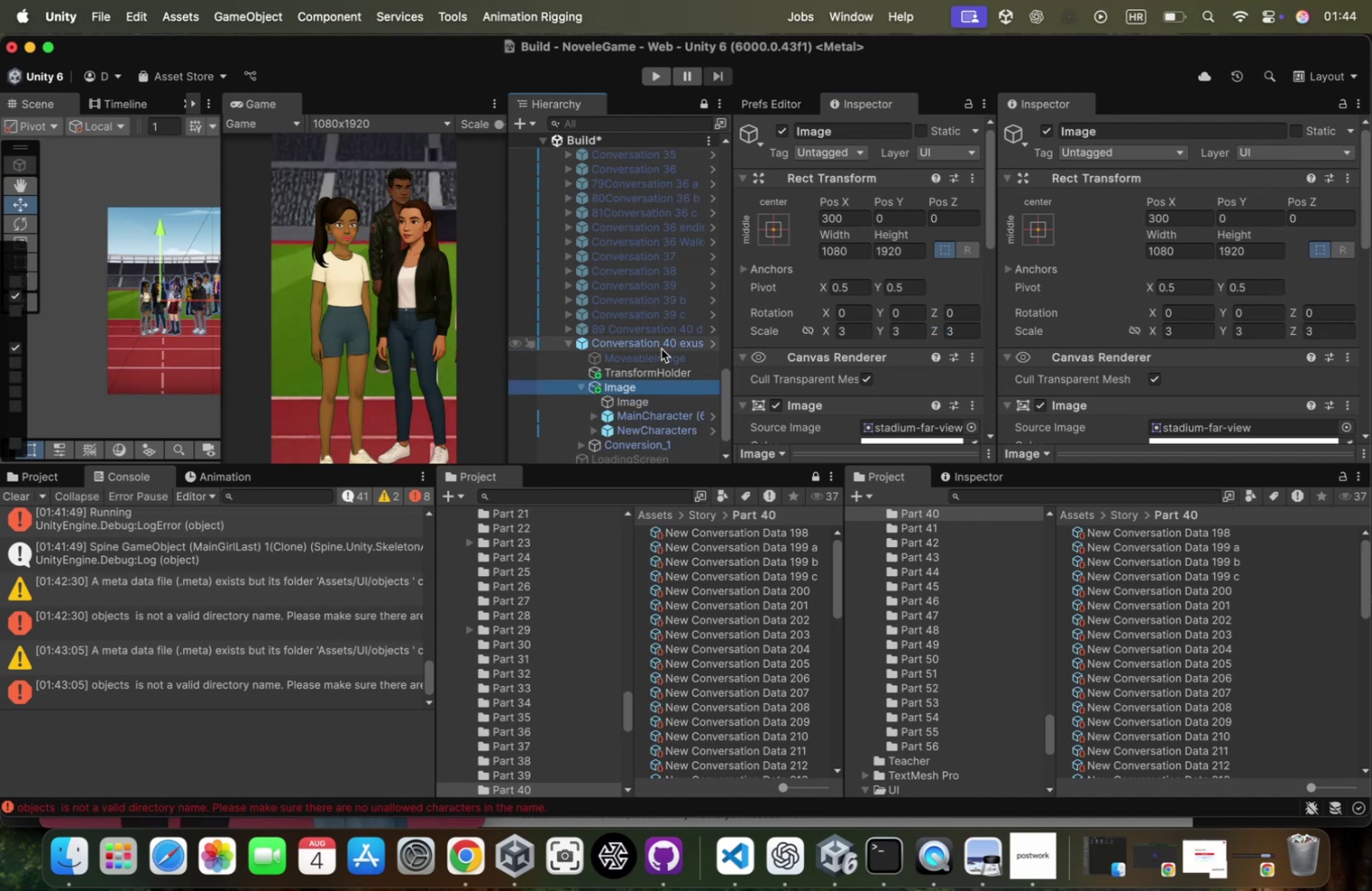 
key(ArrowDown)
 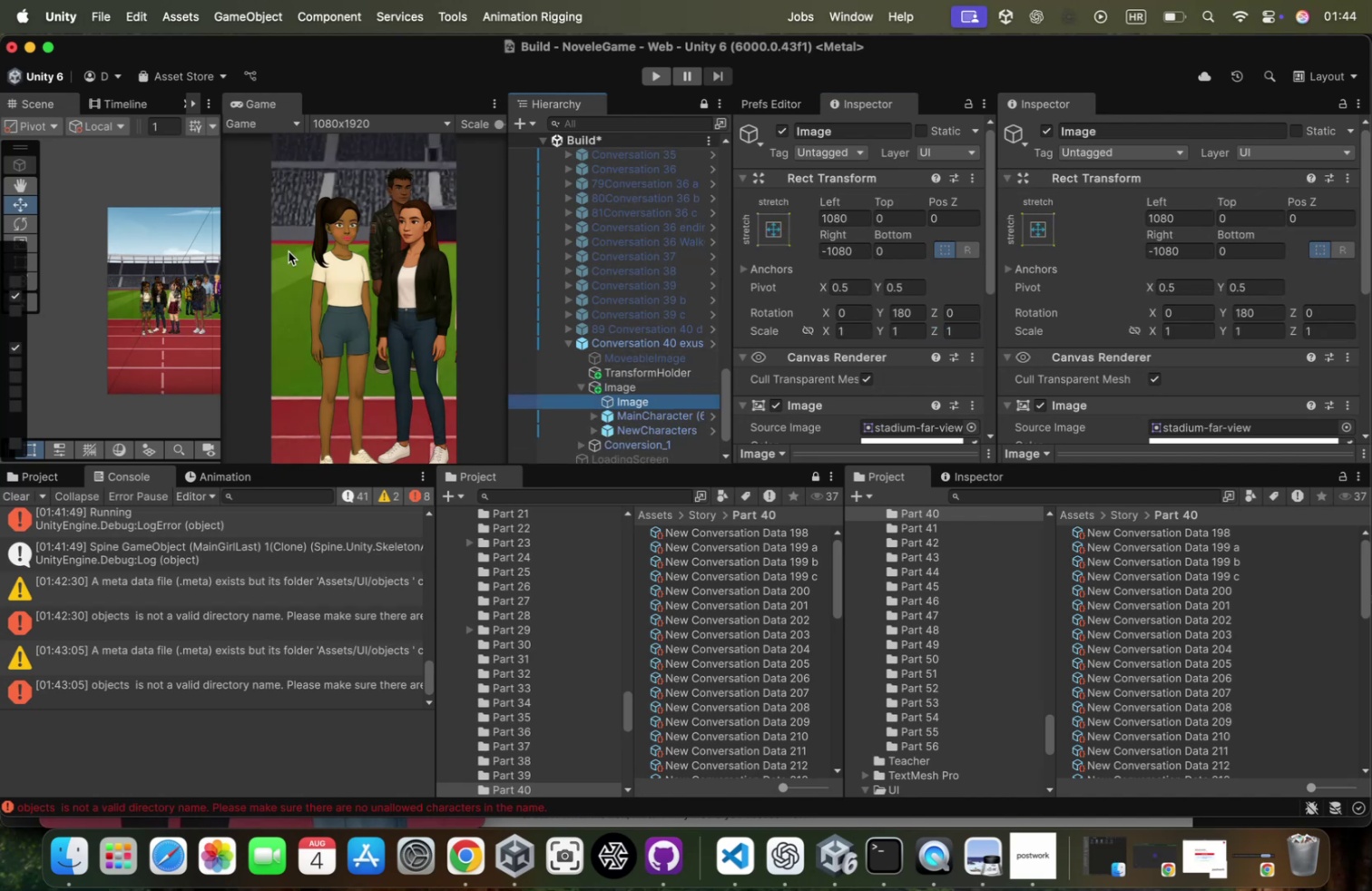 
scroll: coordinate [181, 330], scroll_direction: down, amount: 126.0
 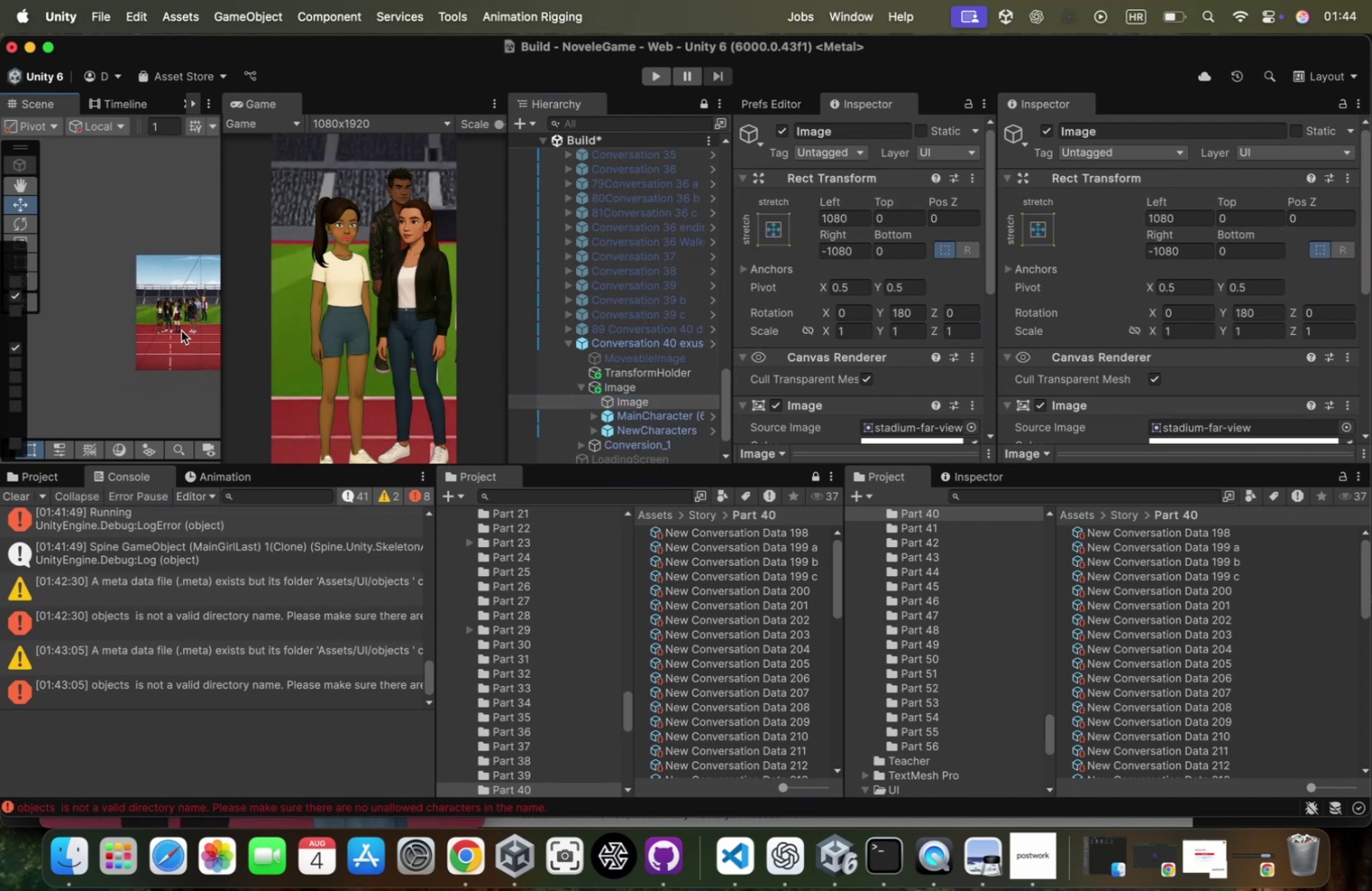 
right_click([181, 330])
 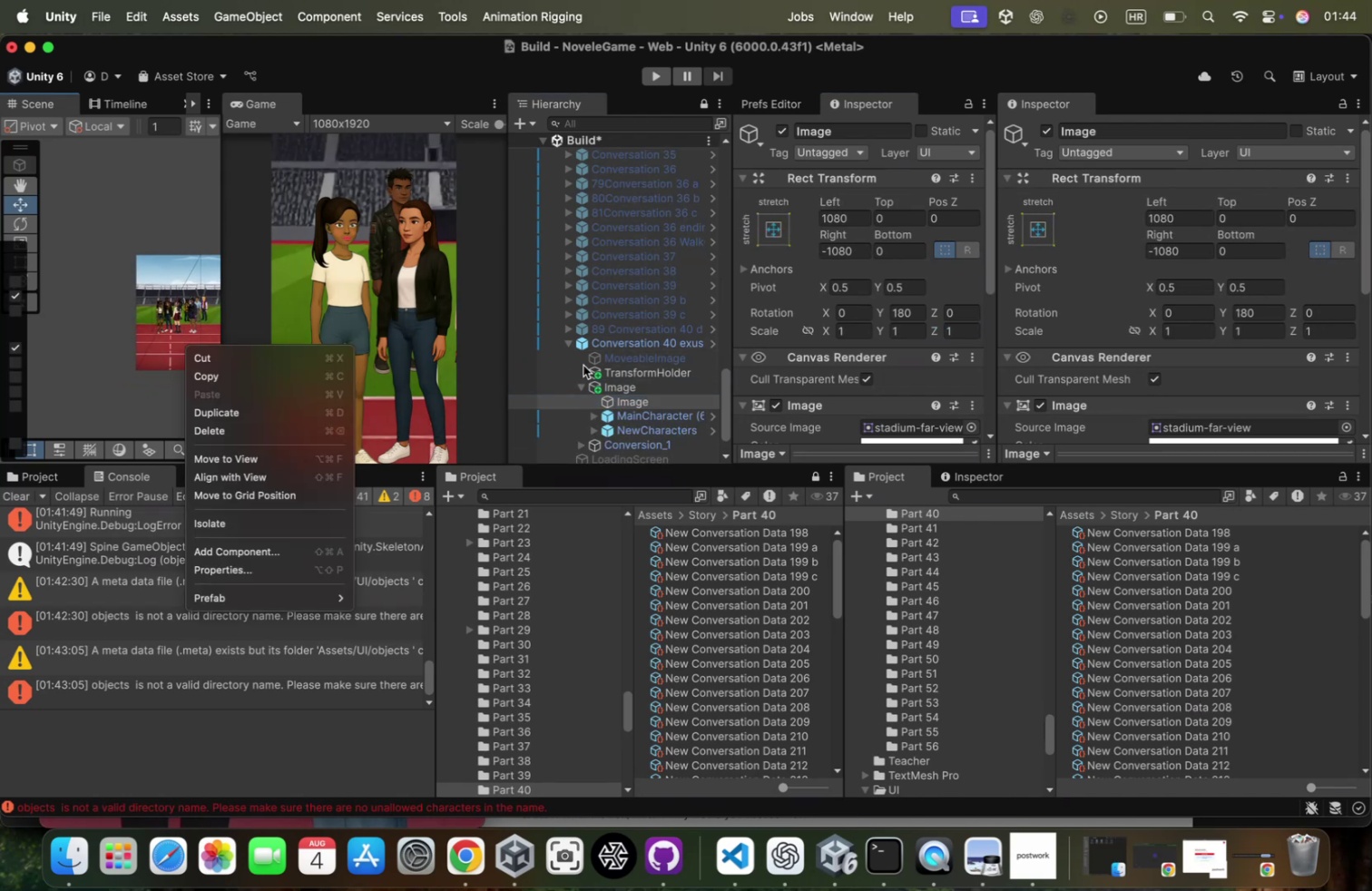 
left_click([616, 381])
 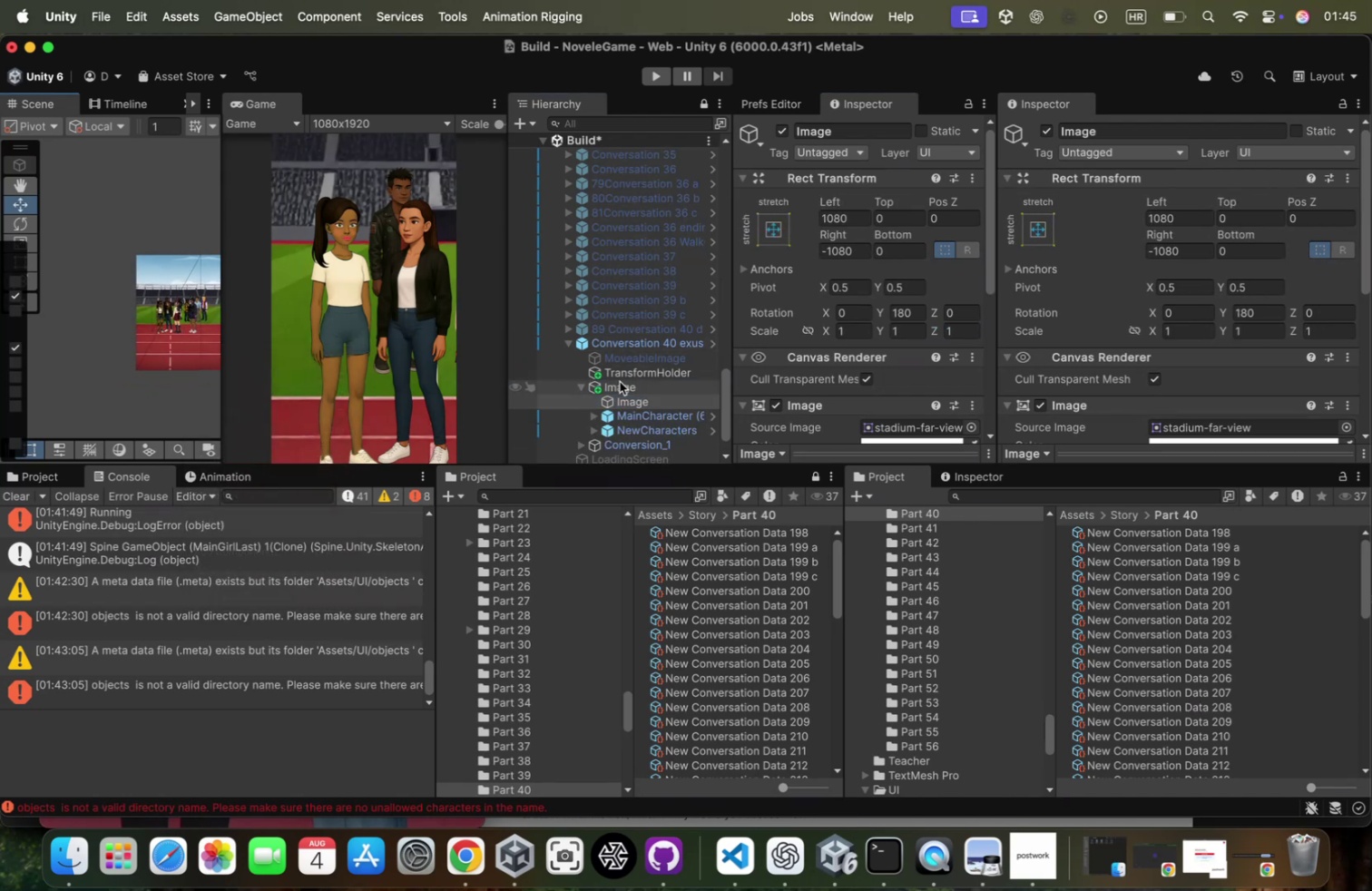 
left_click([620, 381])
 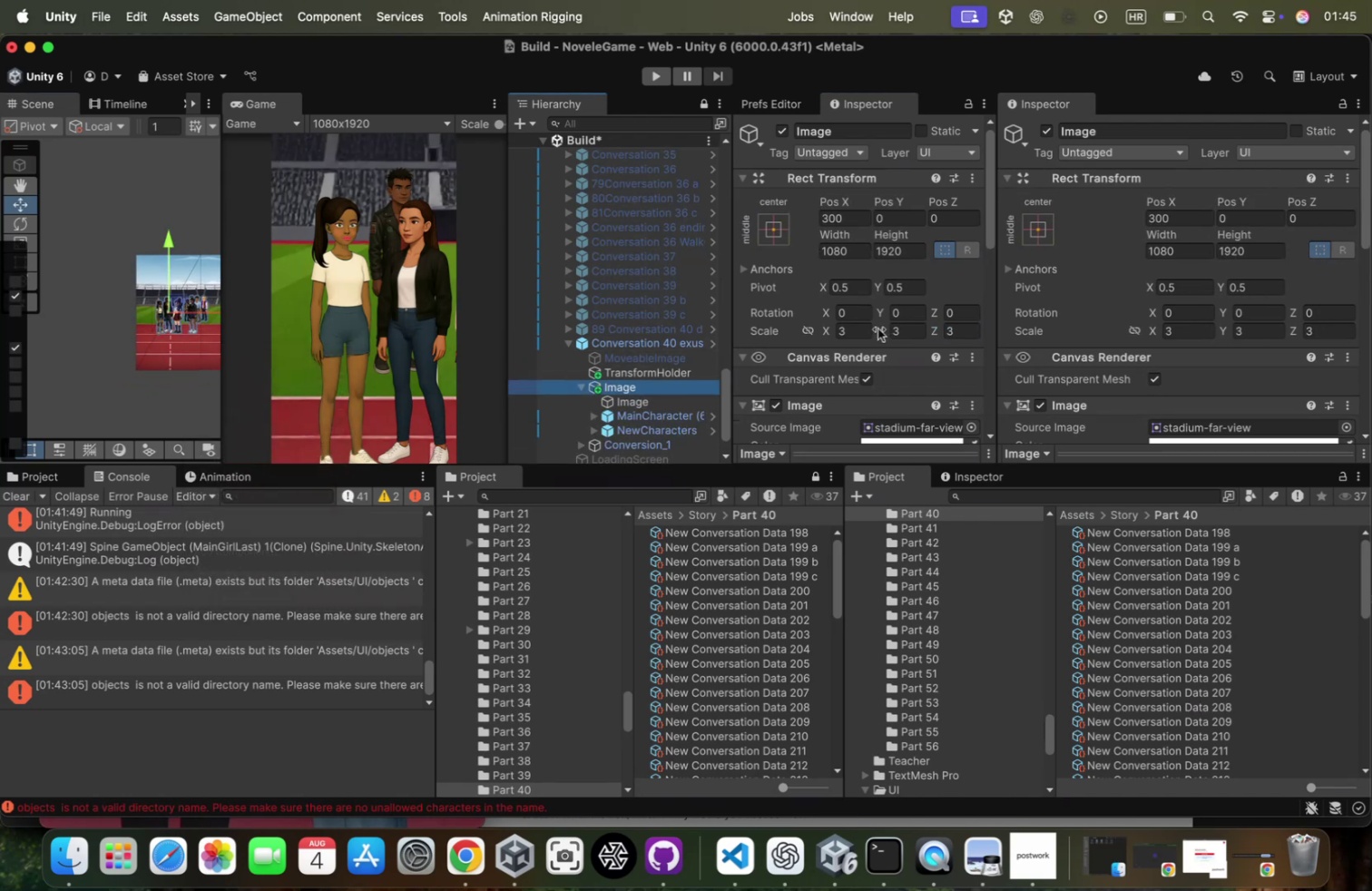 
left_click([867, 334])
 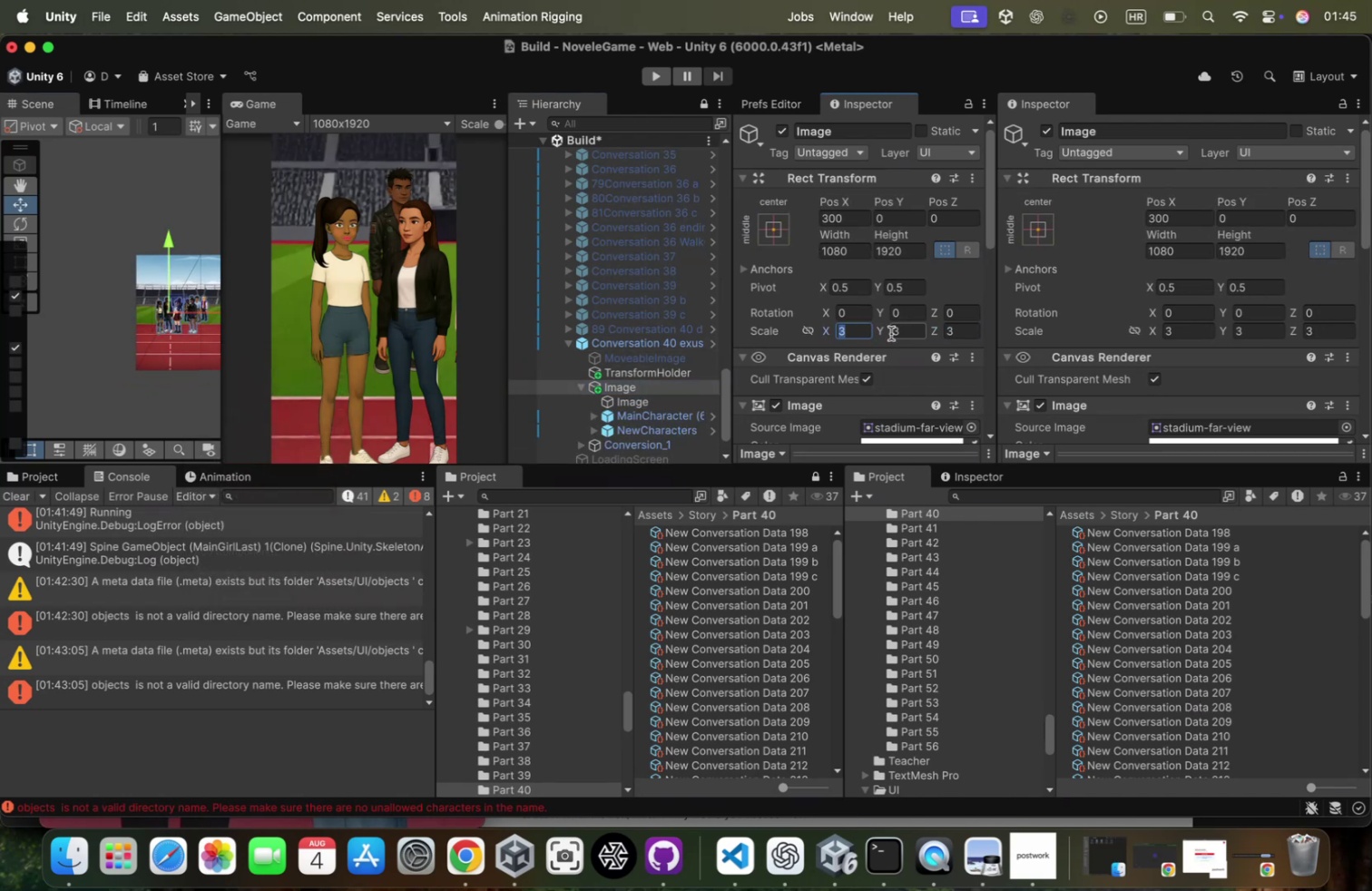 
key(2)
 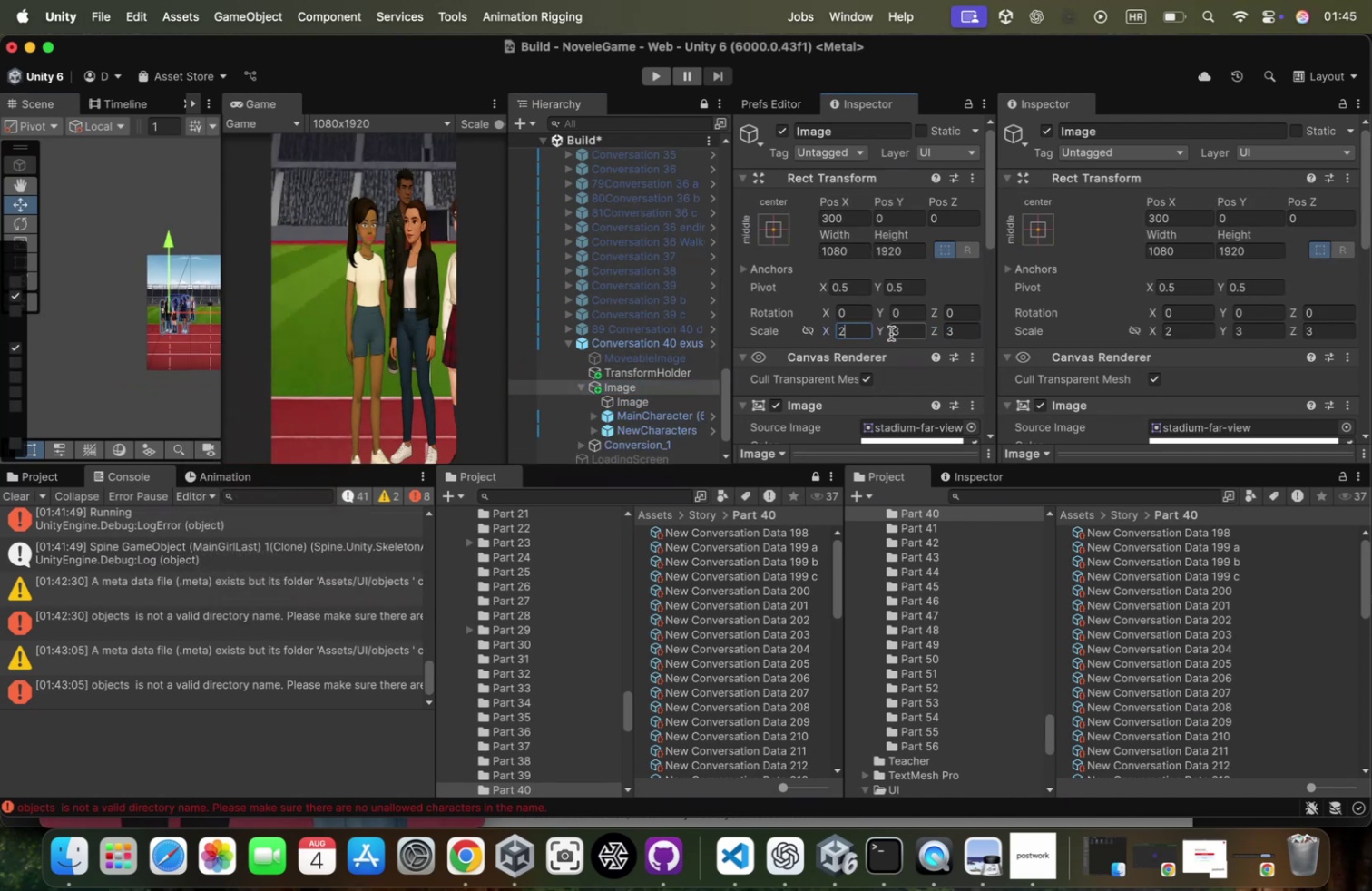 
key(Period)
 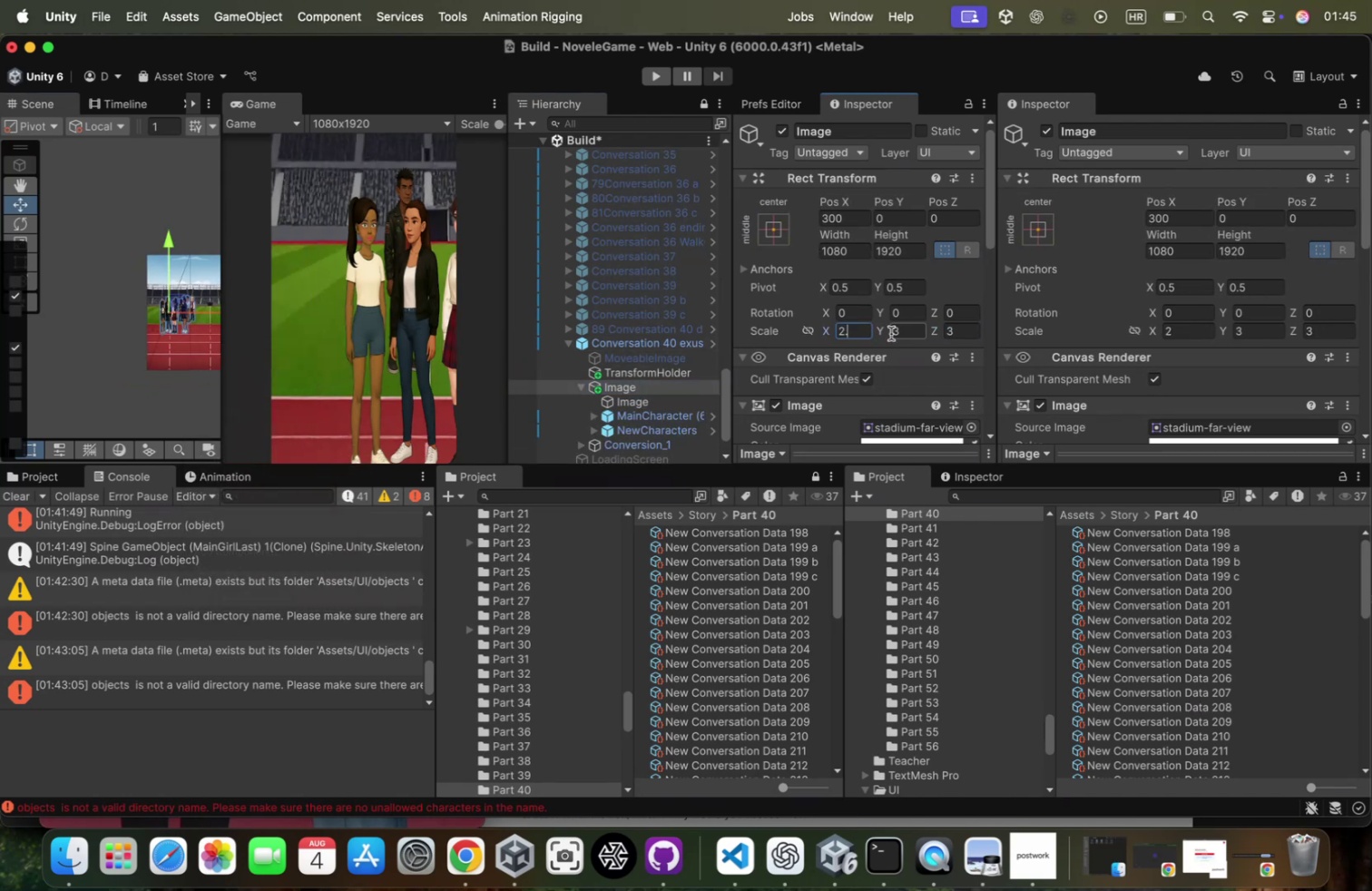 
key(5)
 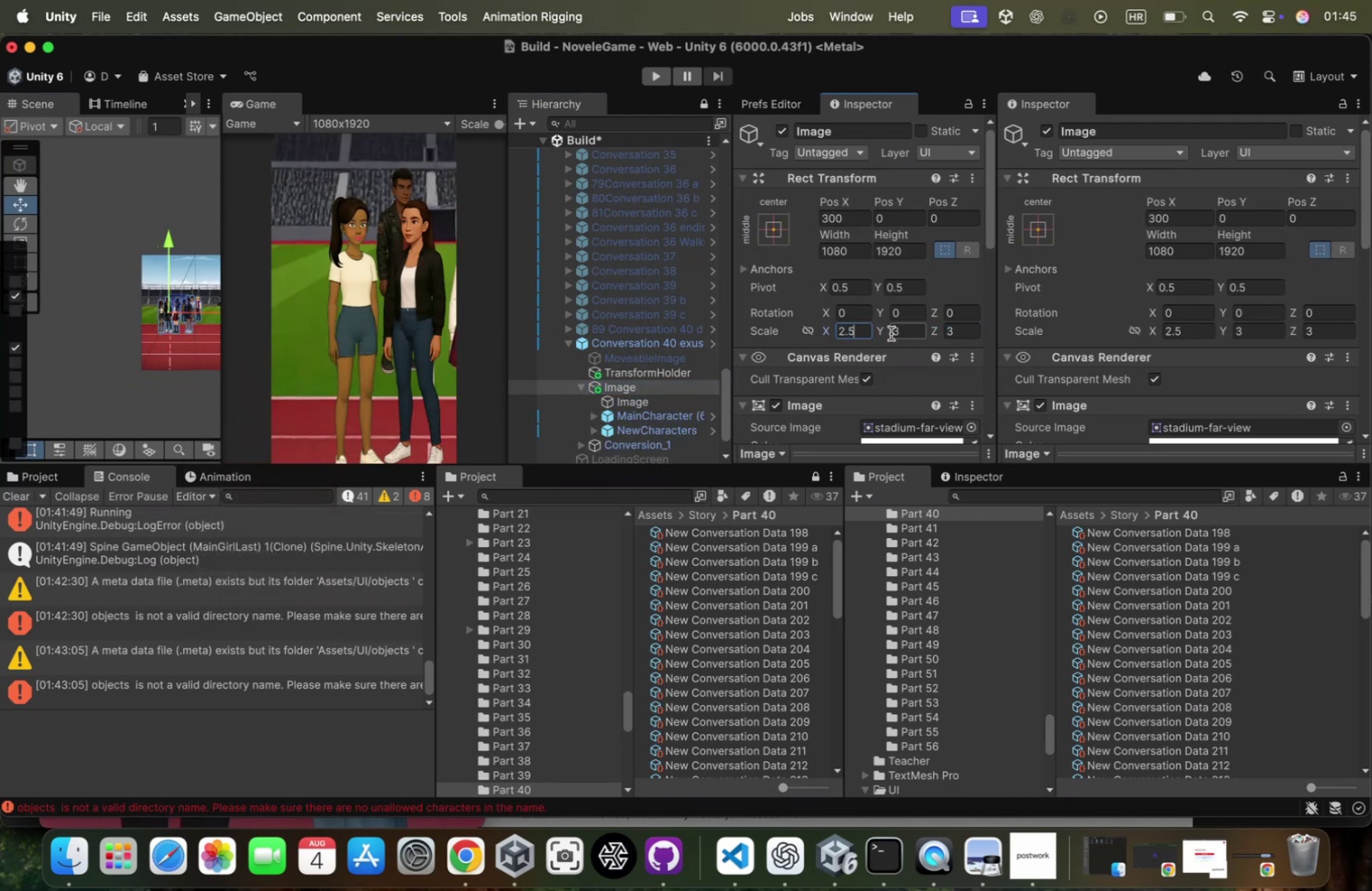 
key(Meta+A)
 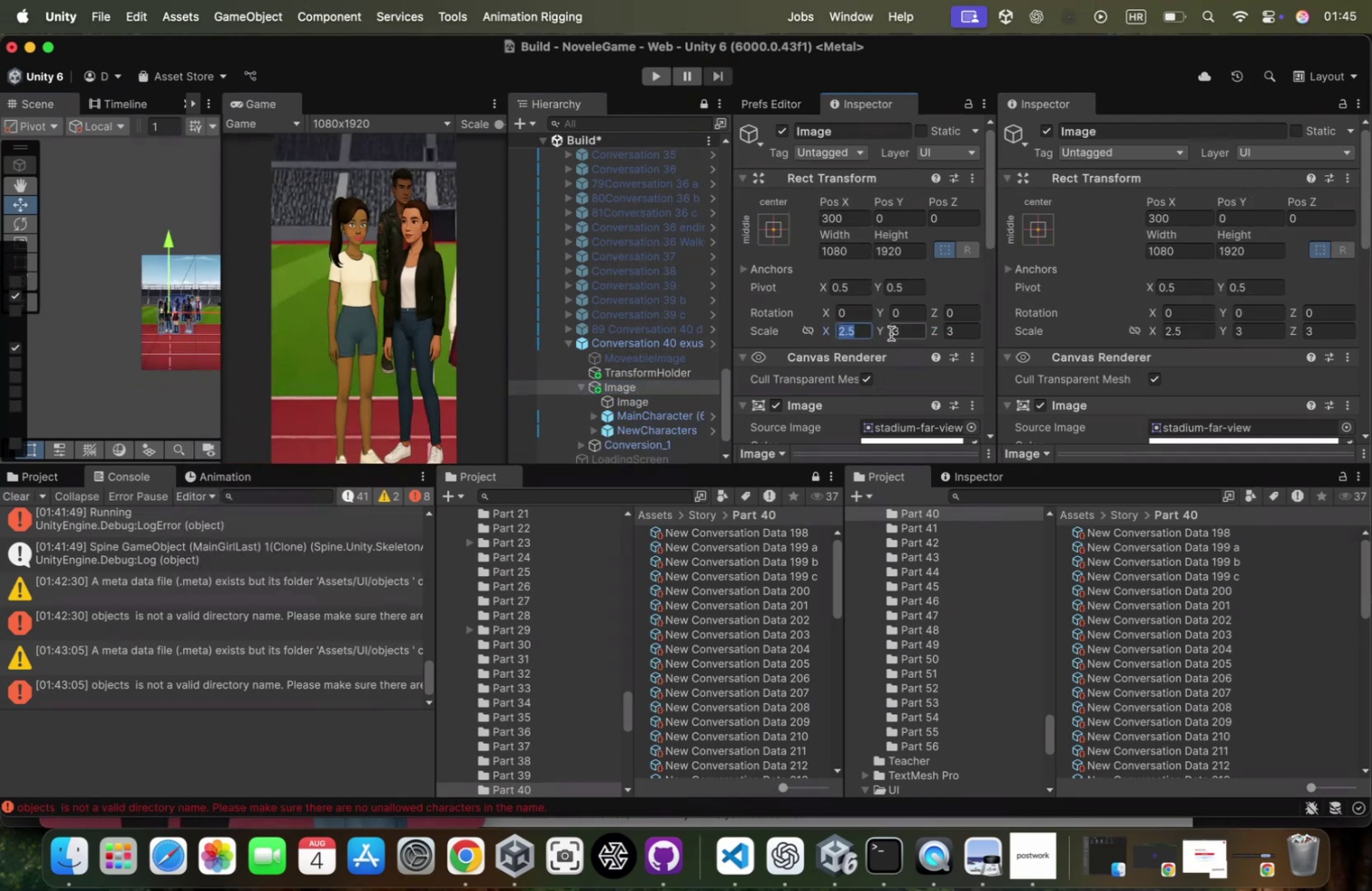 
key(Meta+C)
 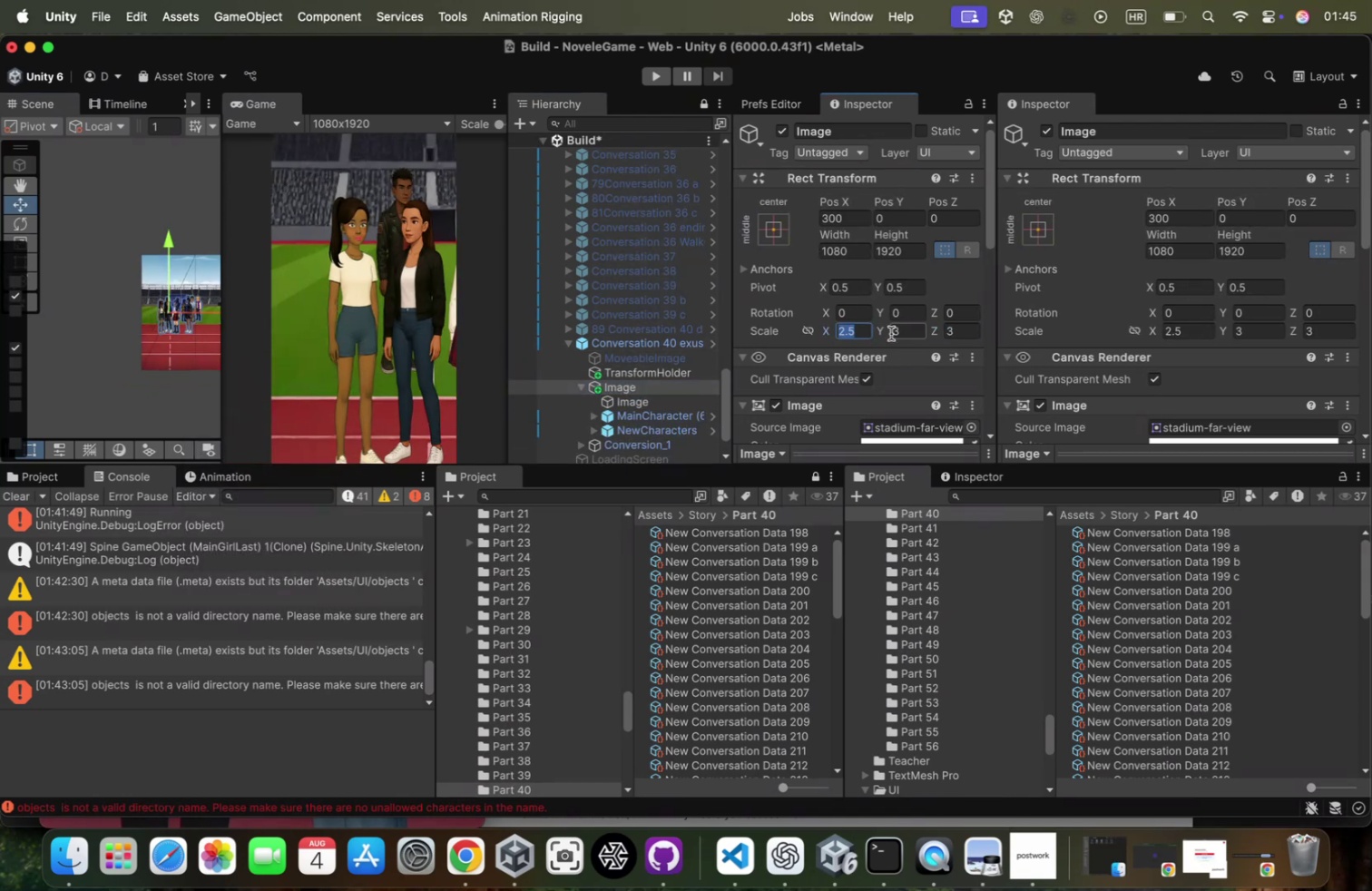 
key(Tab)
 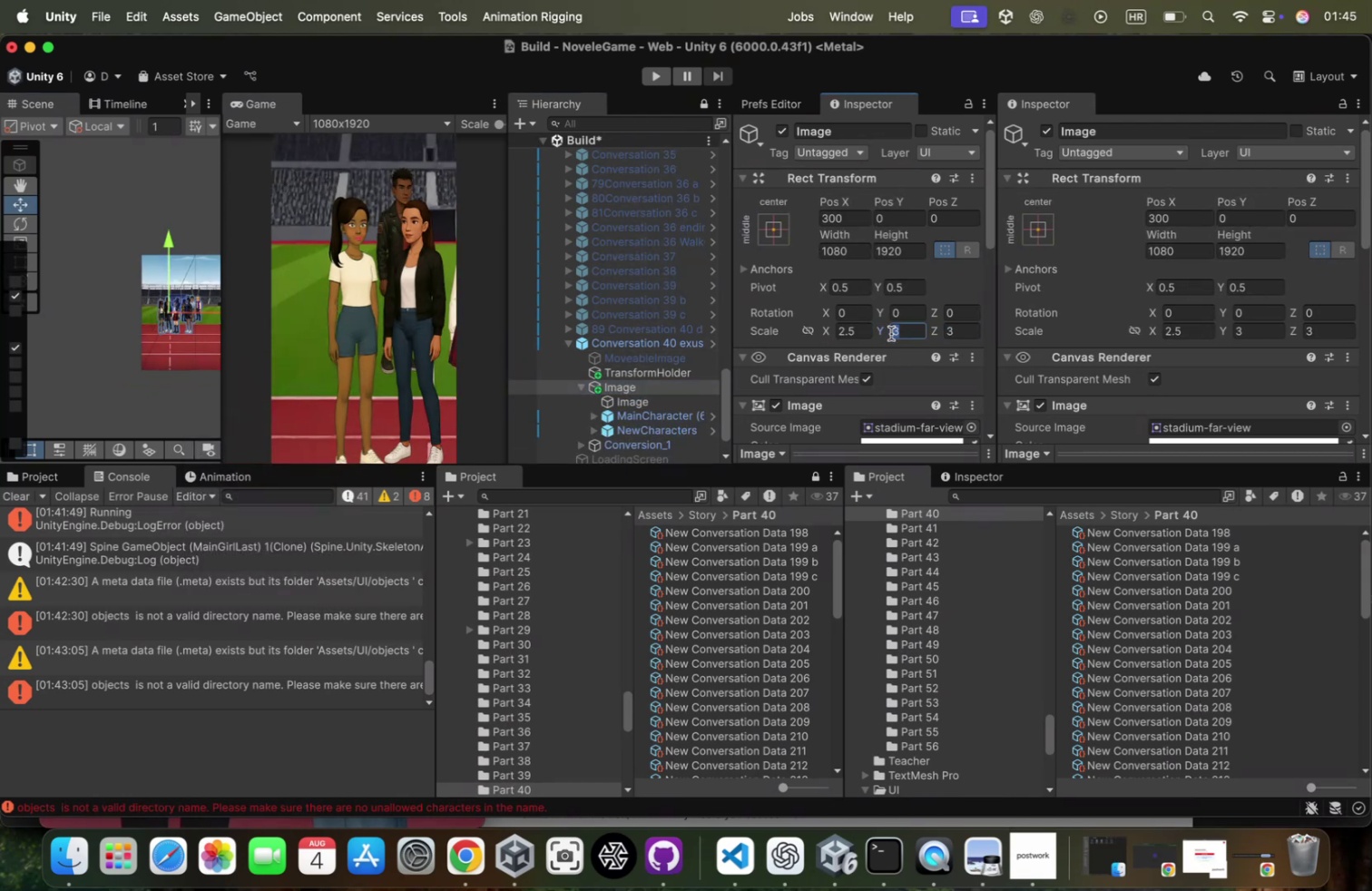 
key(Meta+CommandLeft)
 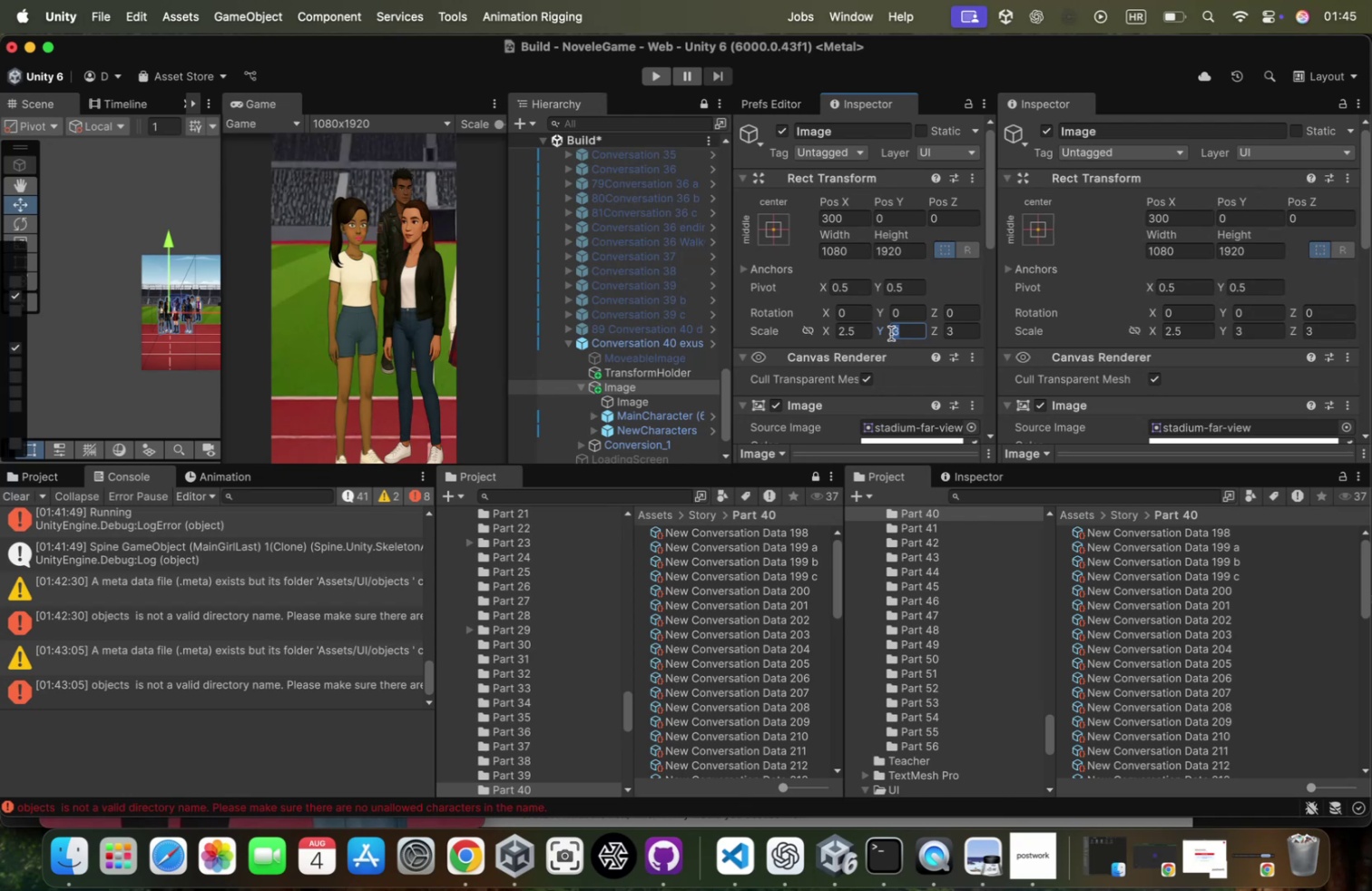 
key(Meta+V)
 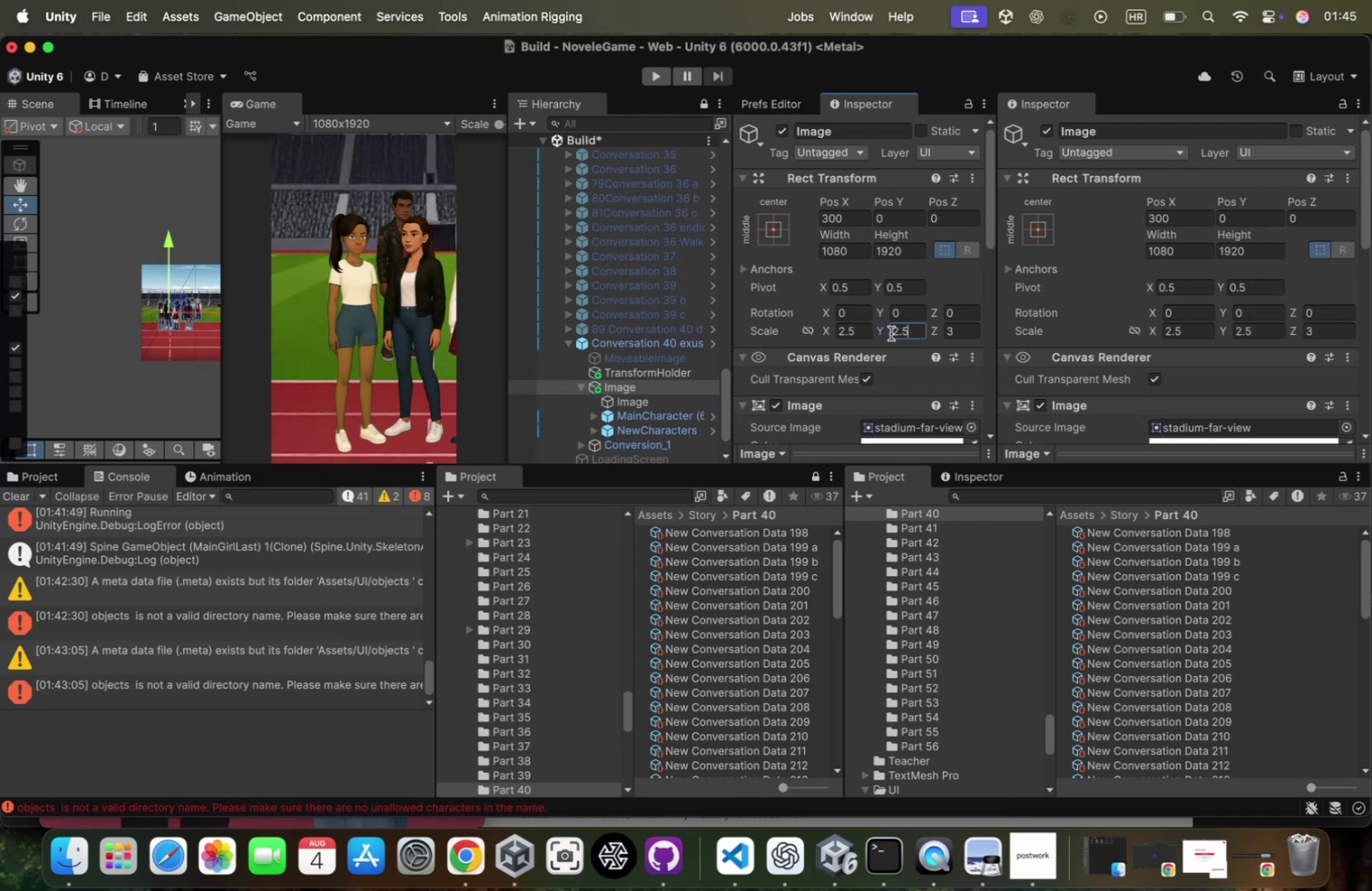 
key(Tab)
 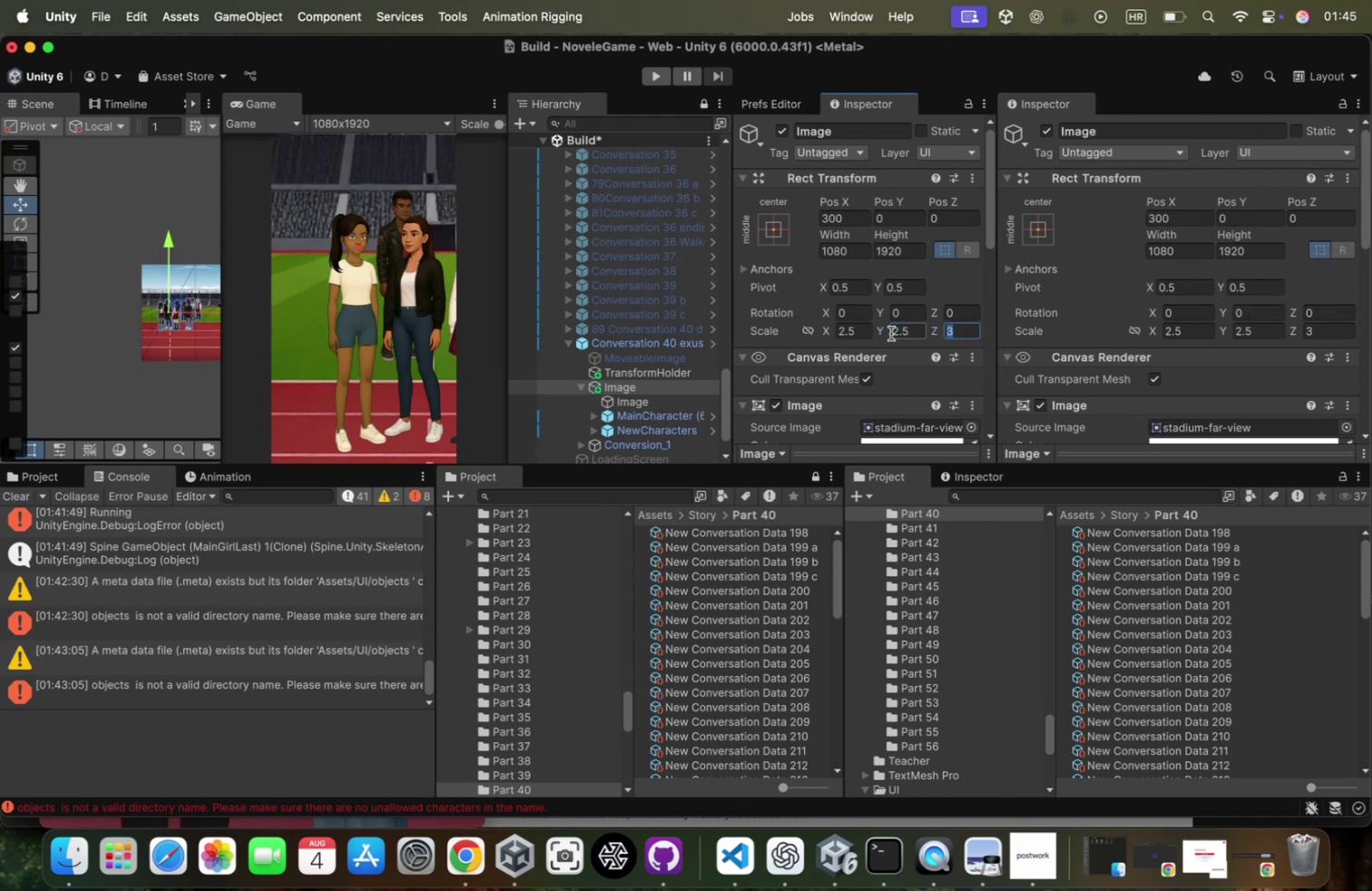 
key(Meta+CommandLeft)
 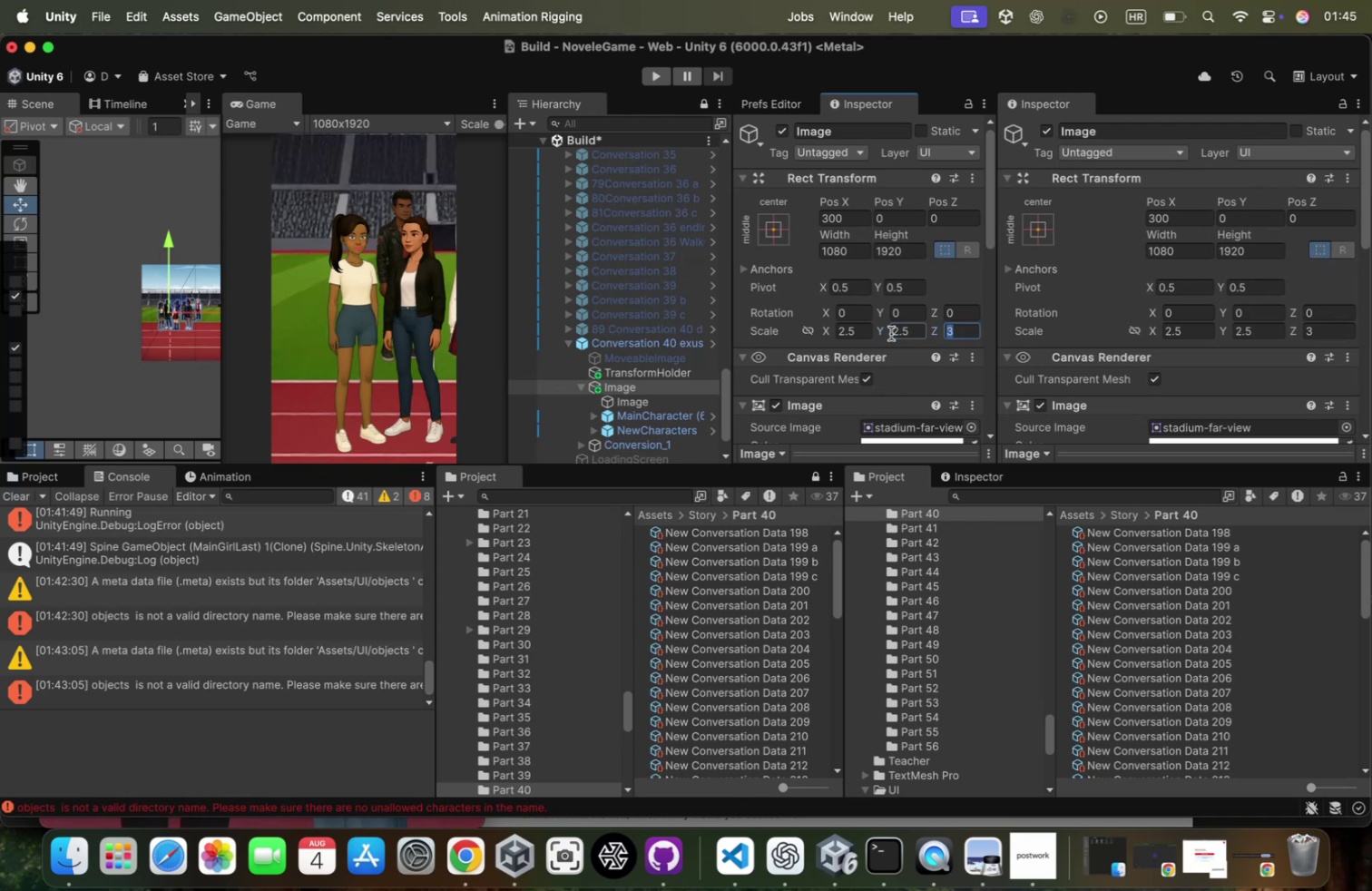 
key(Meta+V)
 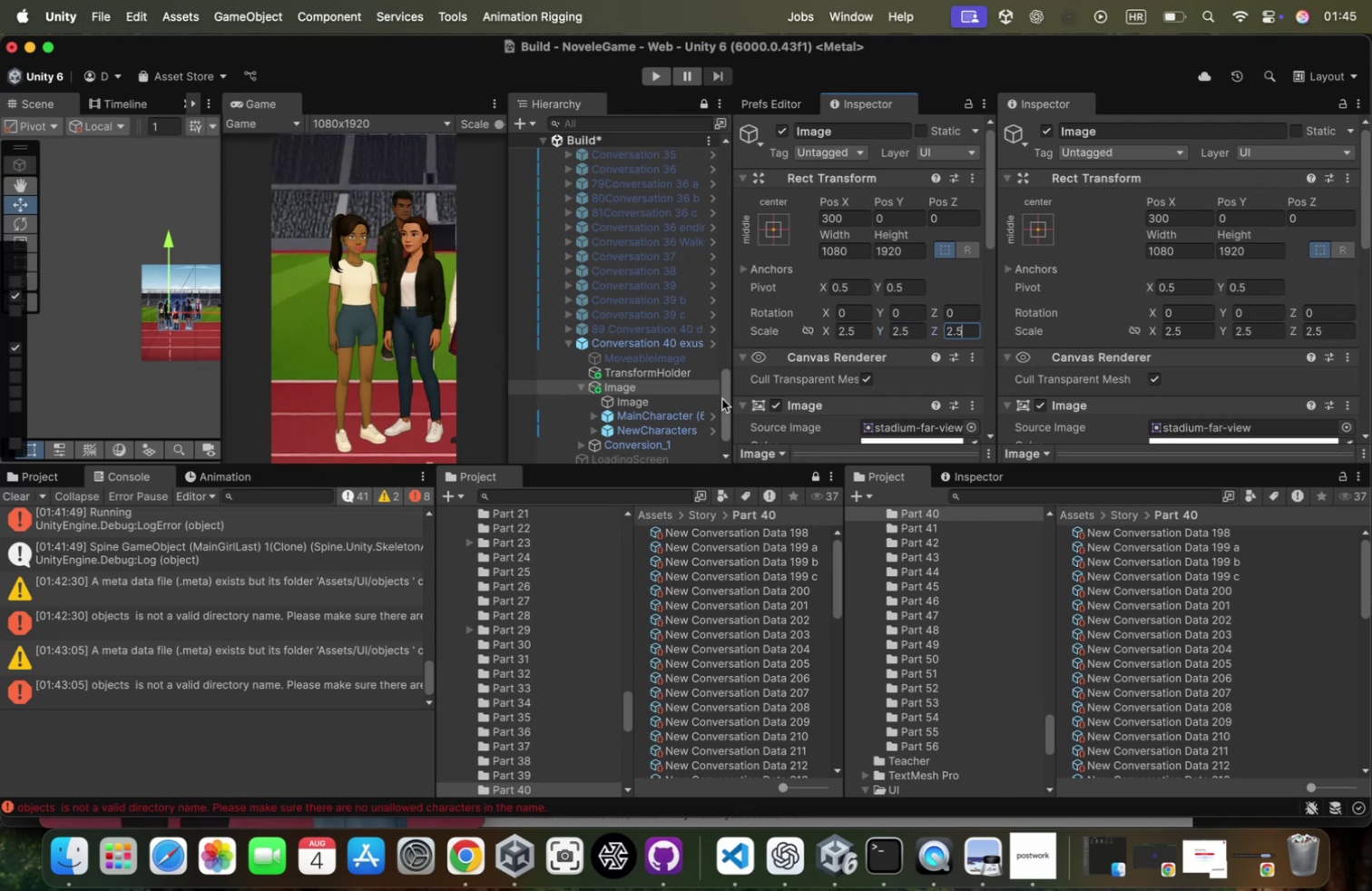 
left_click([662, 406])
 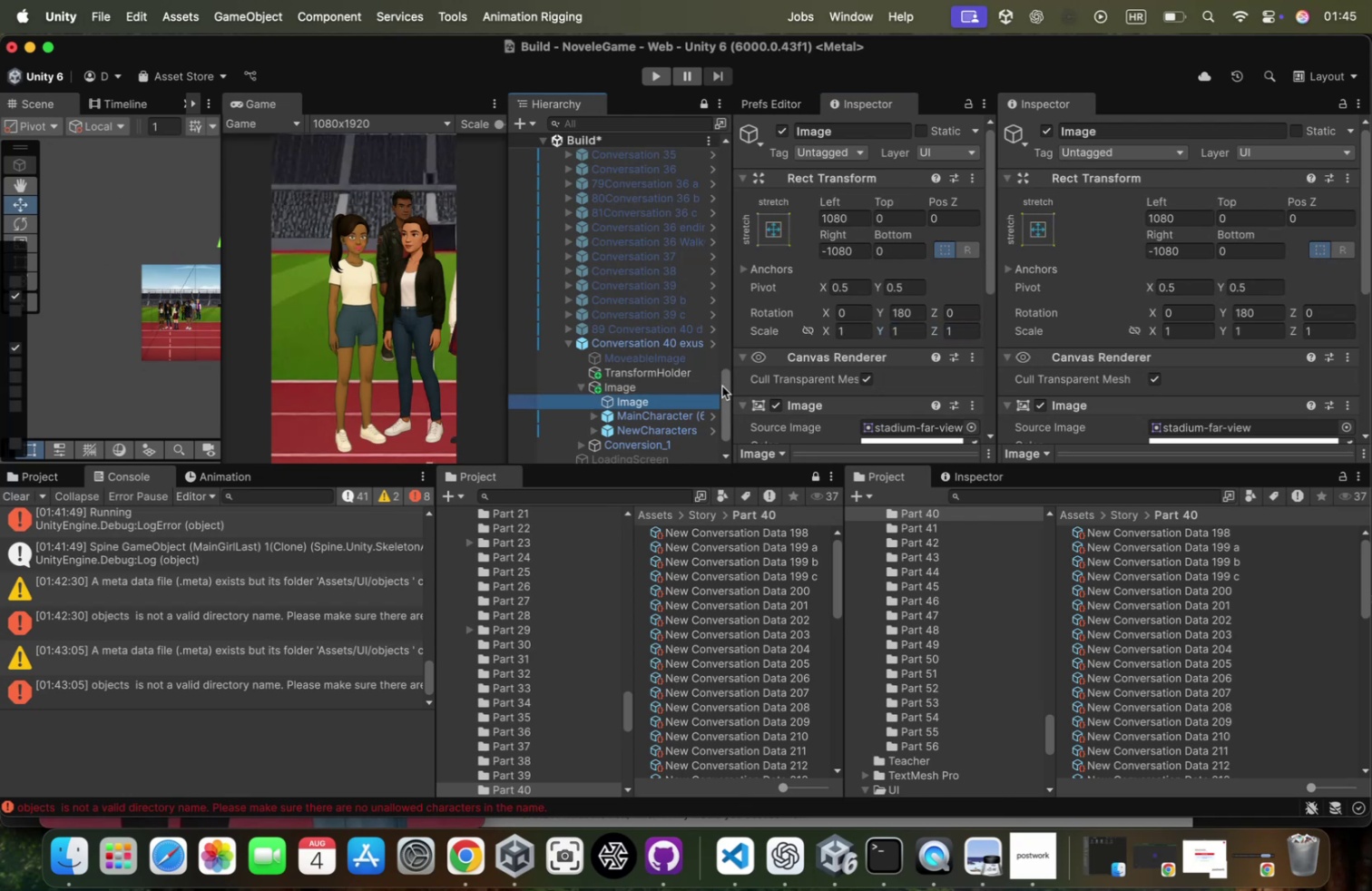 
key(ArrowDown)
 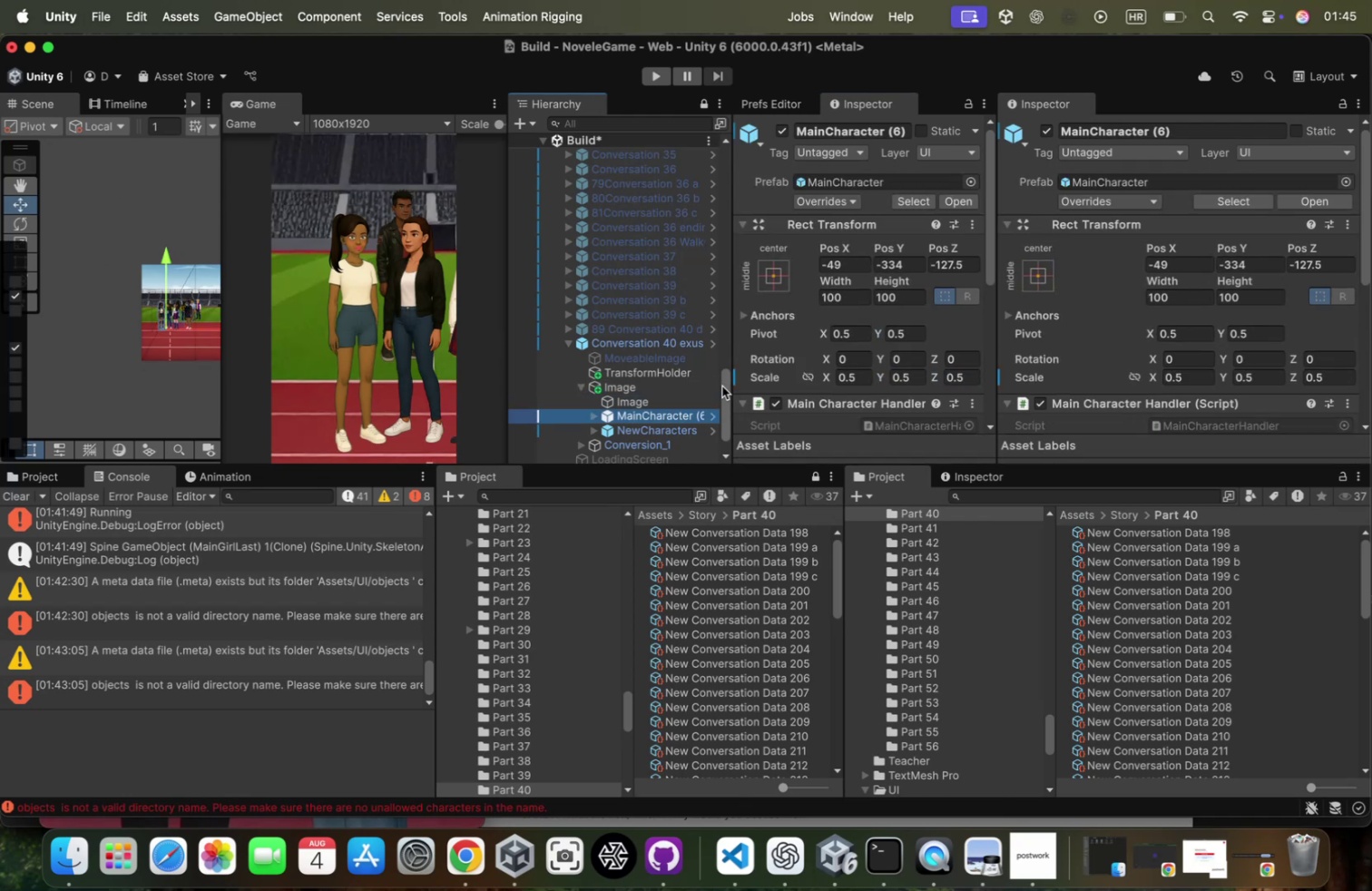 
key(ArrowRight)
 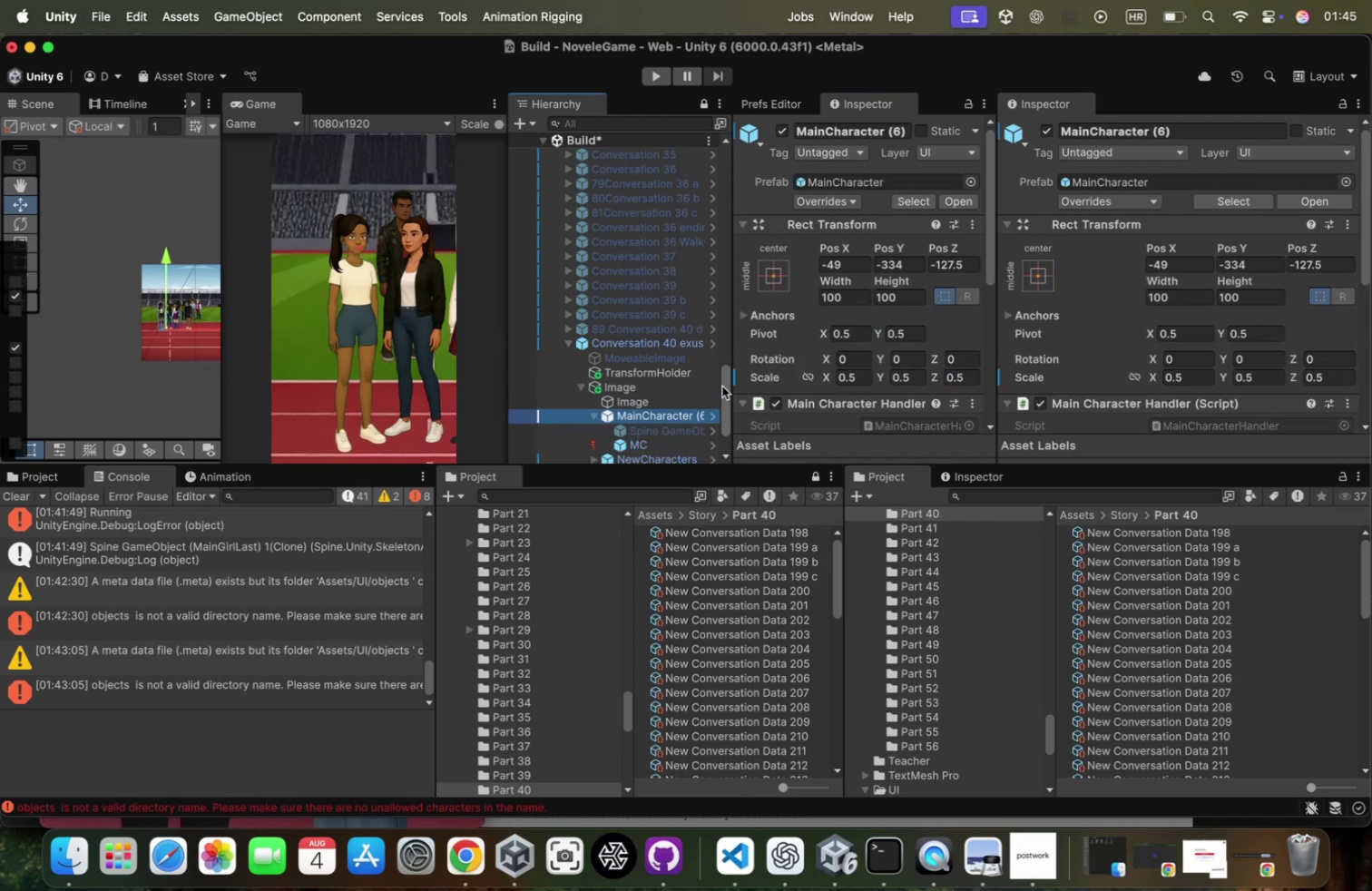 
key(ArrowDown)
 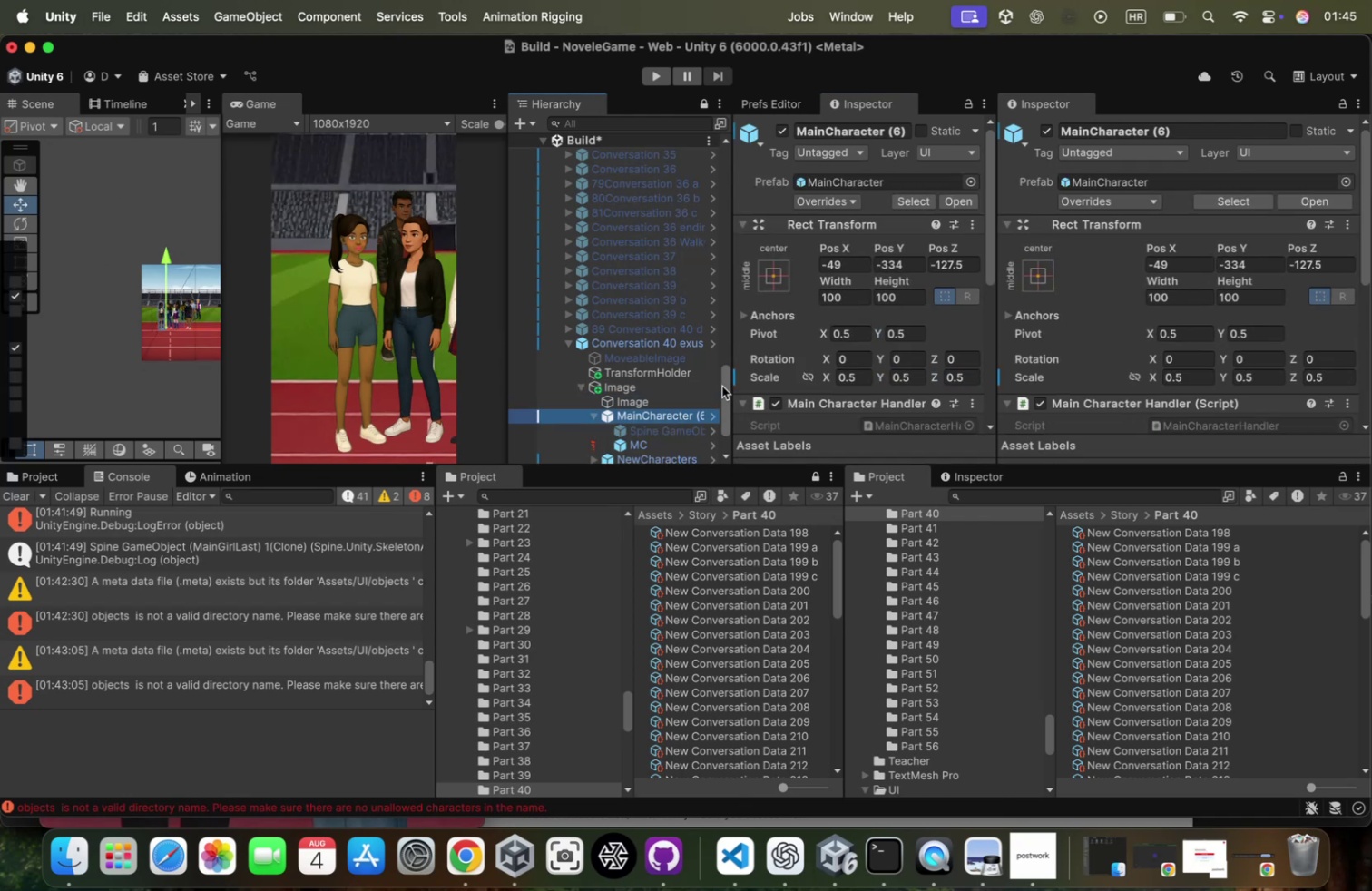 
key(ArrowDown)
 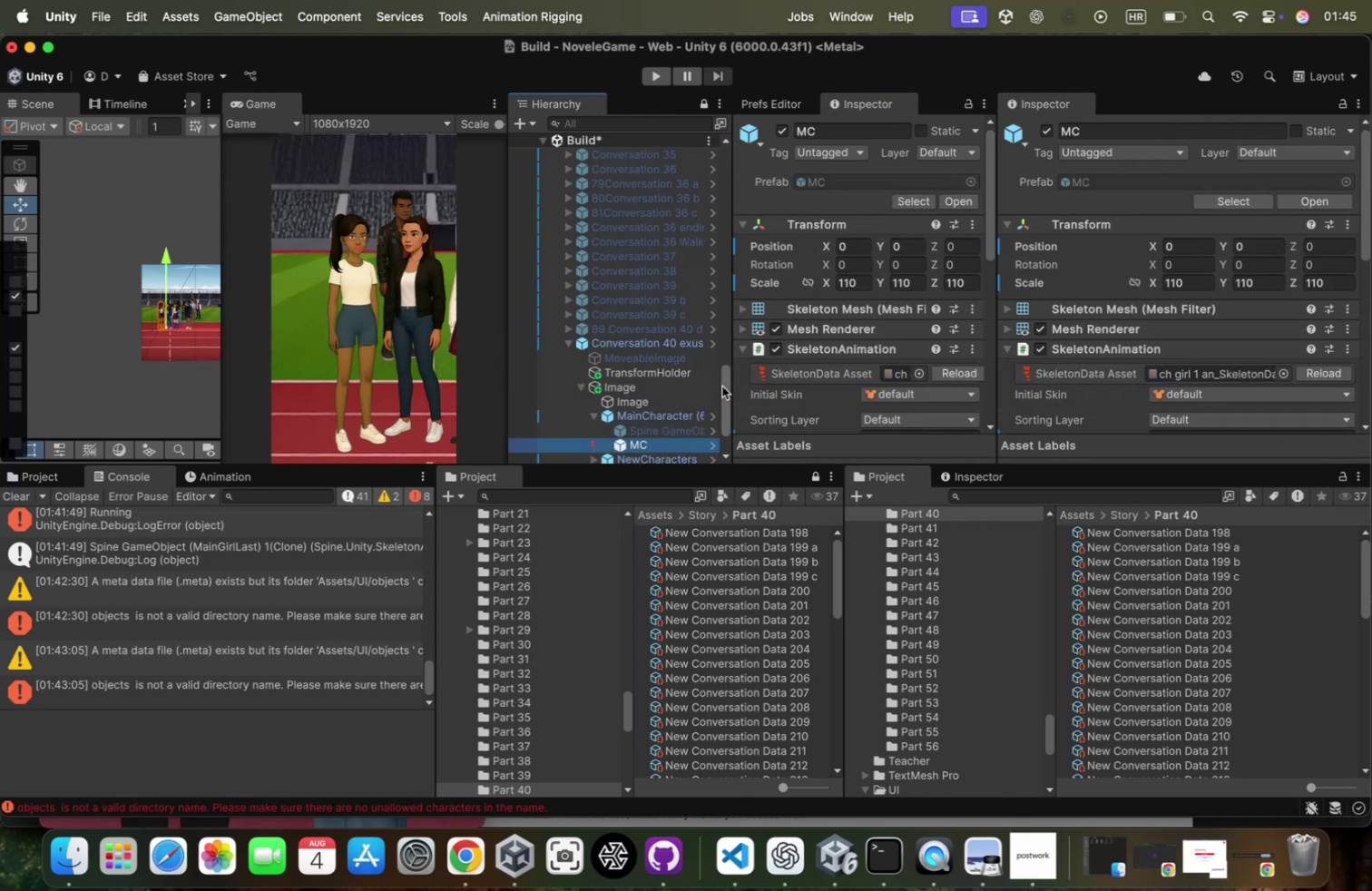 
key(ArrowDown)
 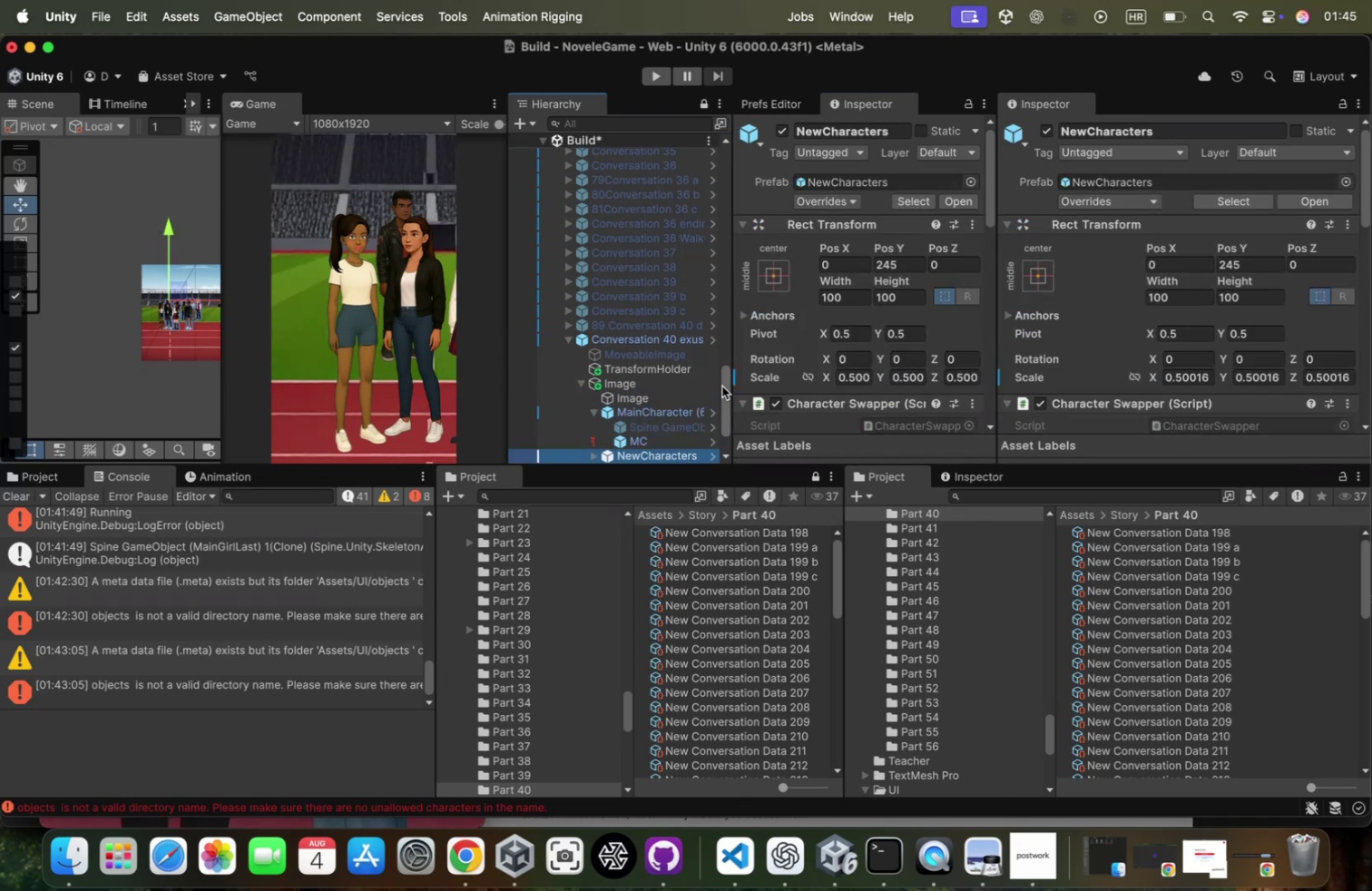 
key(ArrowUp)
 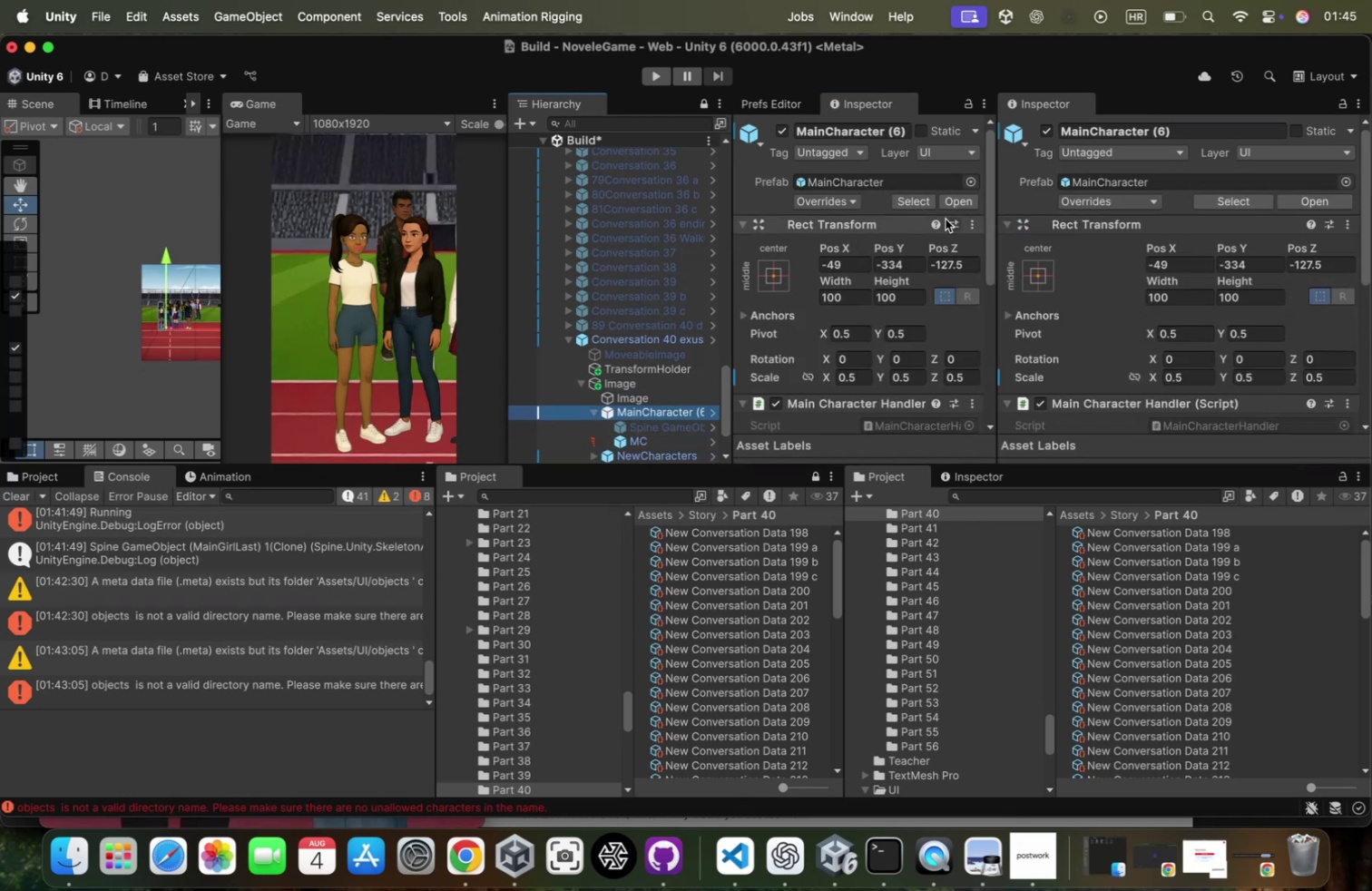 
left_click([903, 357])
 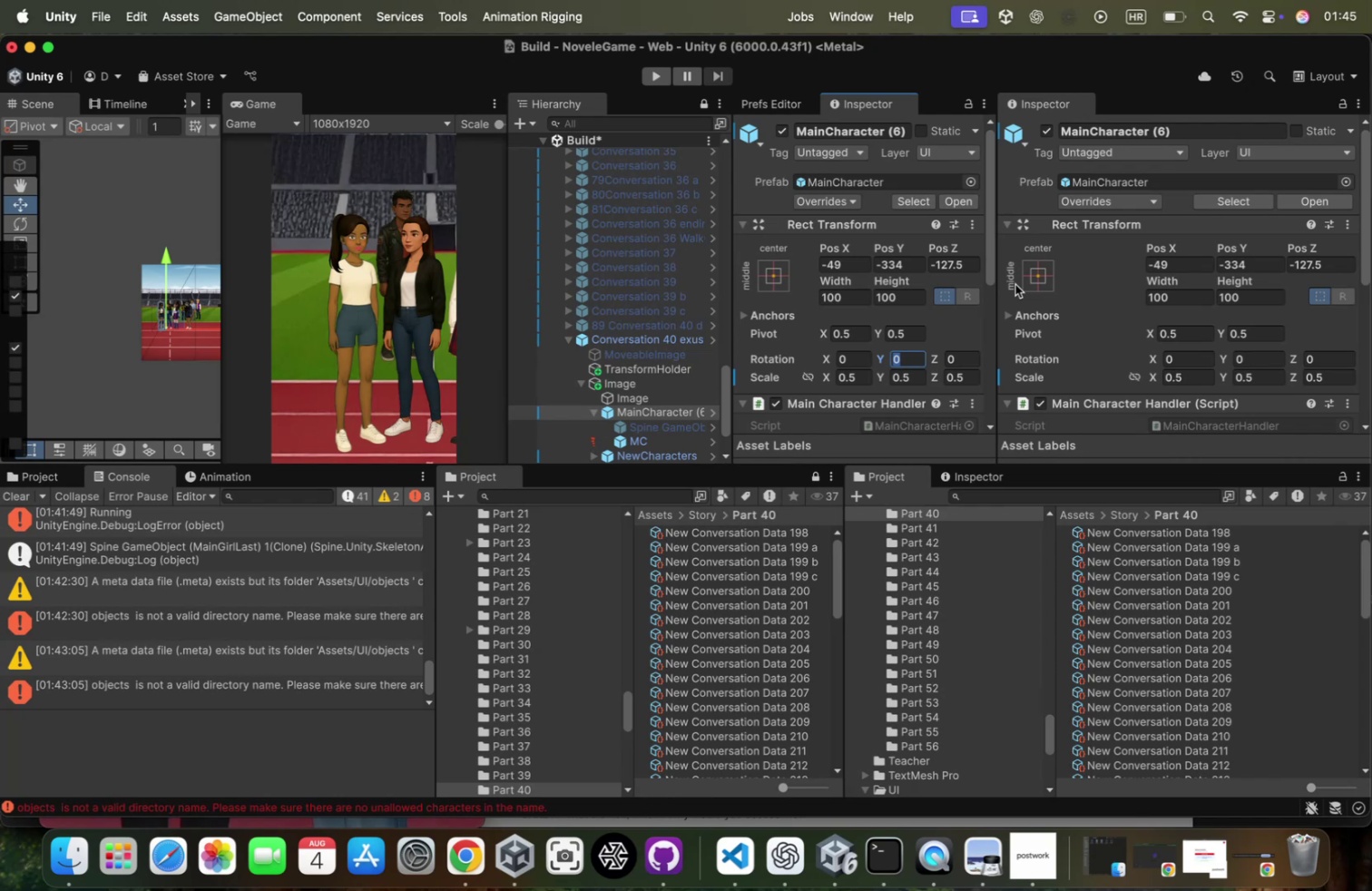 
type(180)
 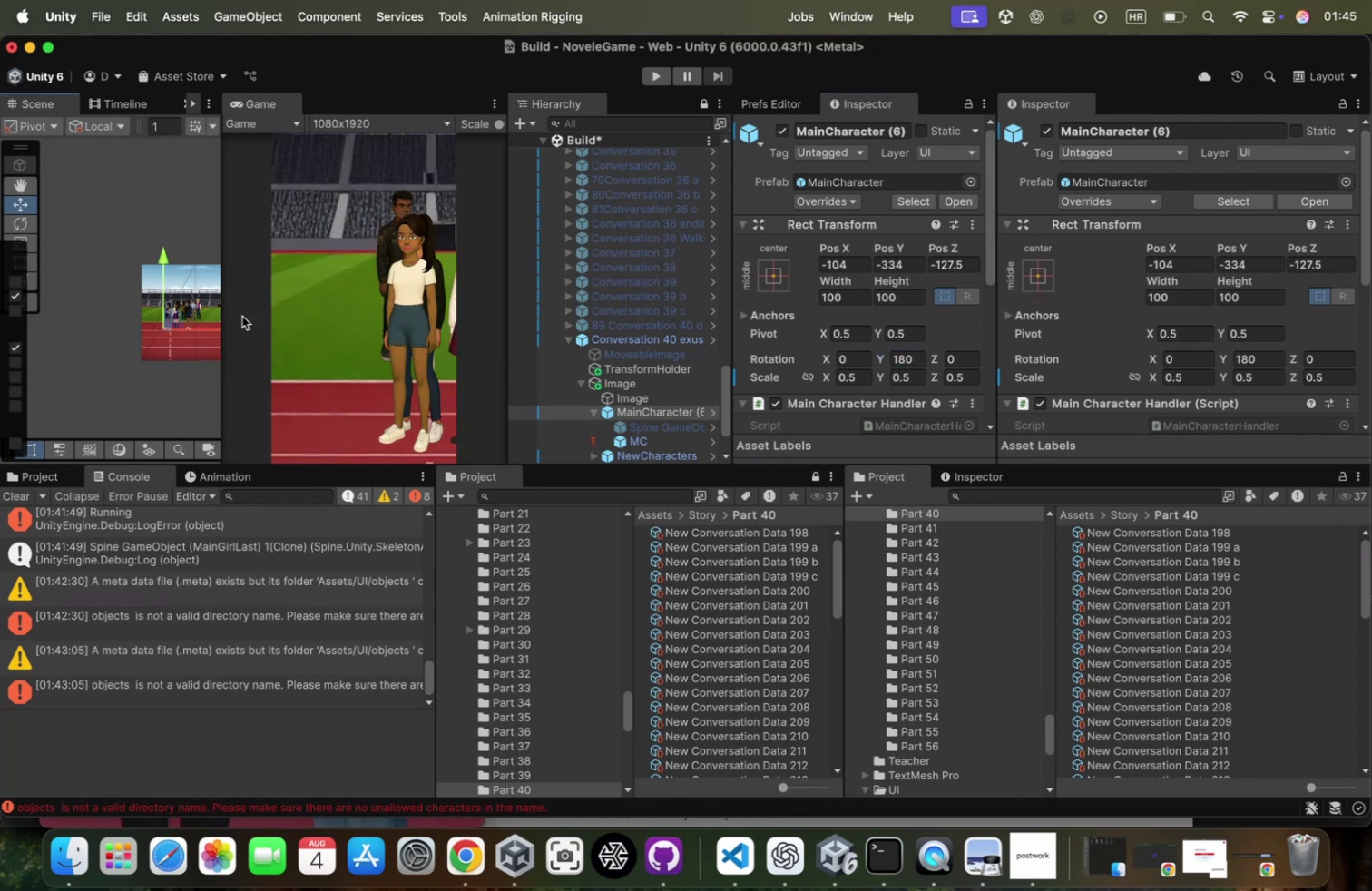 
wait(5.75)
 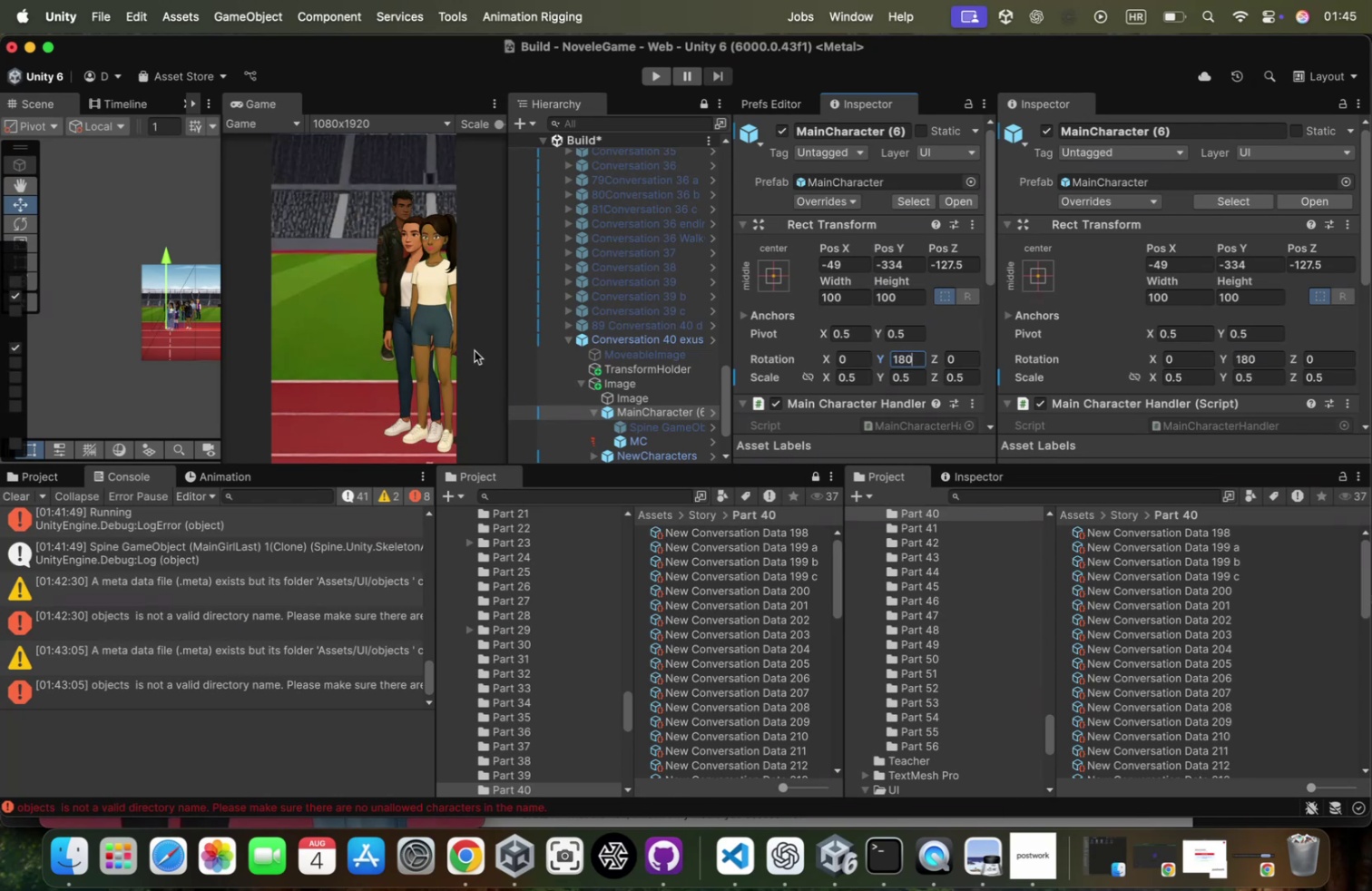 
scroll: coordinate [664, 404], scroll_direction: down, amount: 10.0
 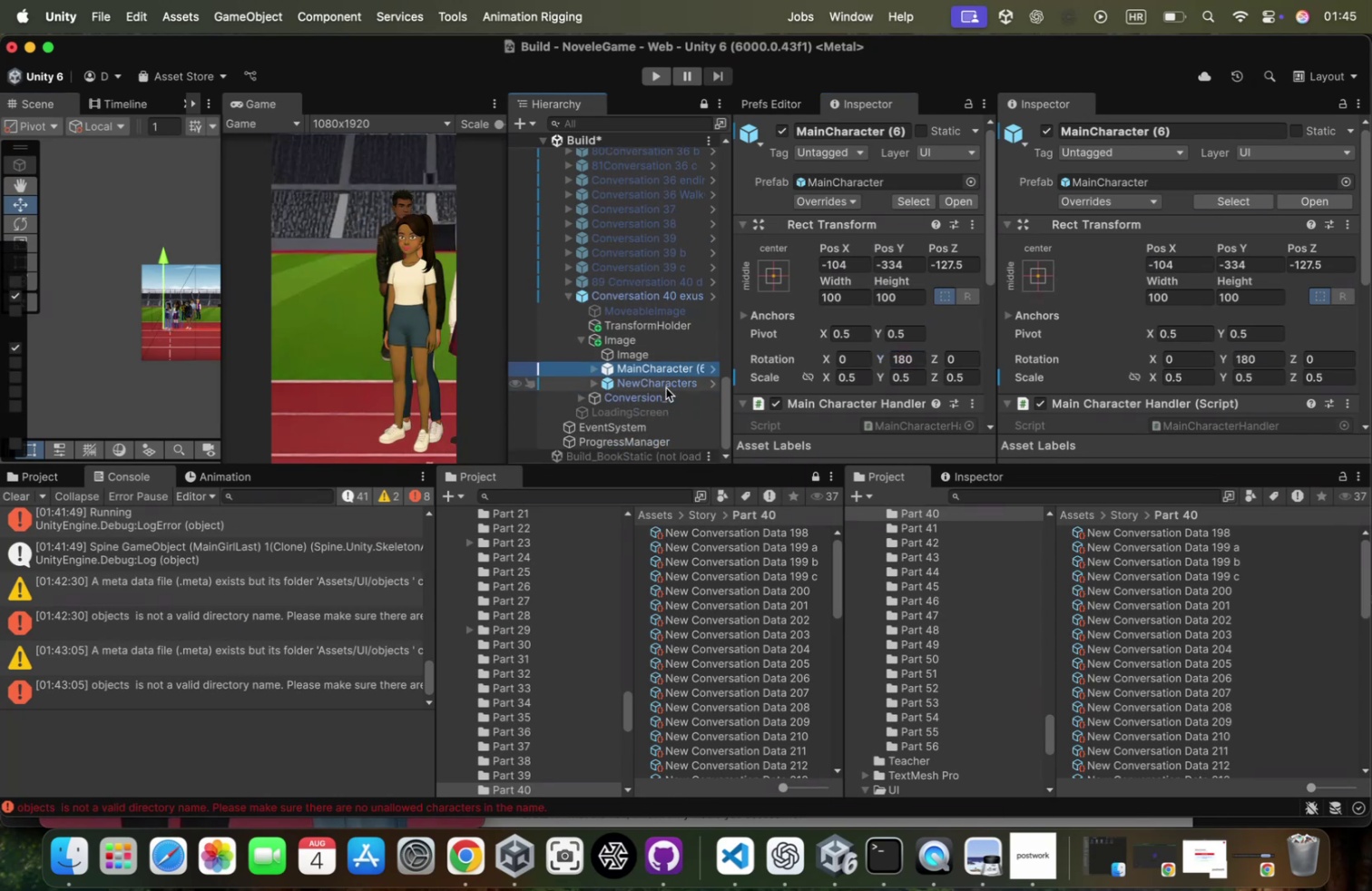 
left_click([667, 387])
 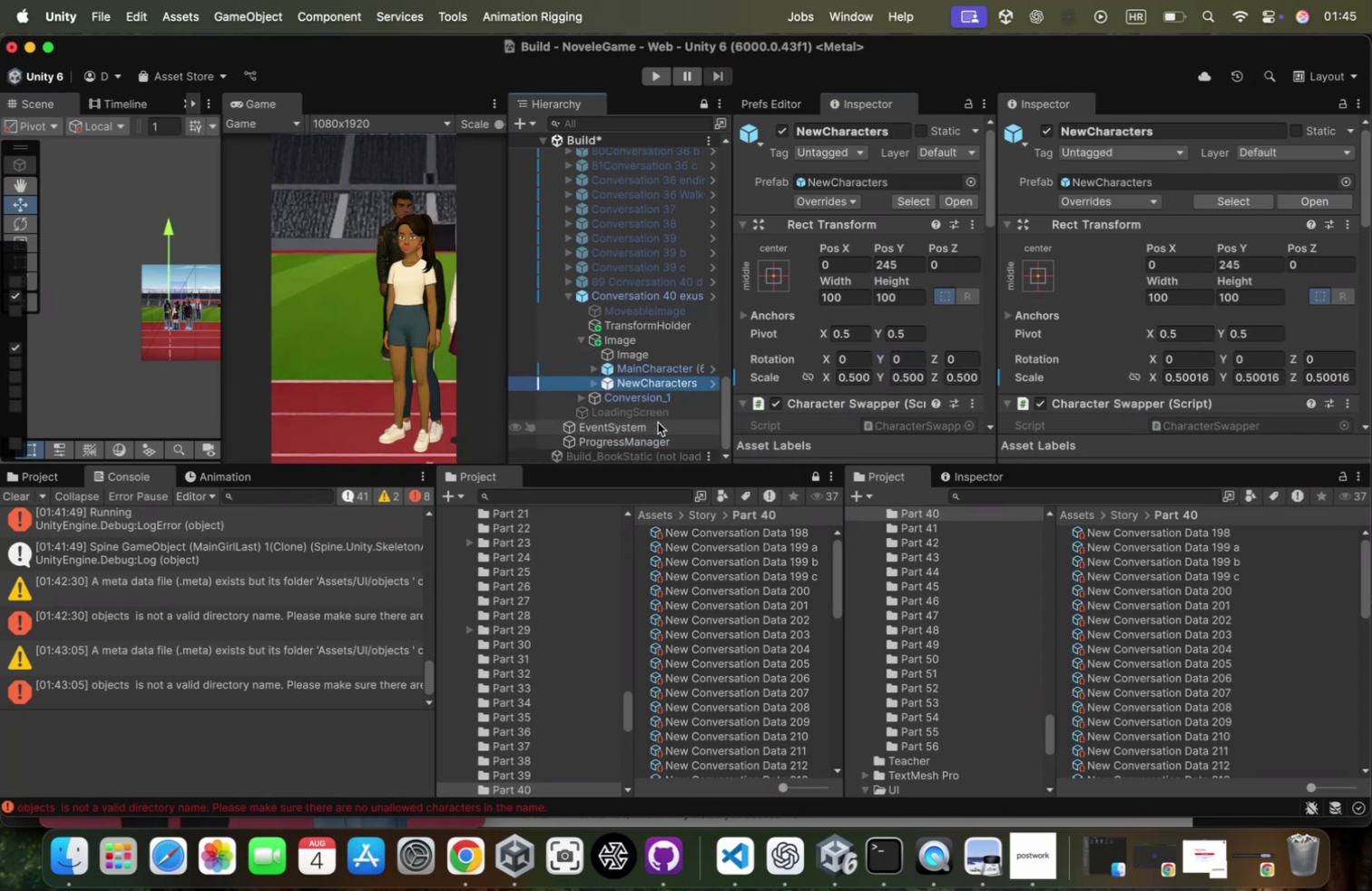 
key(ArrowRight)
 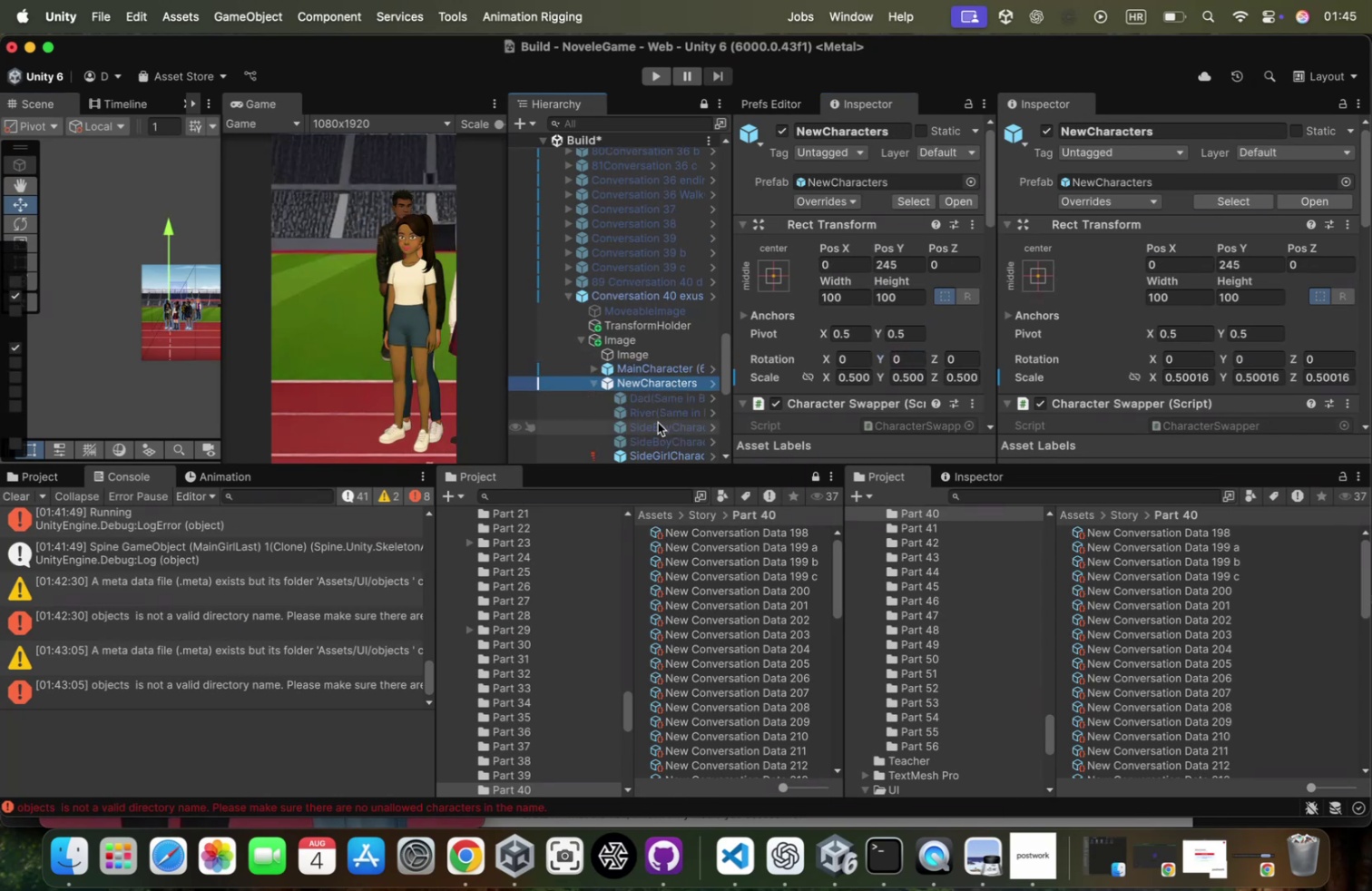 
key(ArrowDown)
 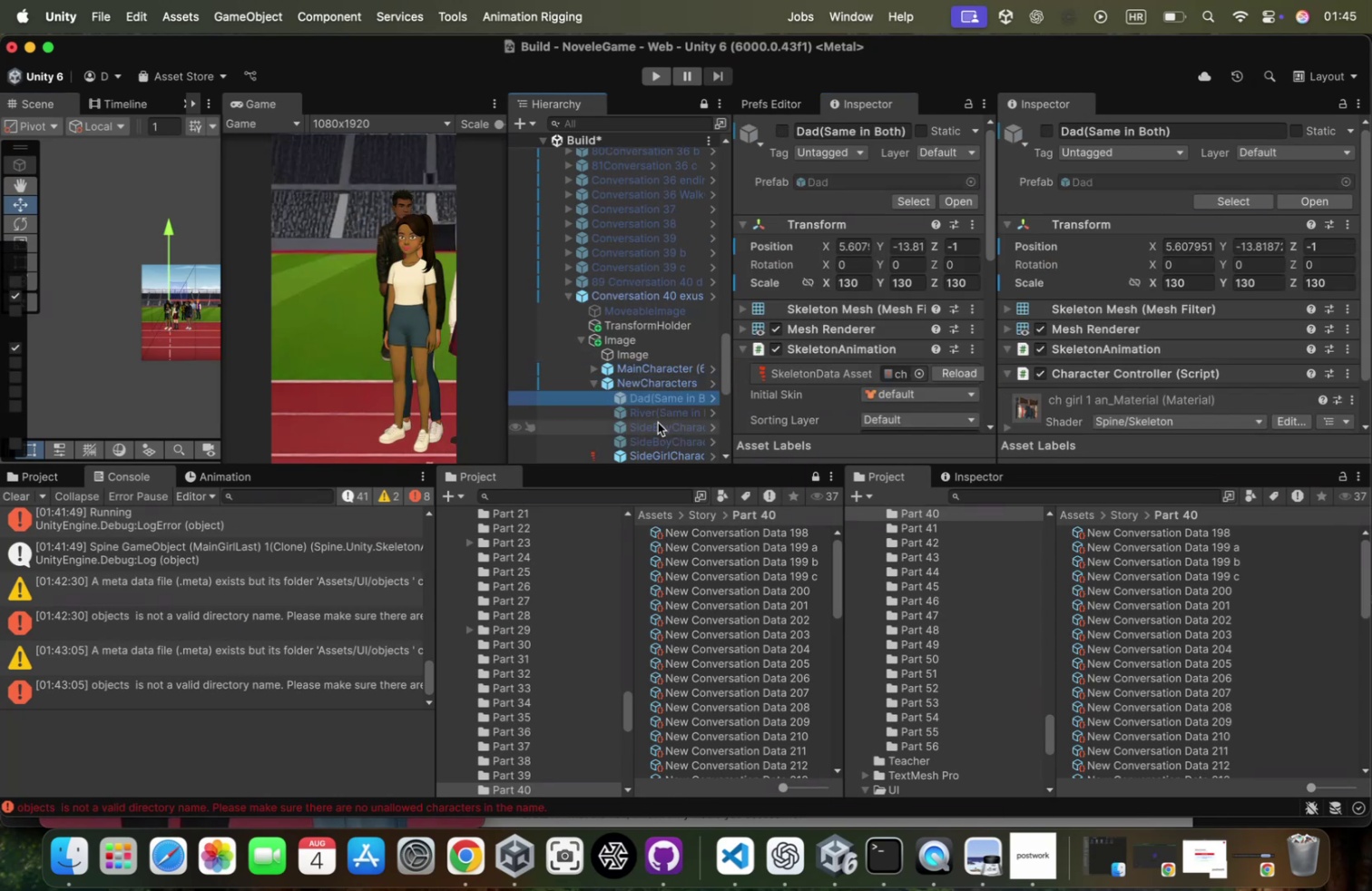 
key(ArrowDown)
 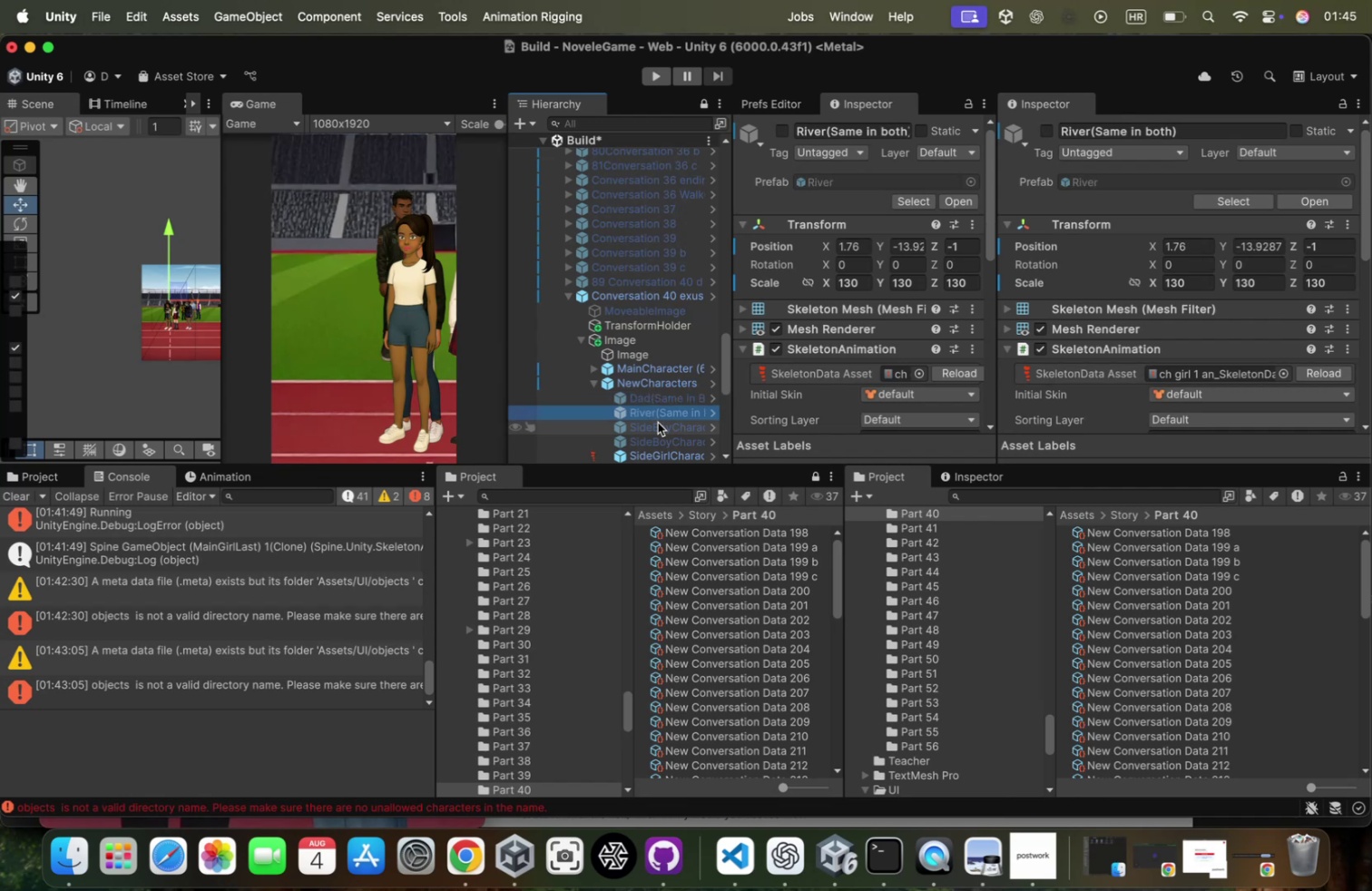 
scroll: coordinate [658, 422], scroll_direction: down, amount: 23.0
 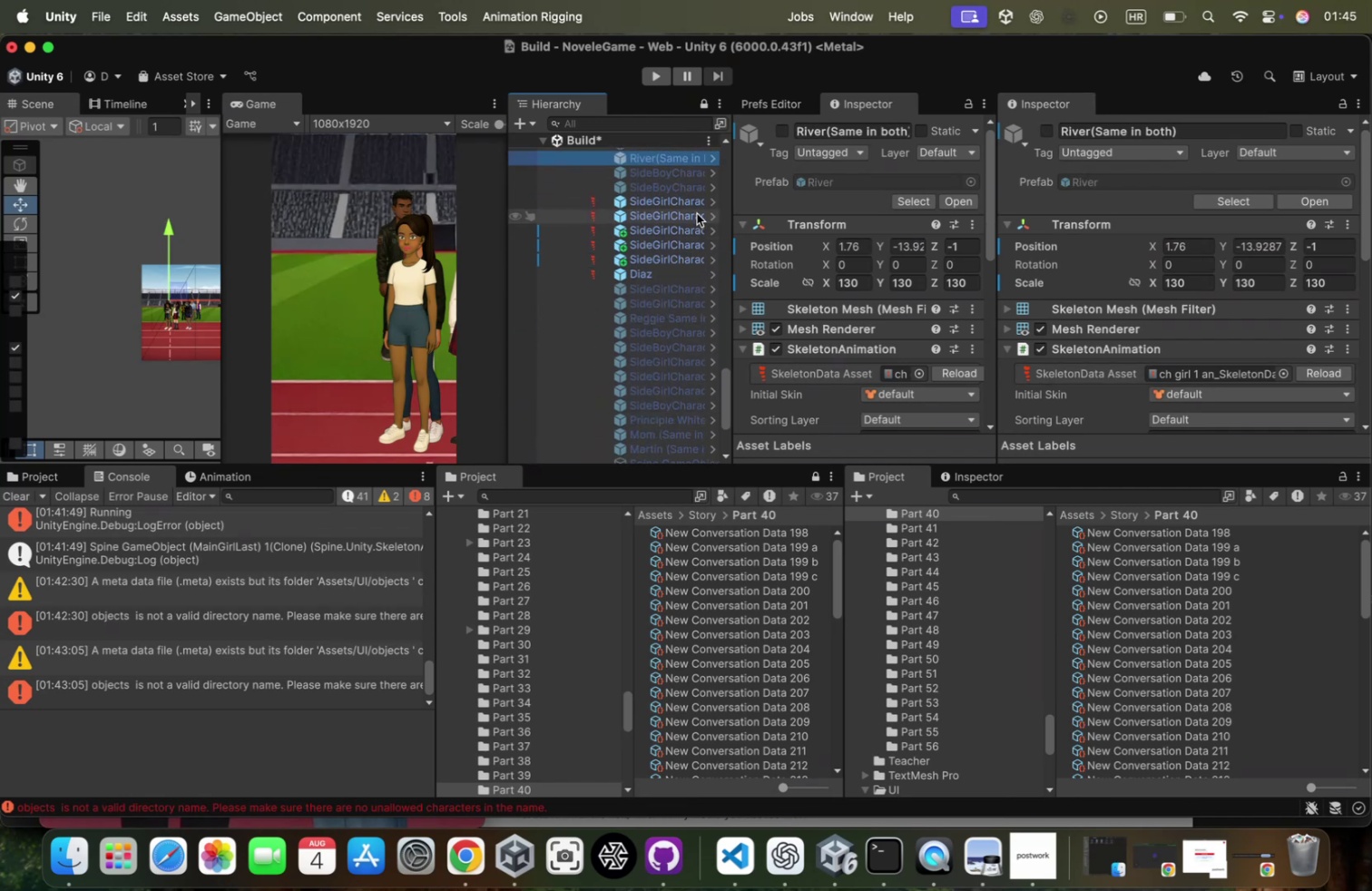 
left_click([701, 204])
 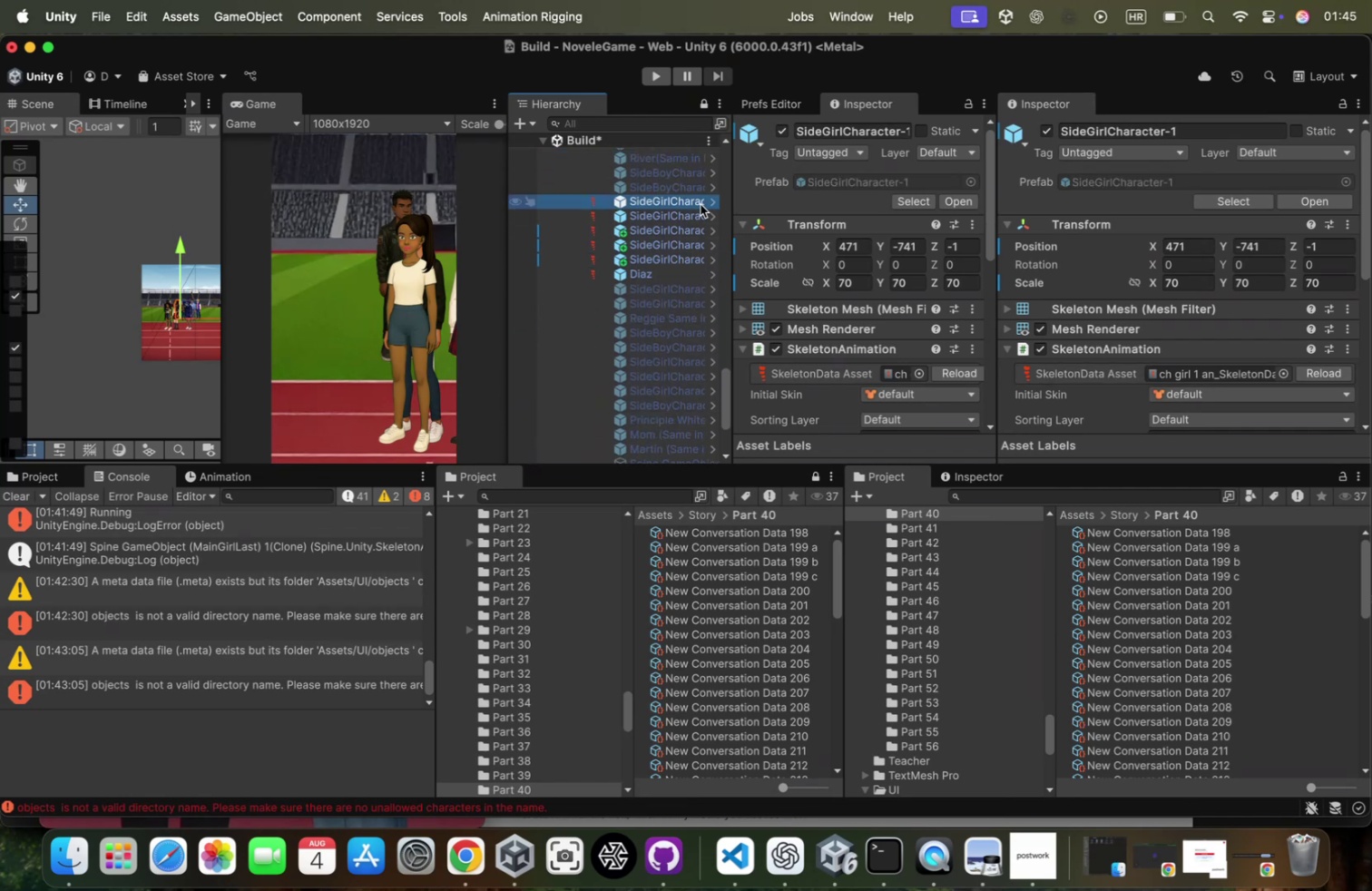 
hold_key(key=ShiftLeft, duration=0.7)
left_click([669, 258])
 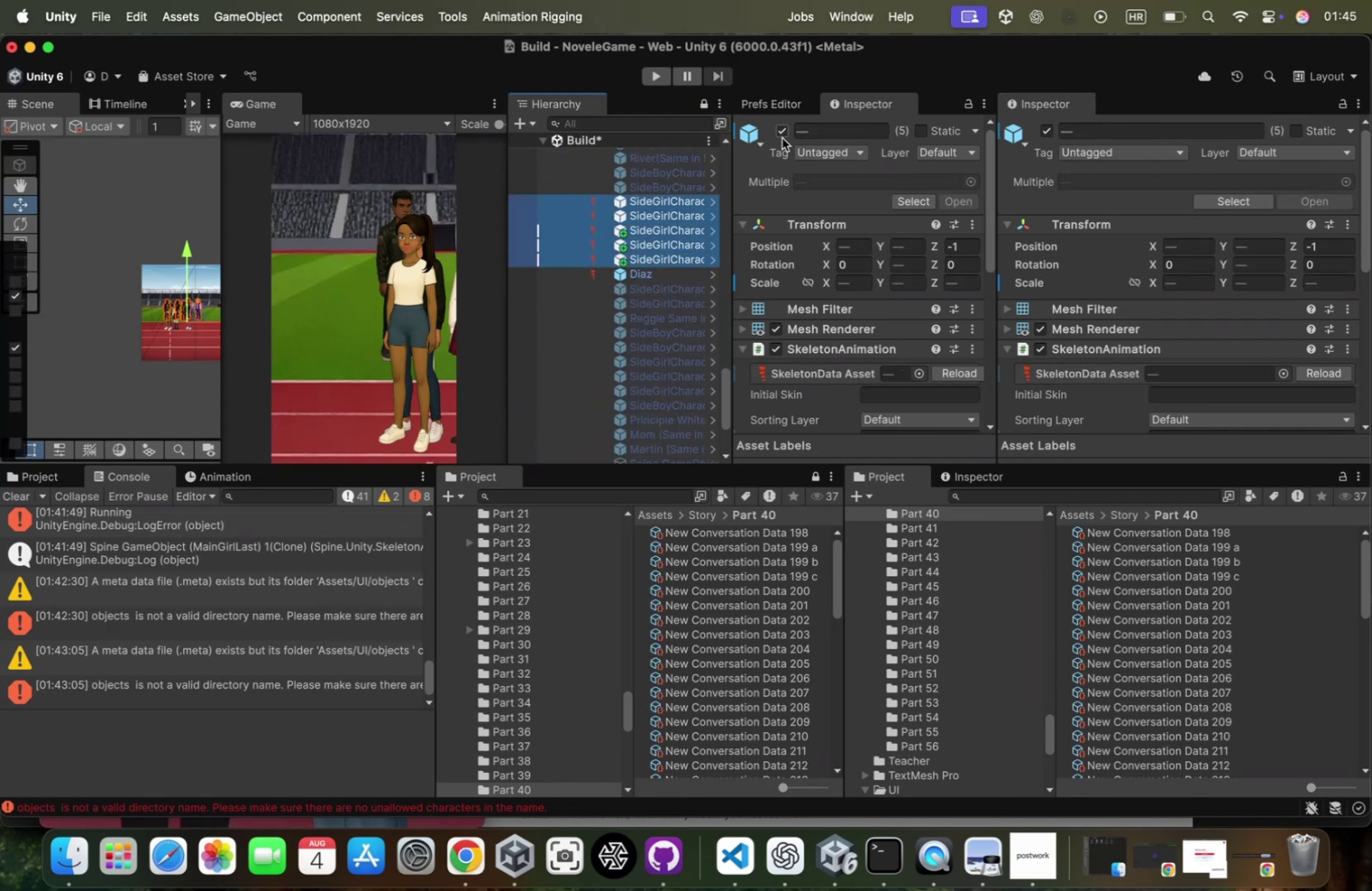 
left_click([786, 133])
 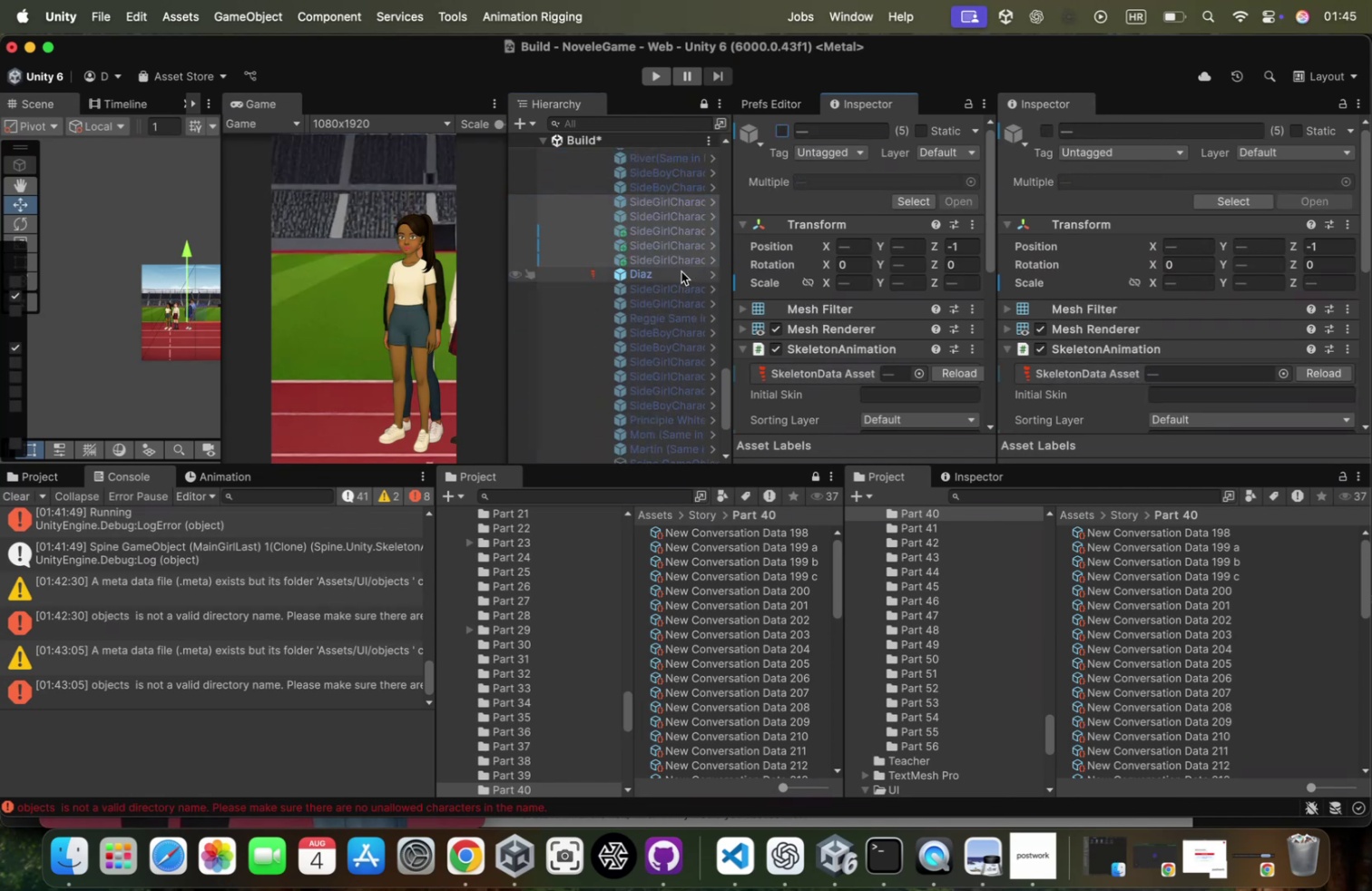 
left_click([679, 274])
 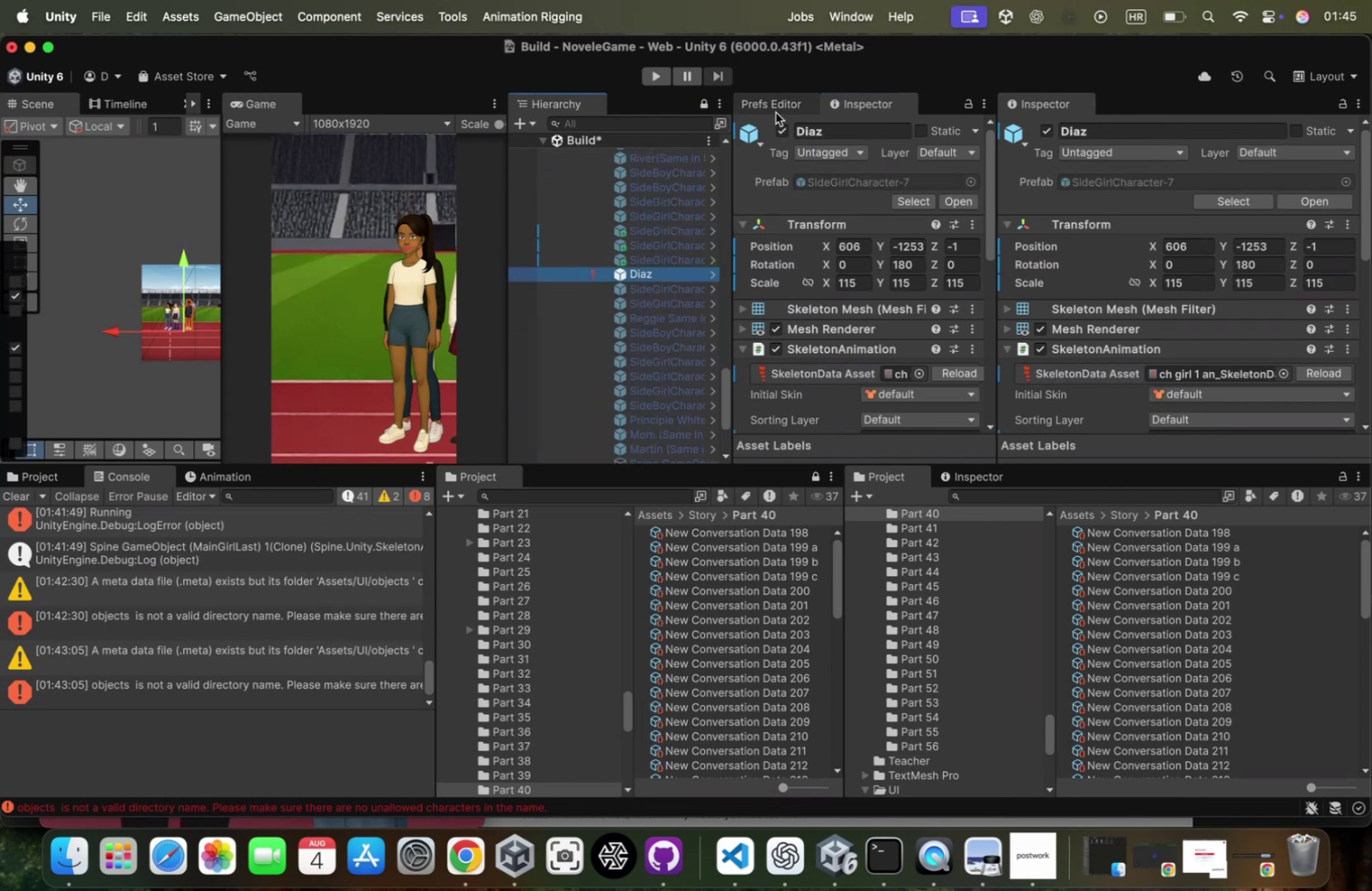 
left_click([780, 130])
 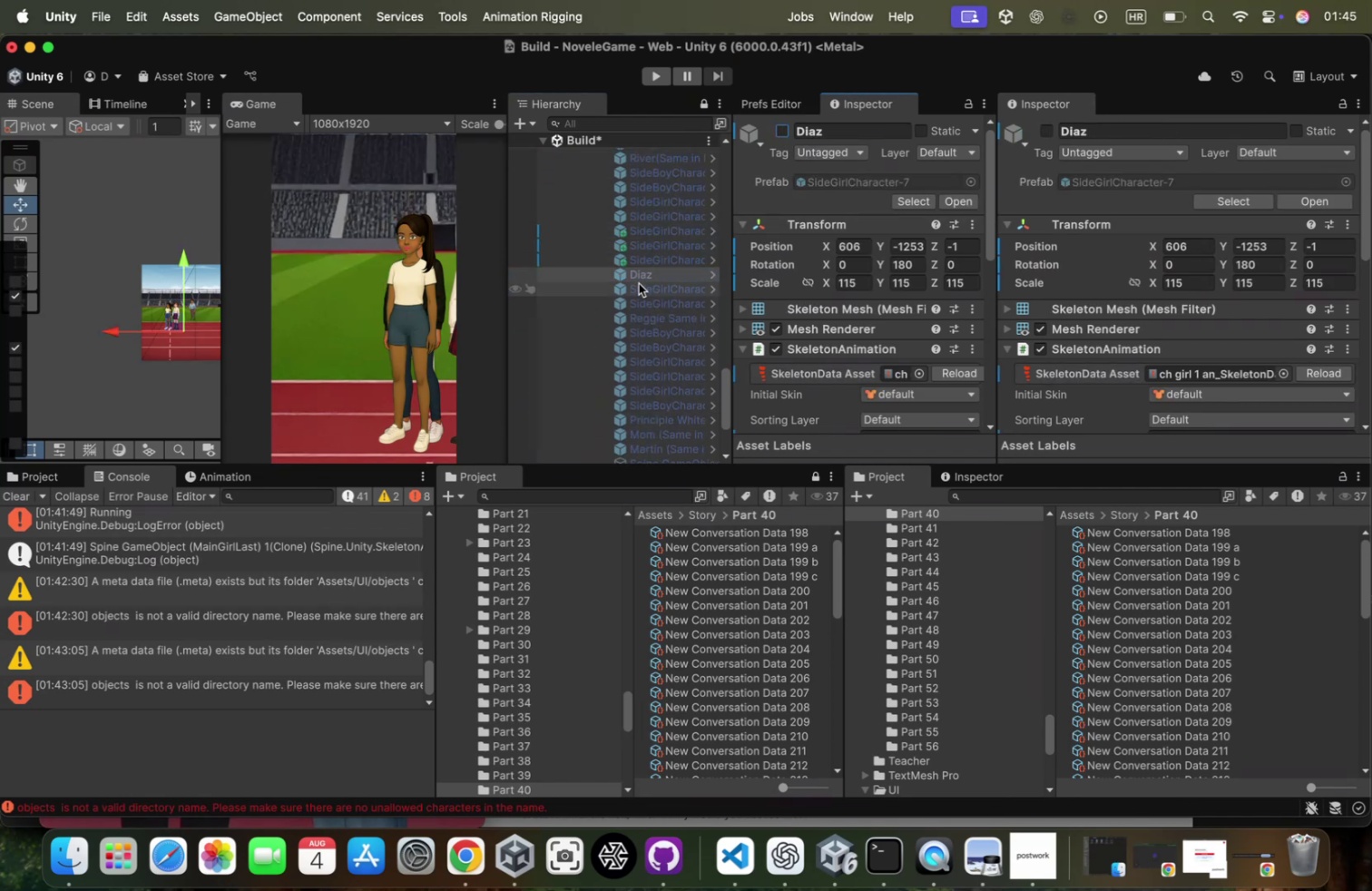 
scroll: coordinate [424, 297], scroll_direction: down, amount: 65.0
 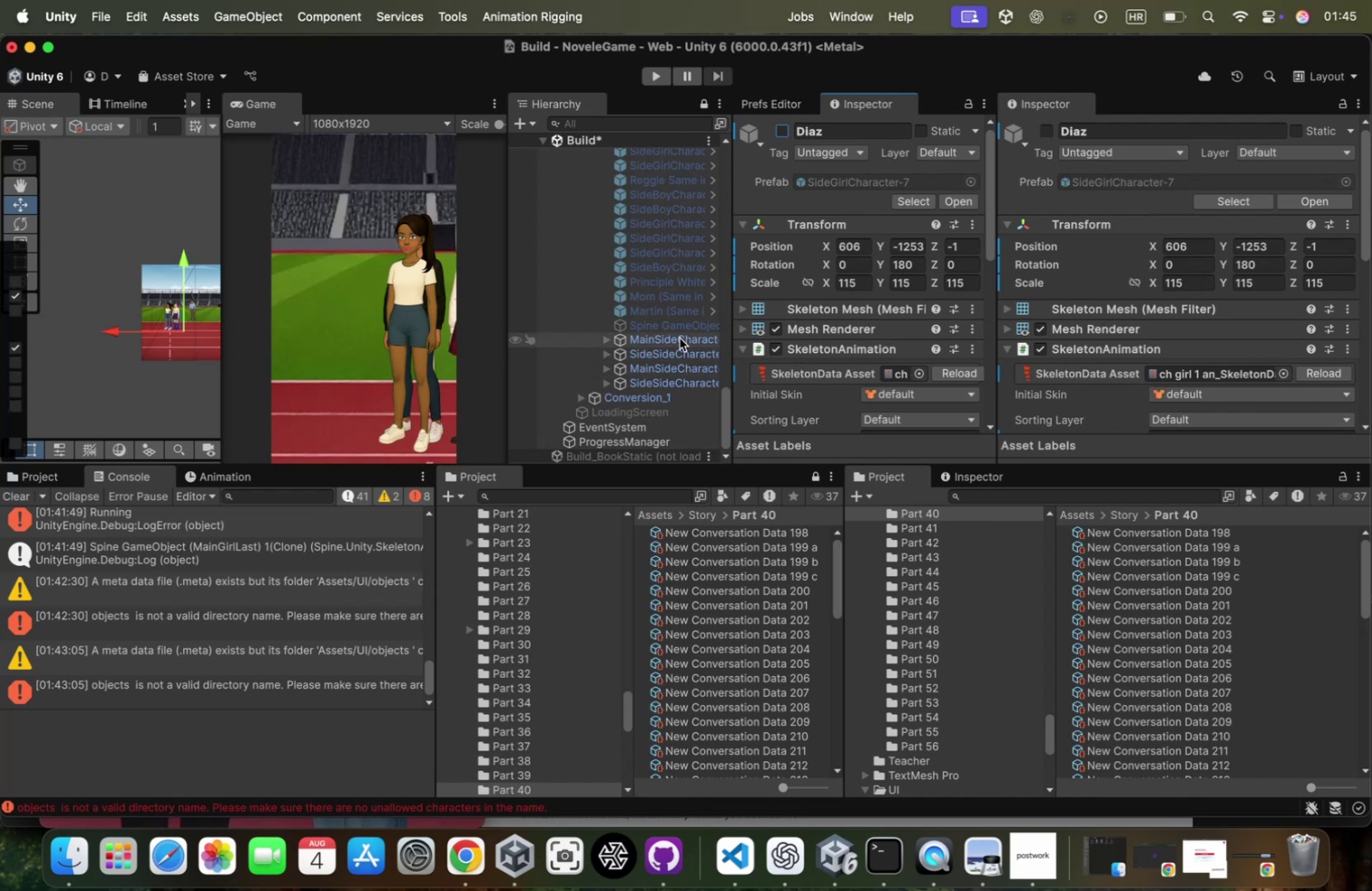 
left_click([672, 339])
 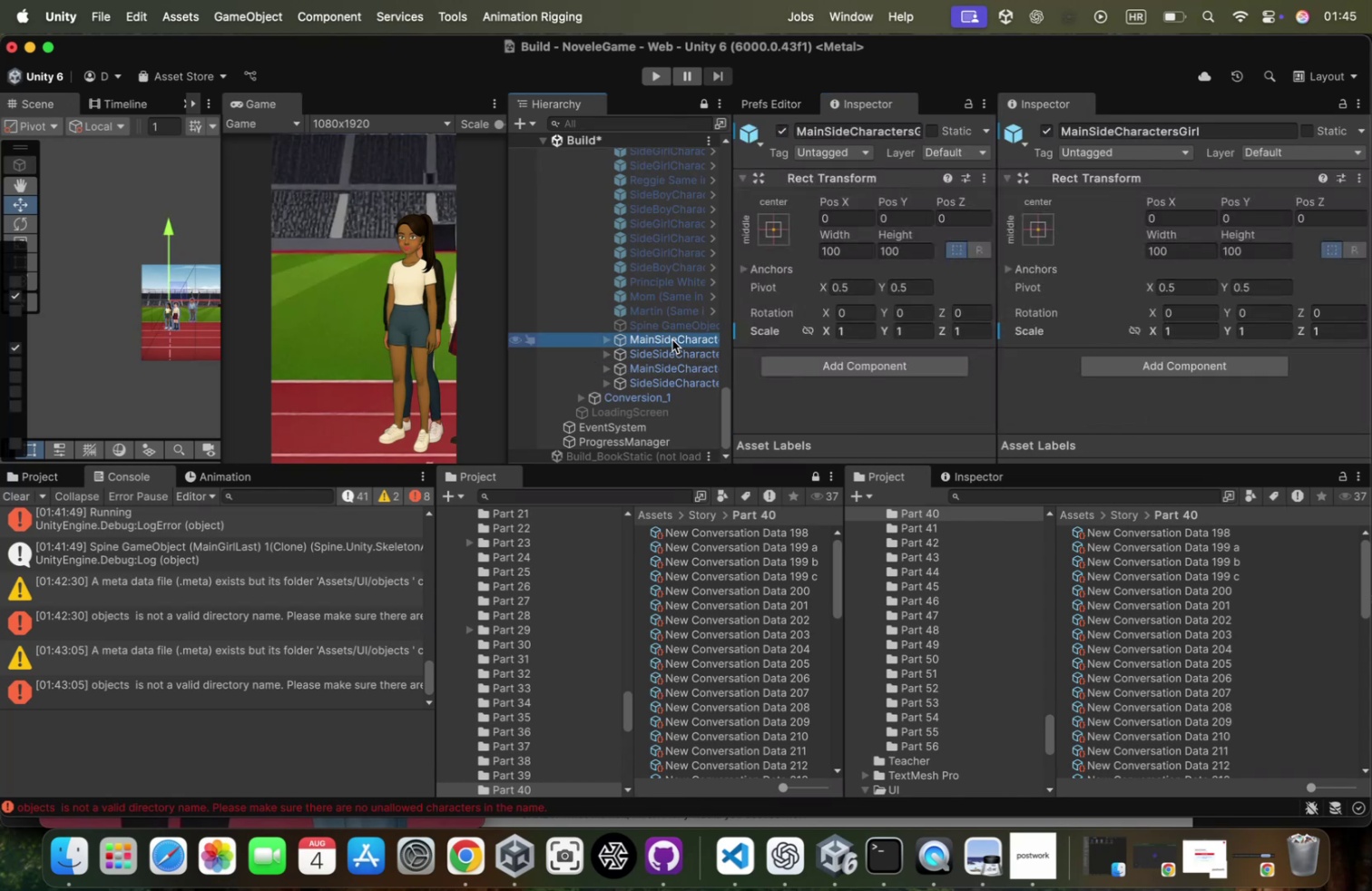 
key(ArrowRight)
 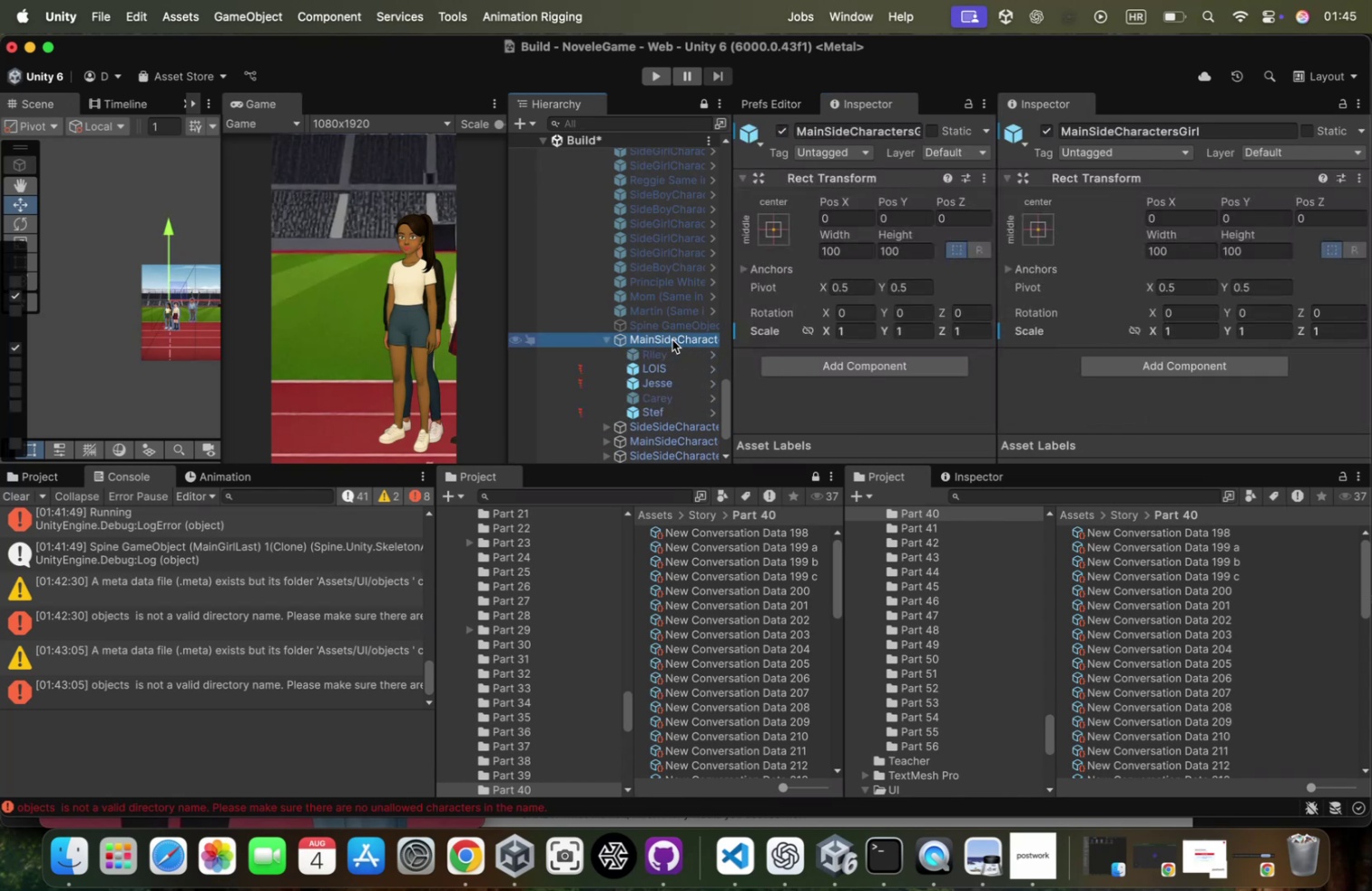 
key(ArrowDown)
 